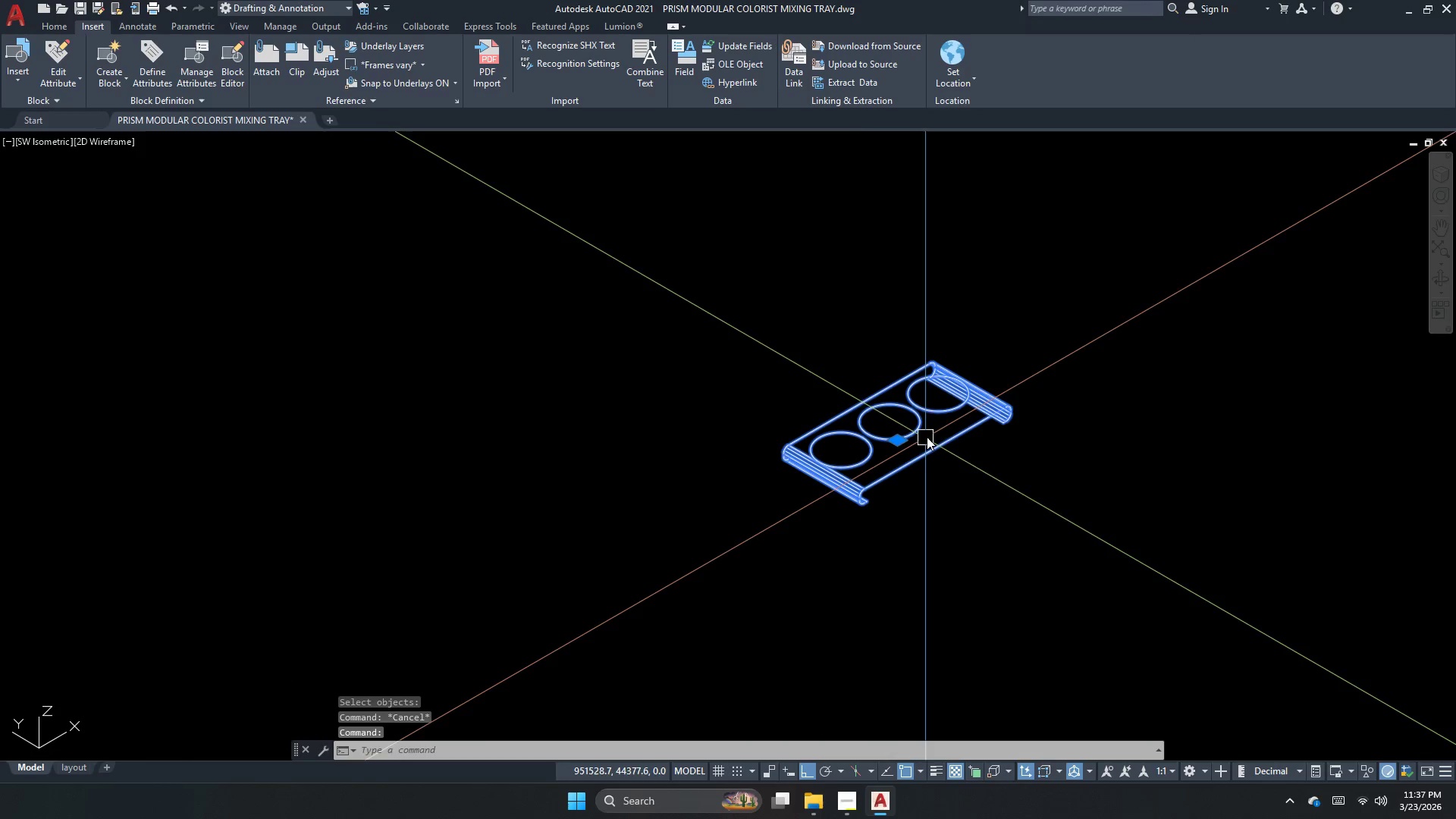 
key(Escape)
 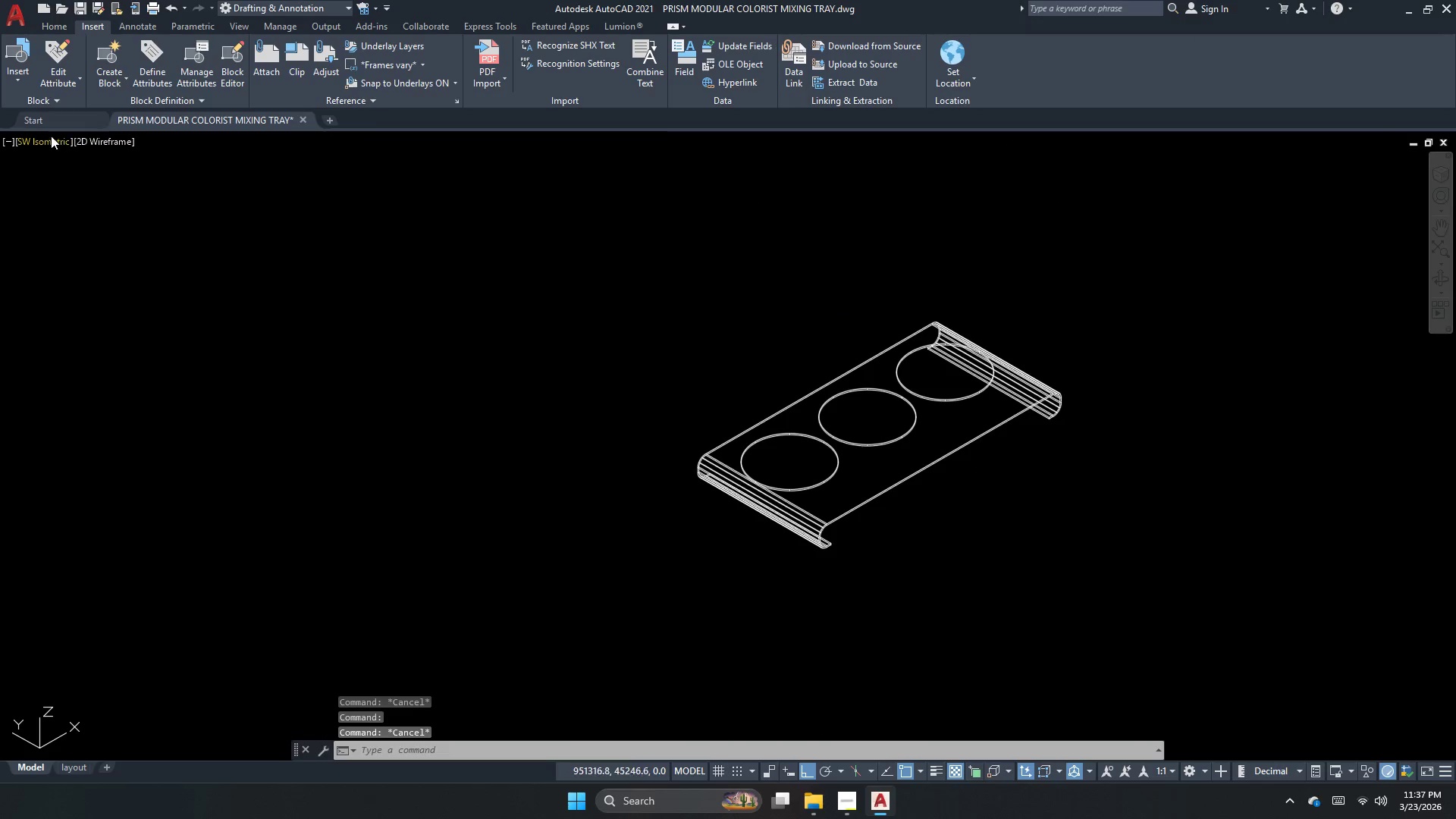 
scroll: coordinate [927, 428], scroll_direction: up, amount: 1.0
 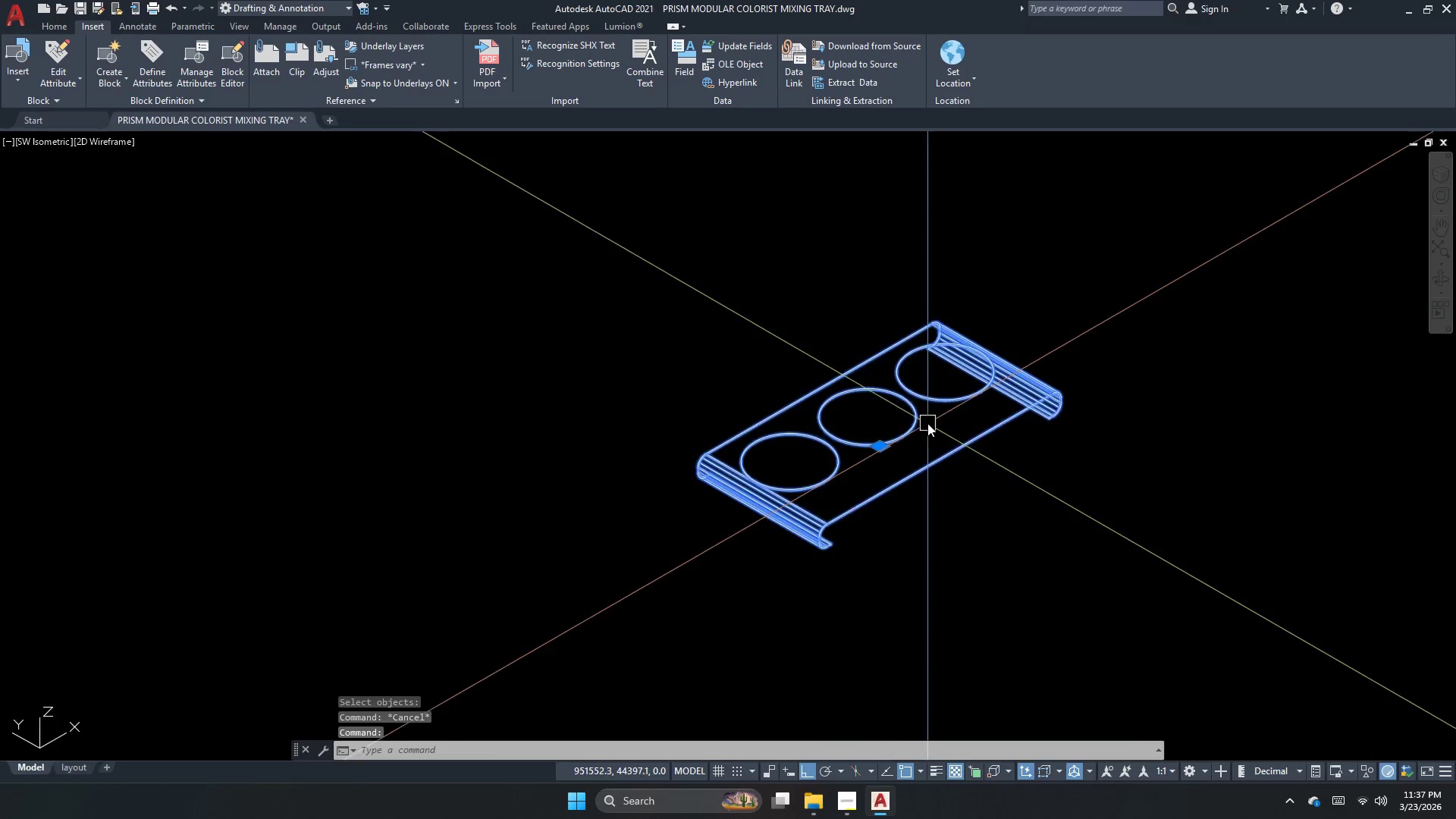 
left_click([46, 134])
 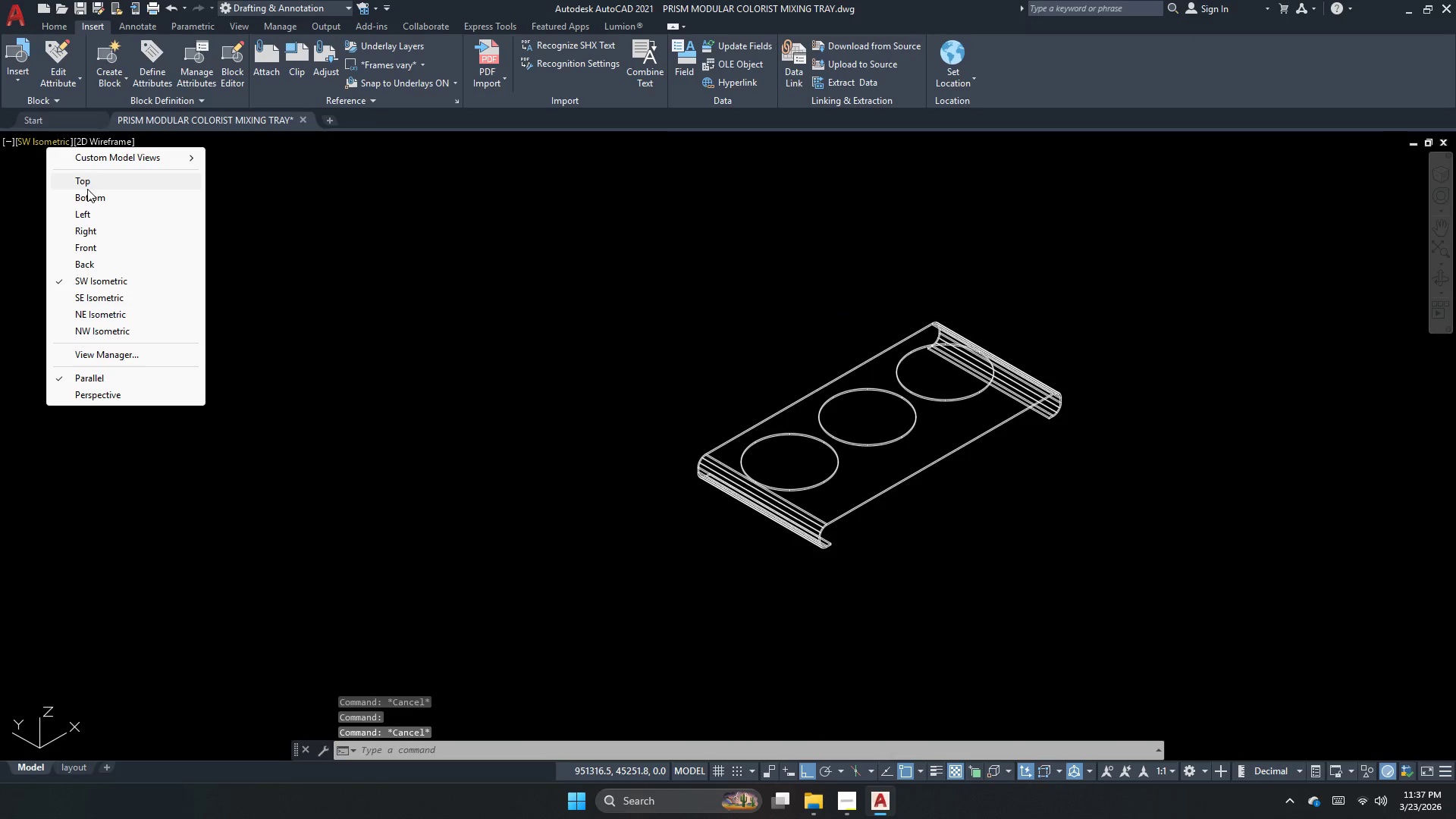 
left_click([87, 189])
 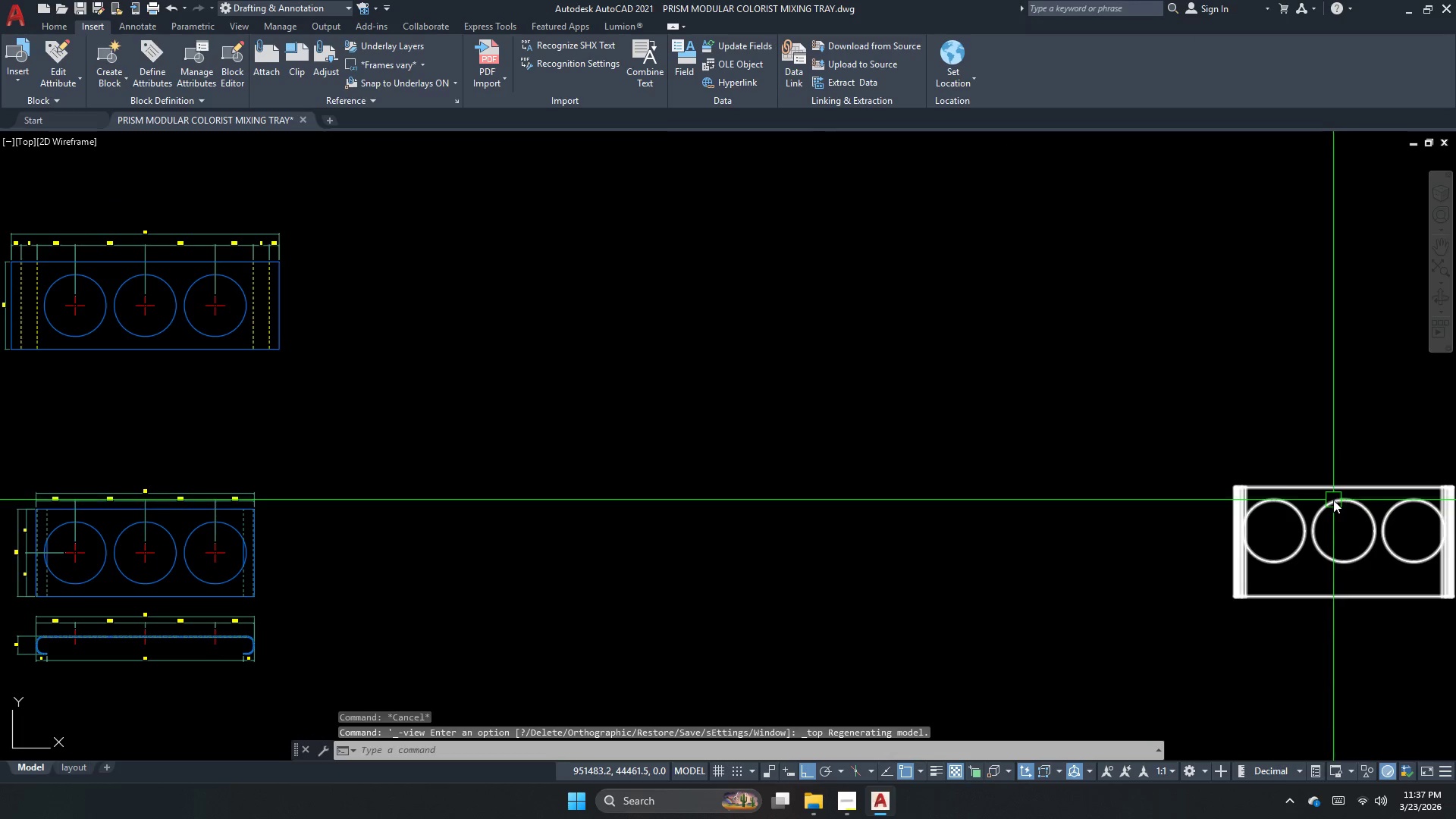 
key(Control+ControlLeft)
 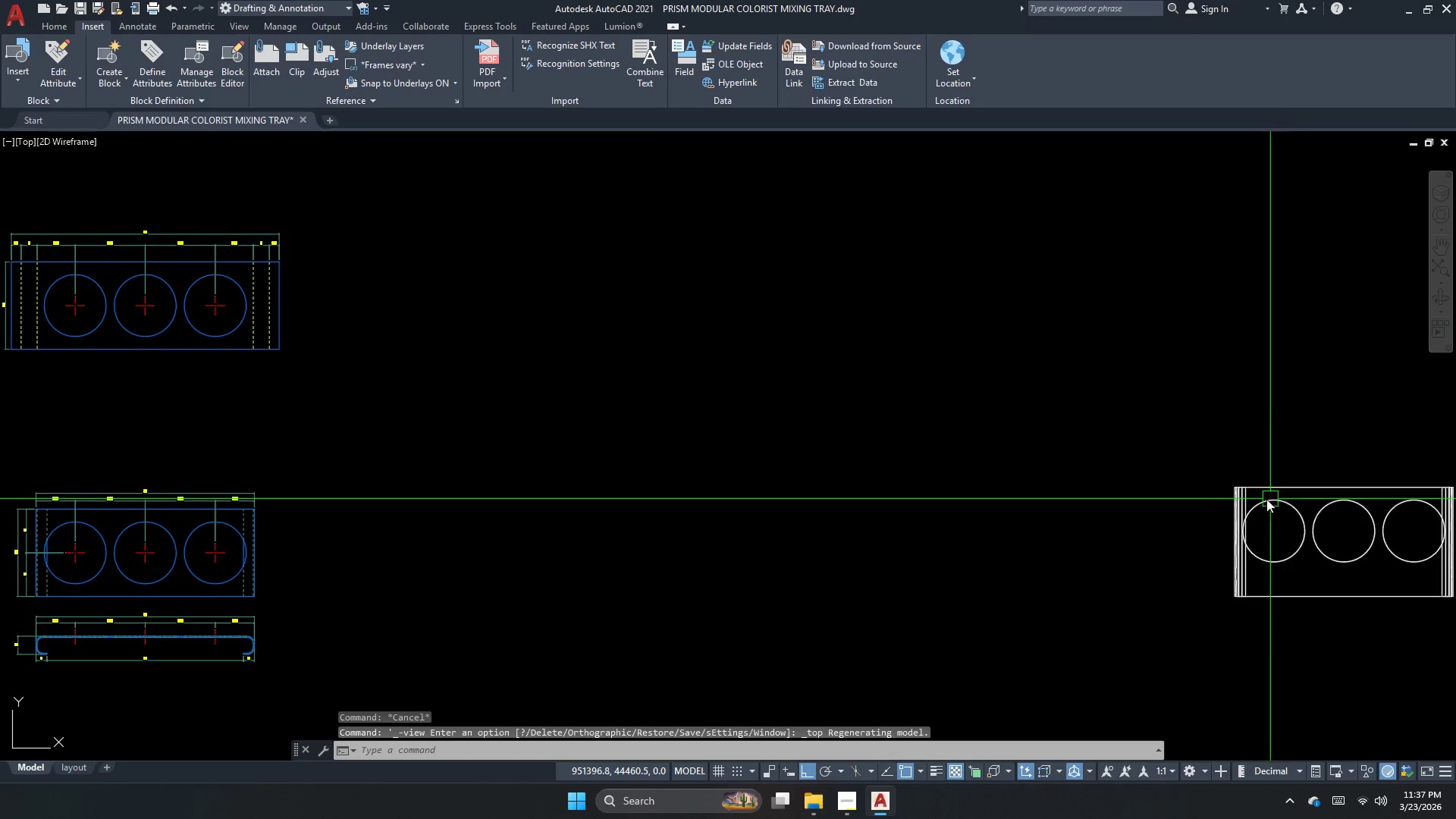 
key(Control+Z)
 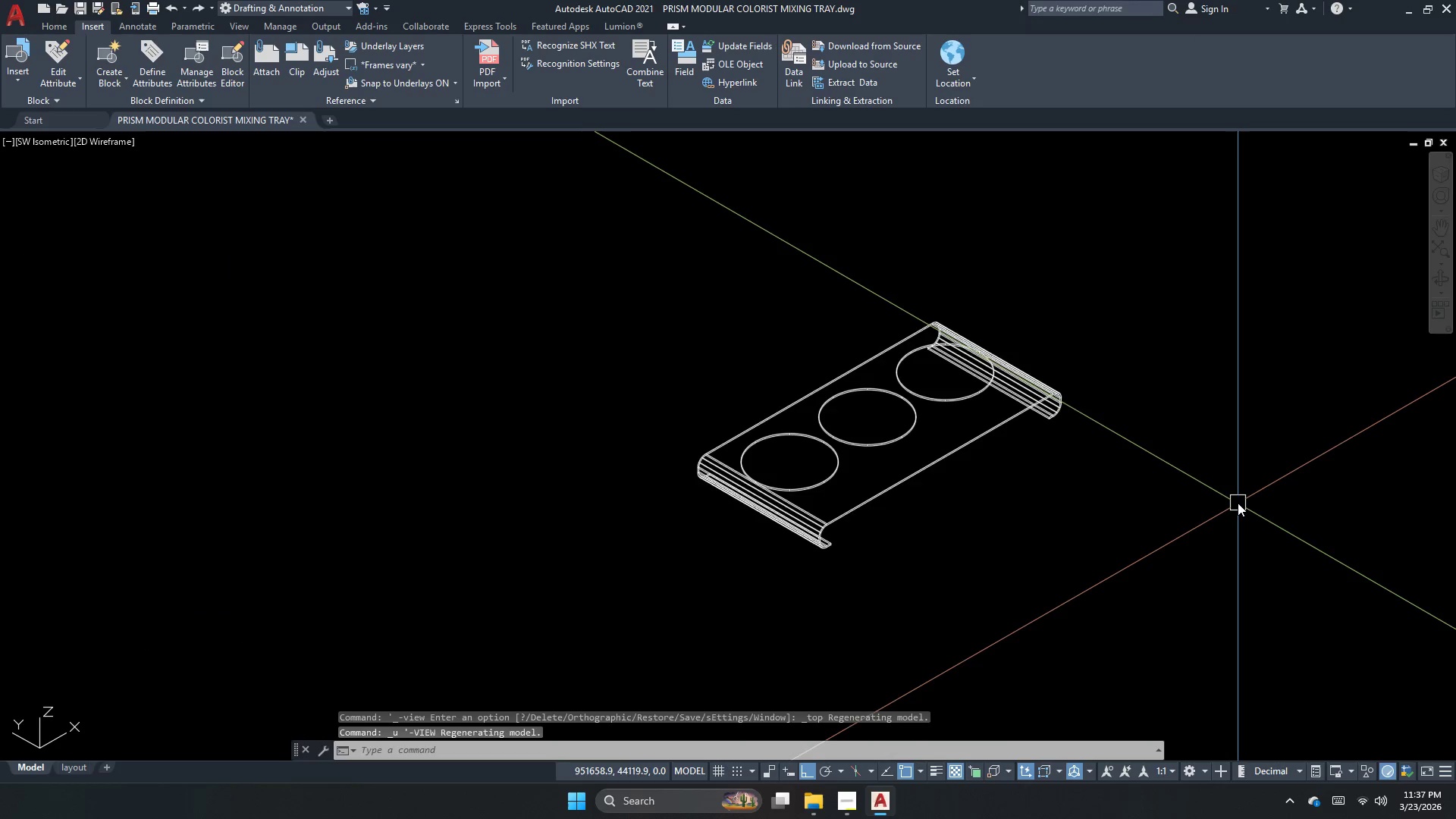 
key(Control+Z)
 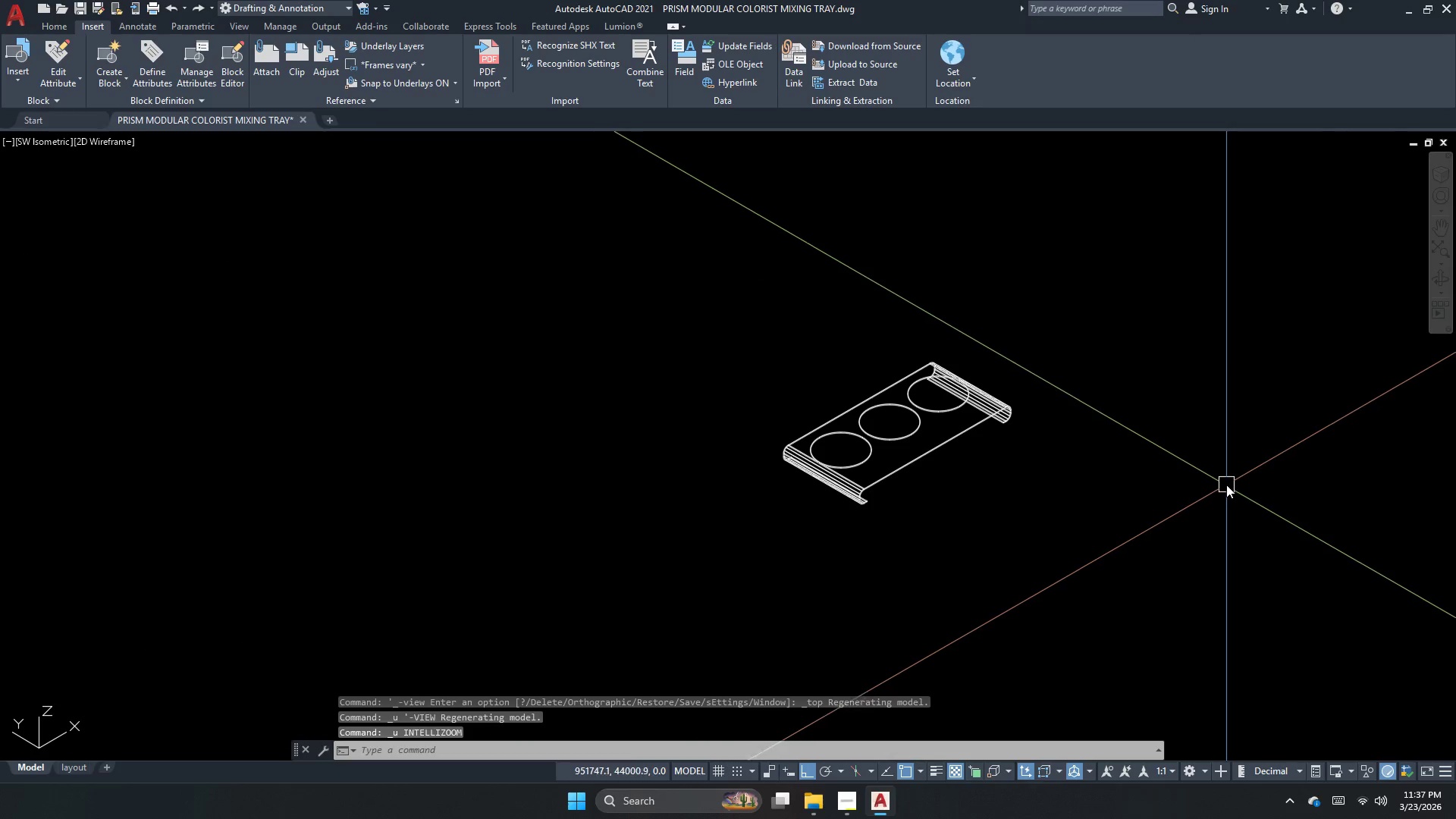 
key(Control+Z)
 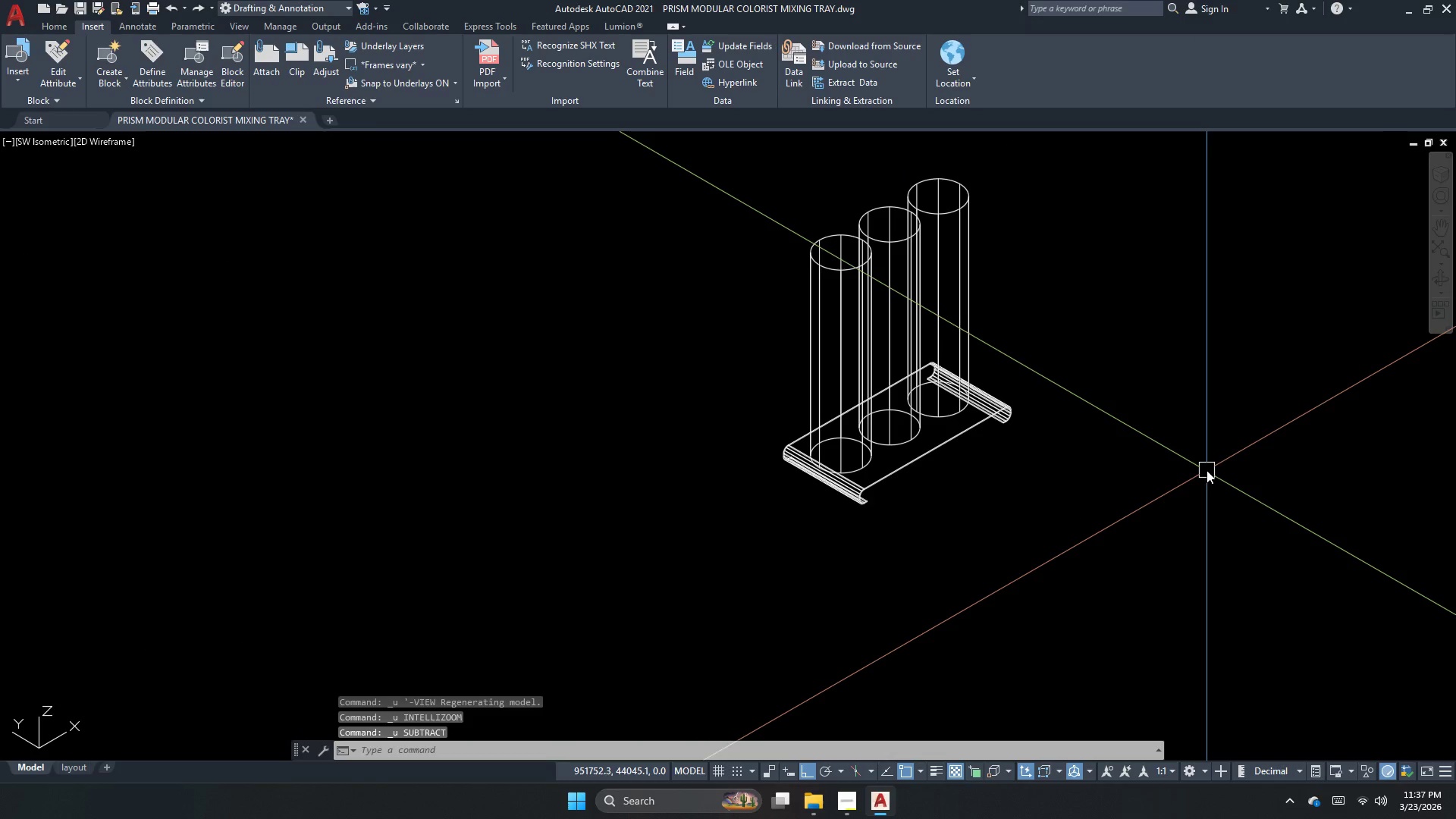 
key(Control+Z)
 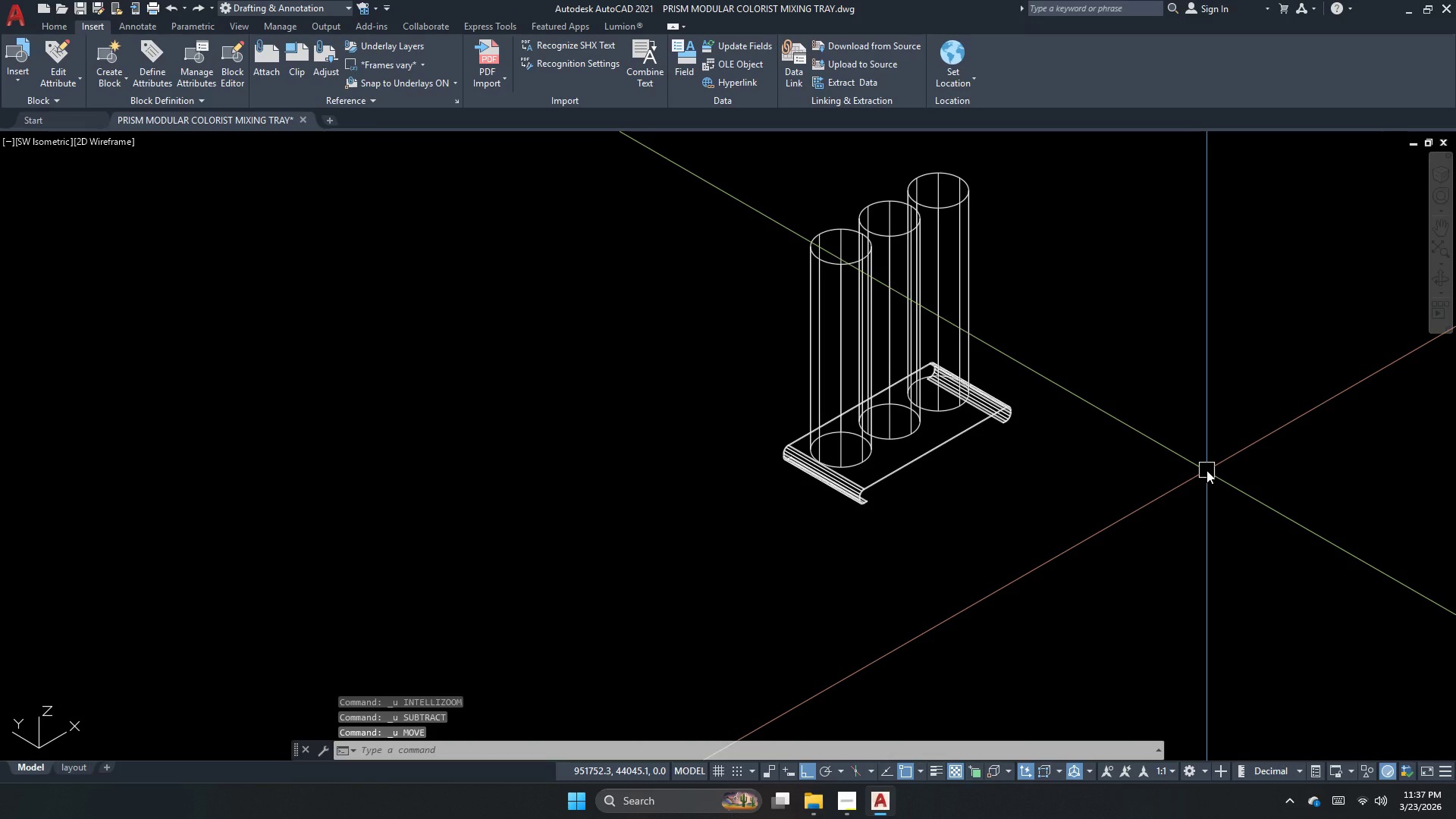 
key(Control+Z)
 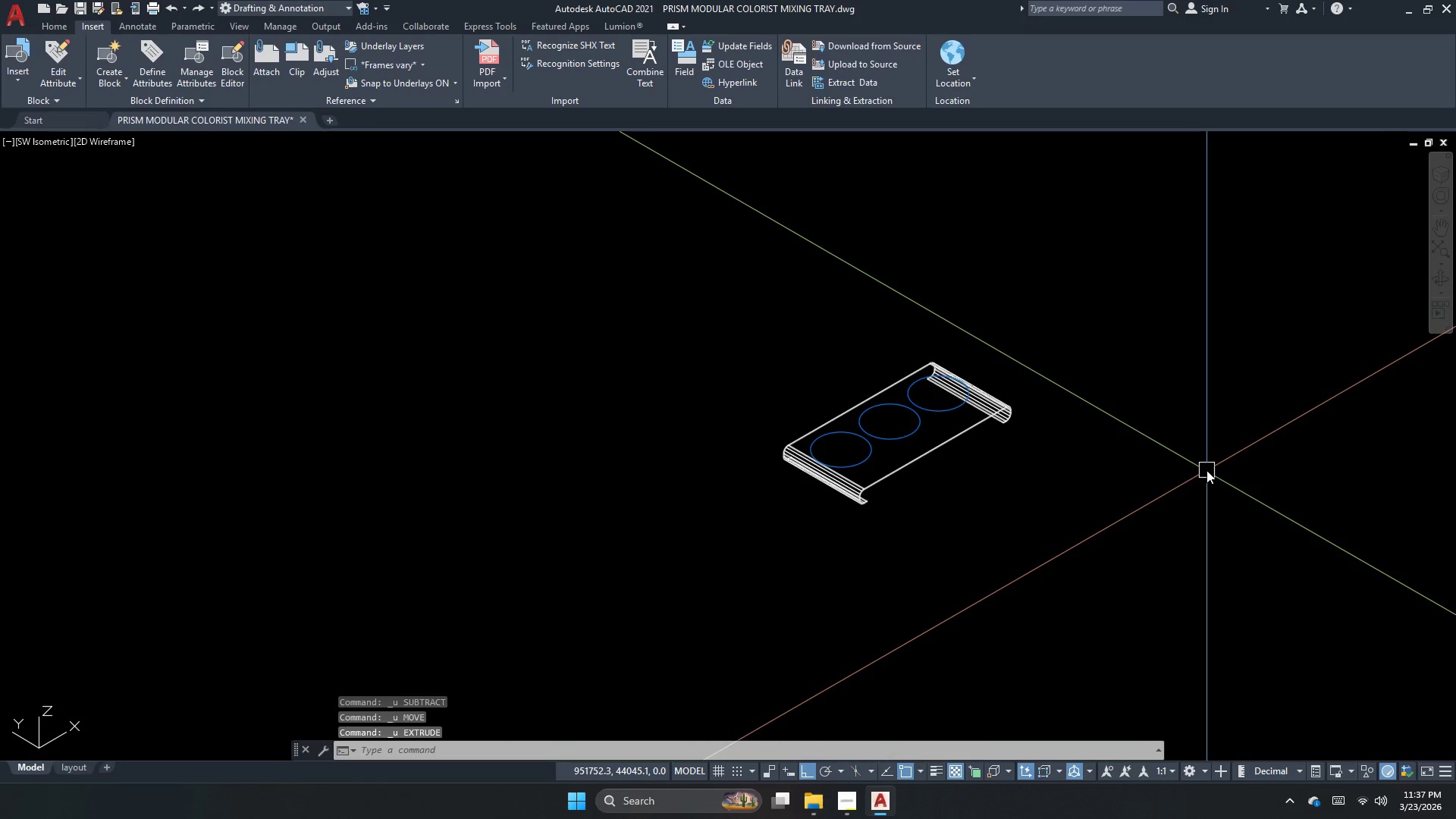 
key(Control+Z)
 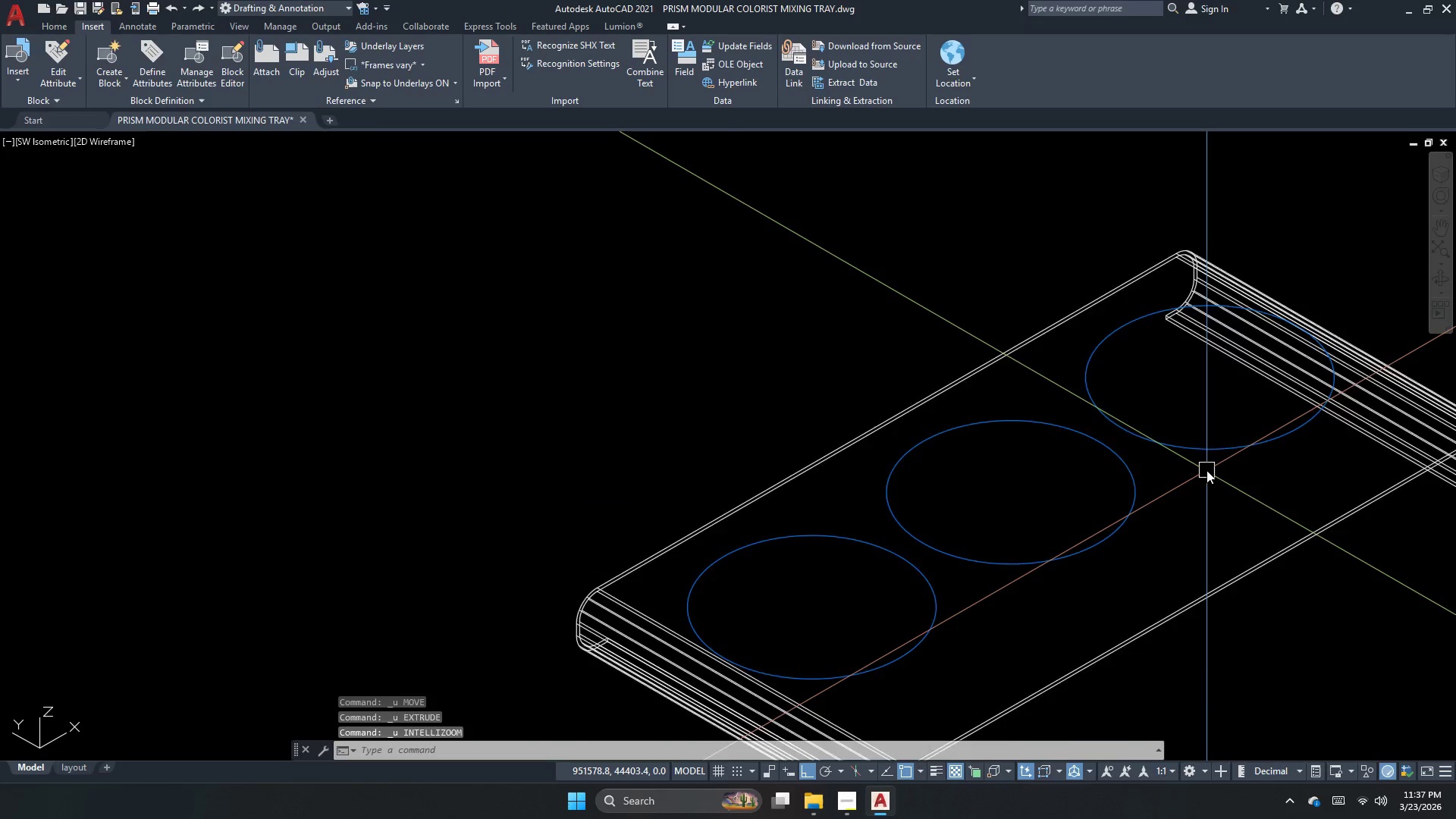 
key(Control+Z)
 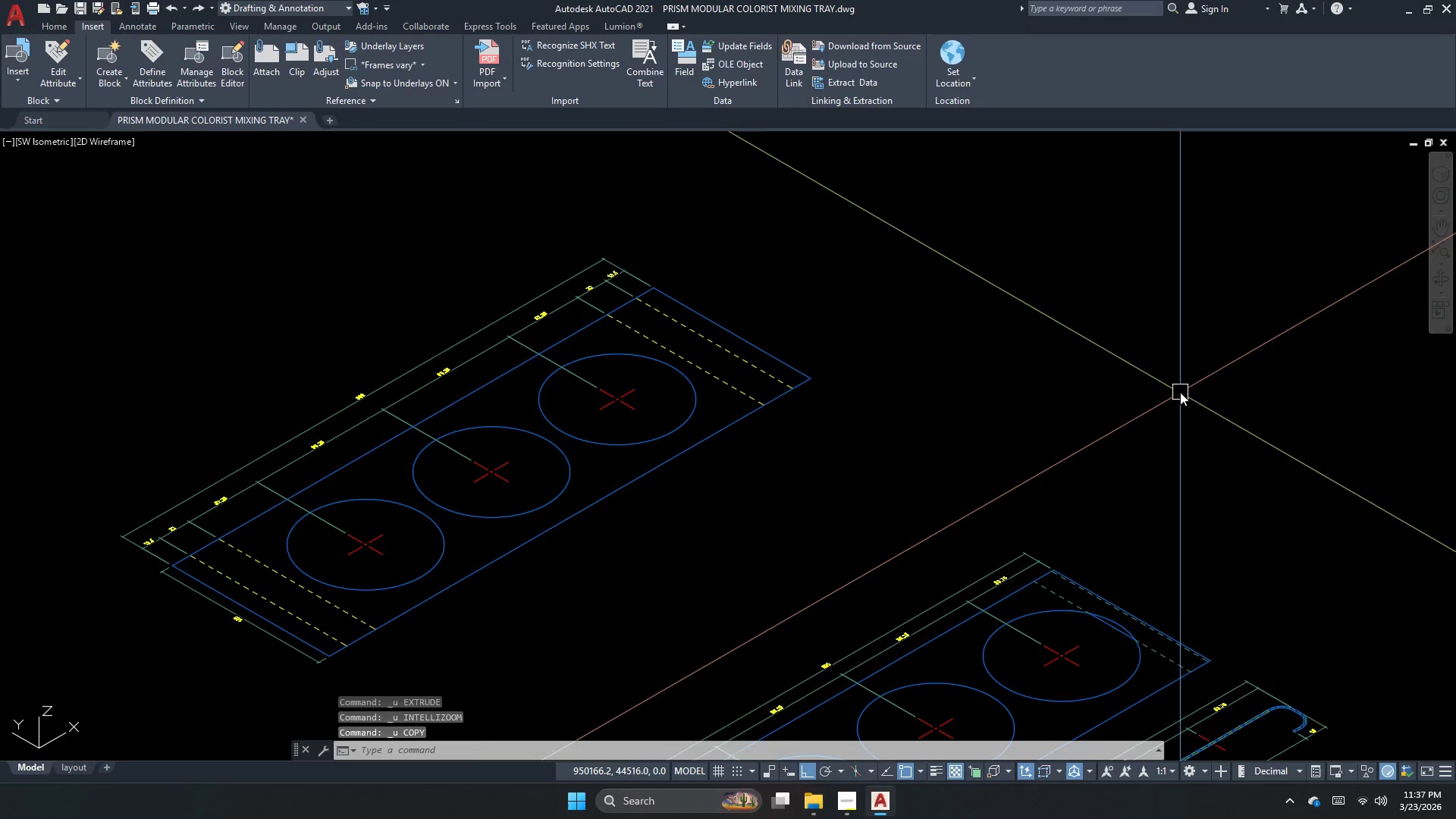 
scroll: coordinate [1036, 376], scroll_direction: none, amount: 0.0
 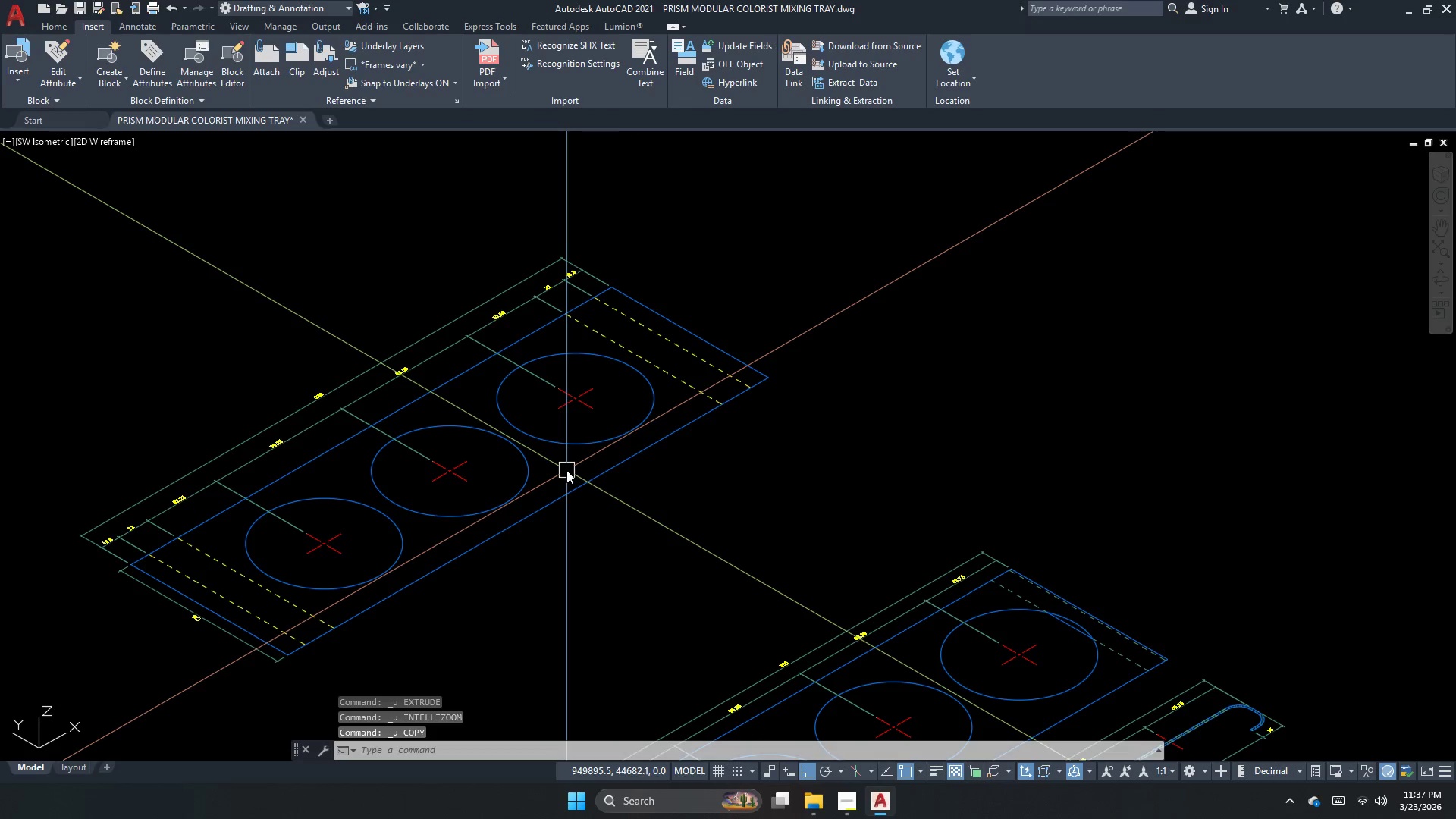 
scroll: coordinate [560, 444], scroll_direction: down, amount: 3.0
 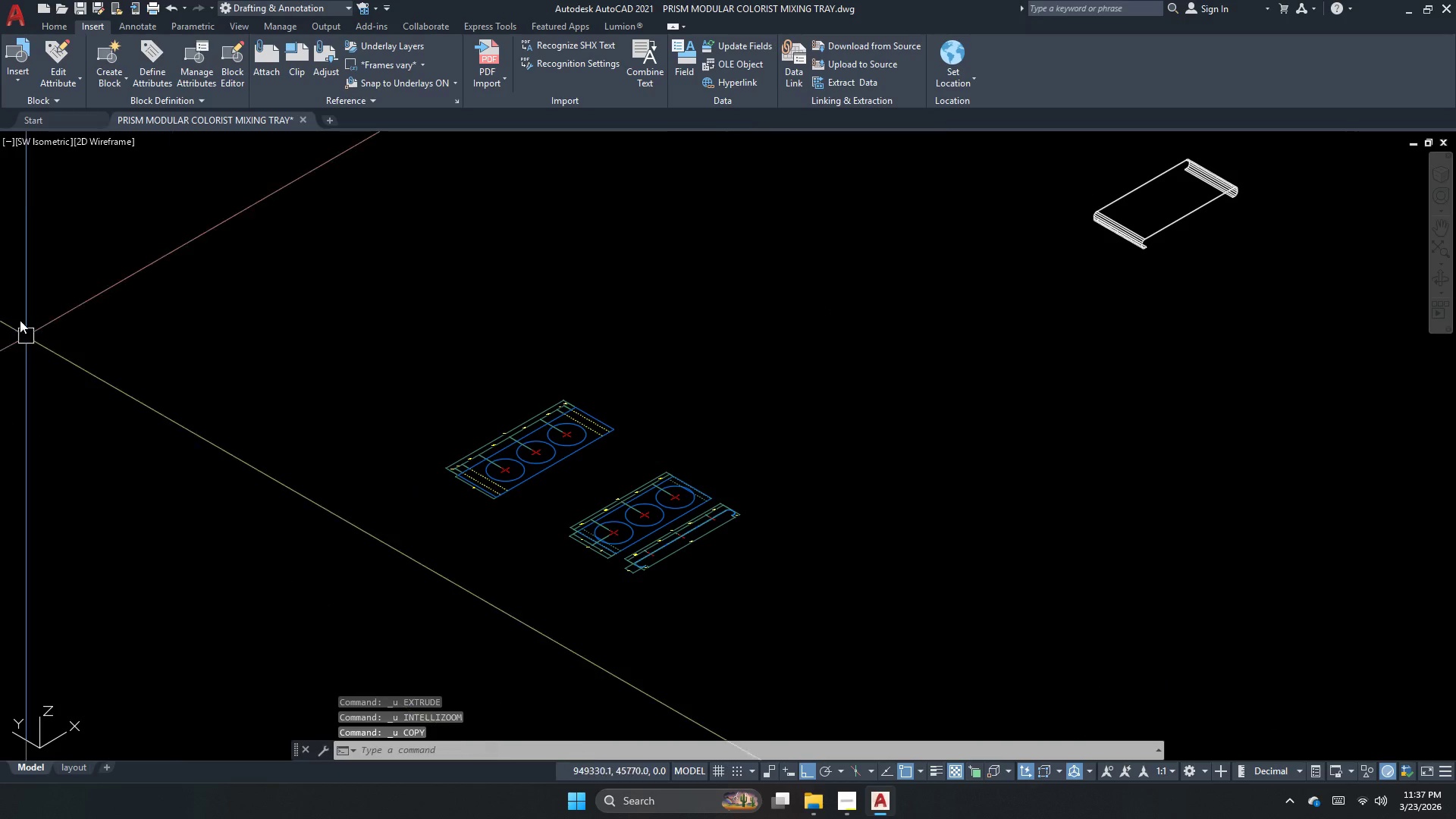 
left_click([33, 149])
 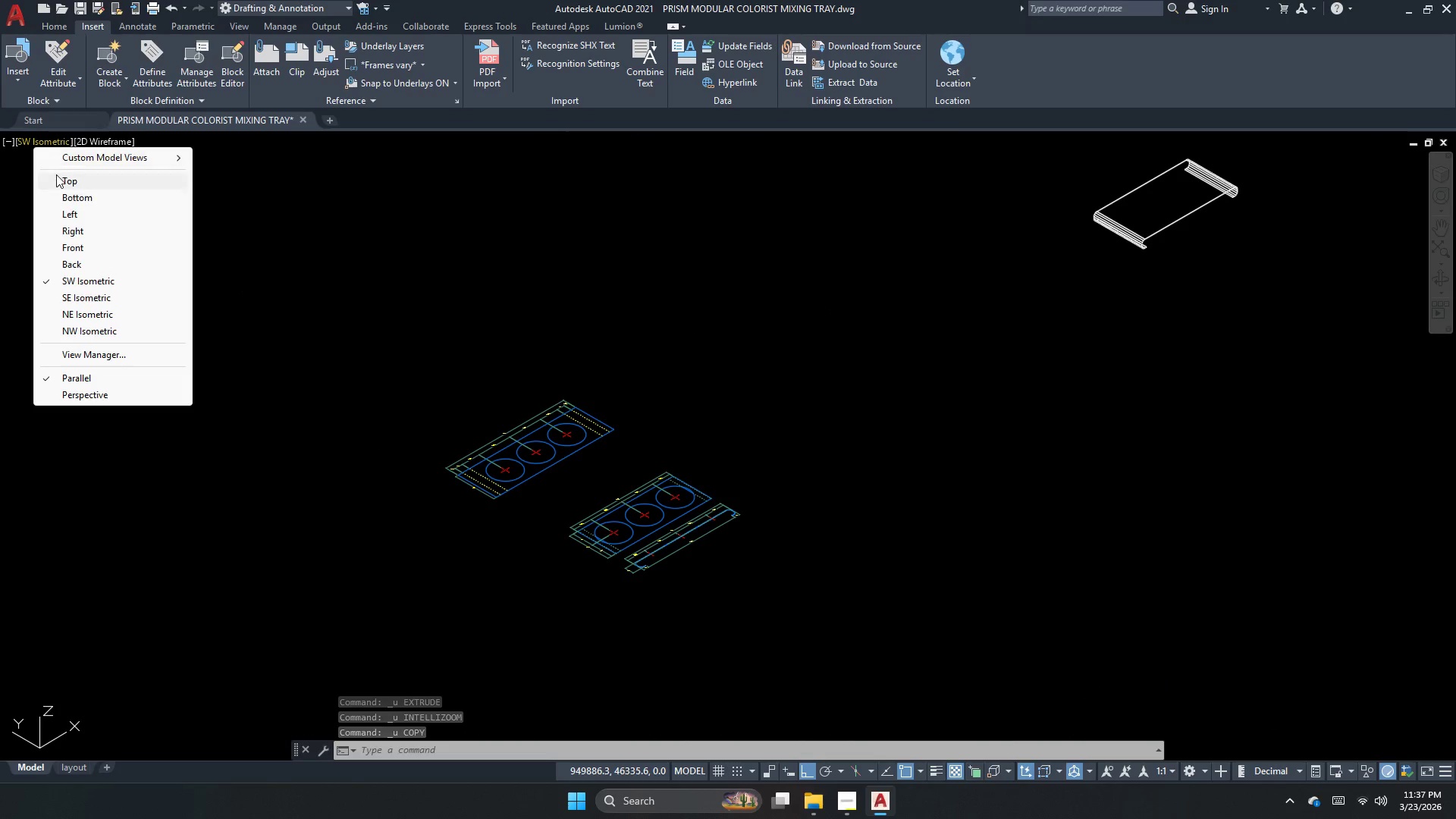 
left_click([56, 174])
 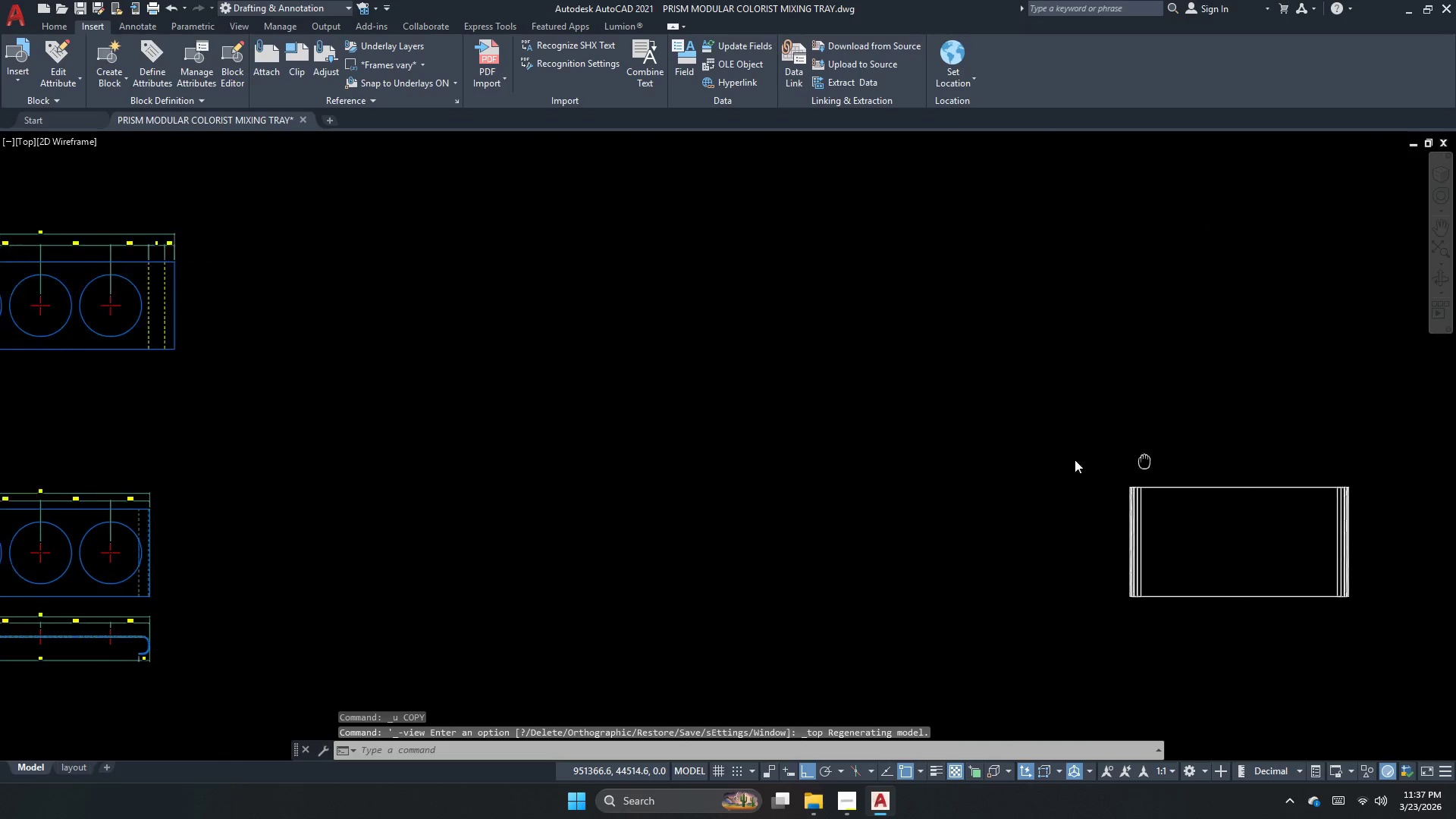 
key(Escape)
key(Escape)
type(dli )
 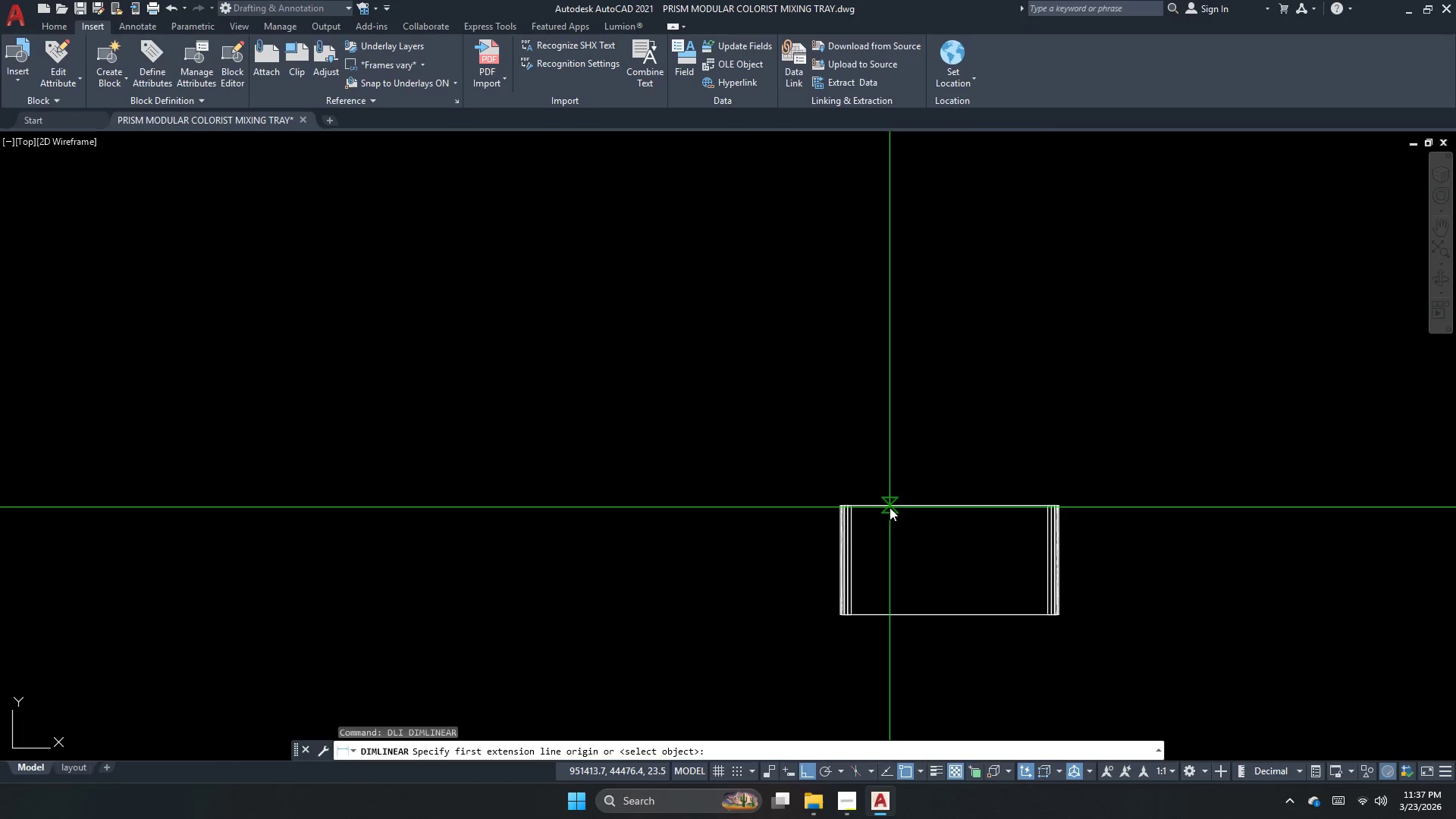 
left_click_drag(start_coordinate=[890, 507], to_coordinate=[890, 511])
 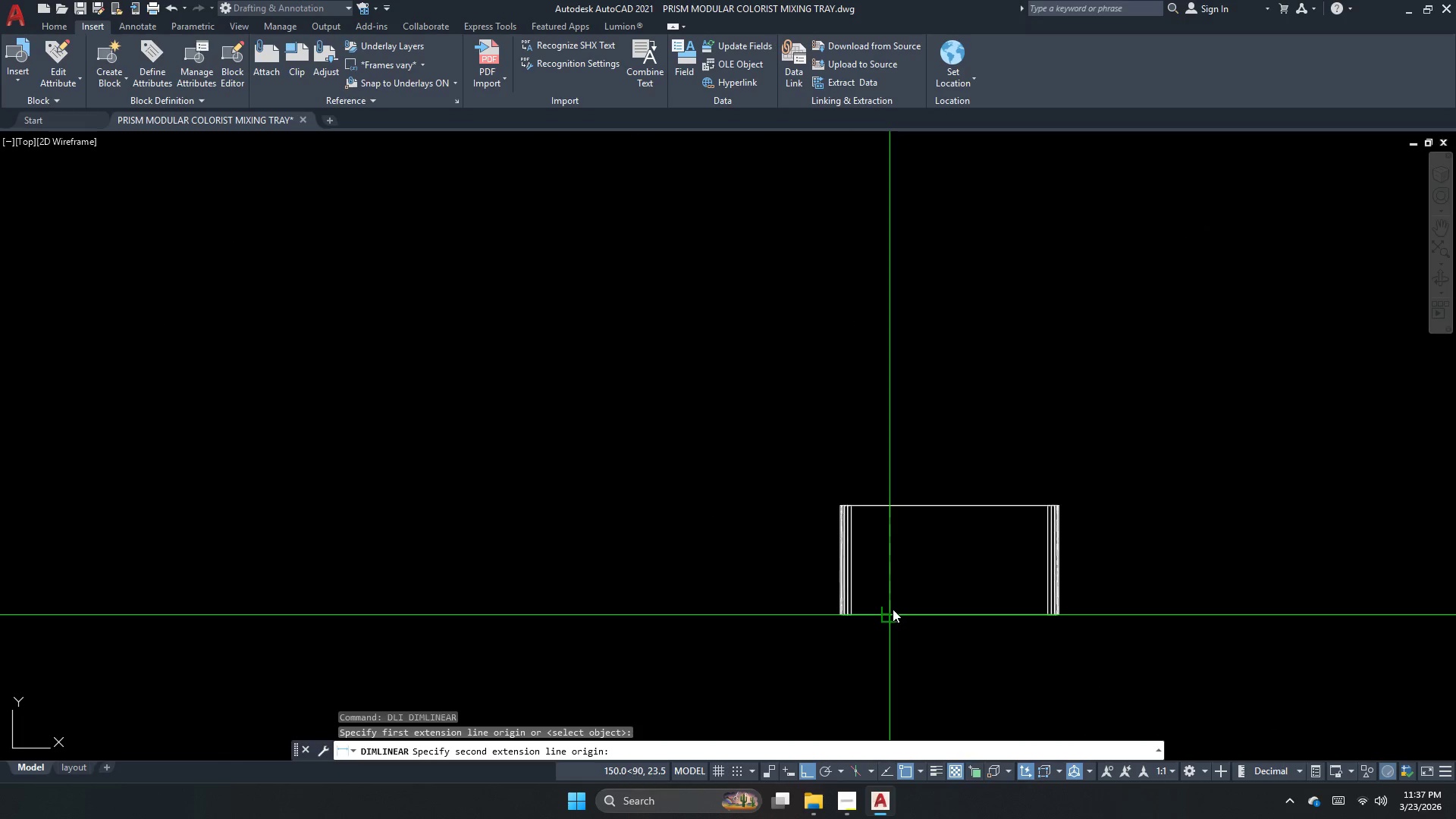 
left_click_drag(start_coordinate=[893, 610], to_coordinate=[863, 604])
 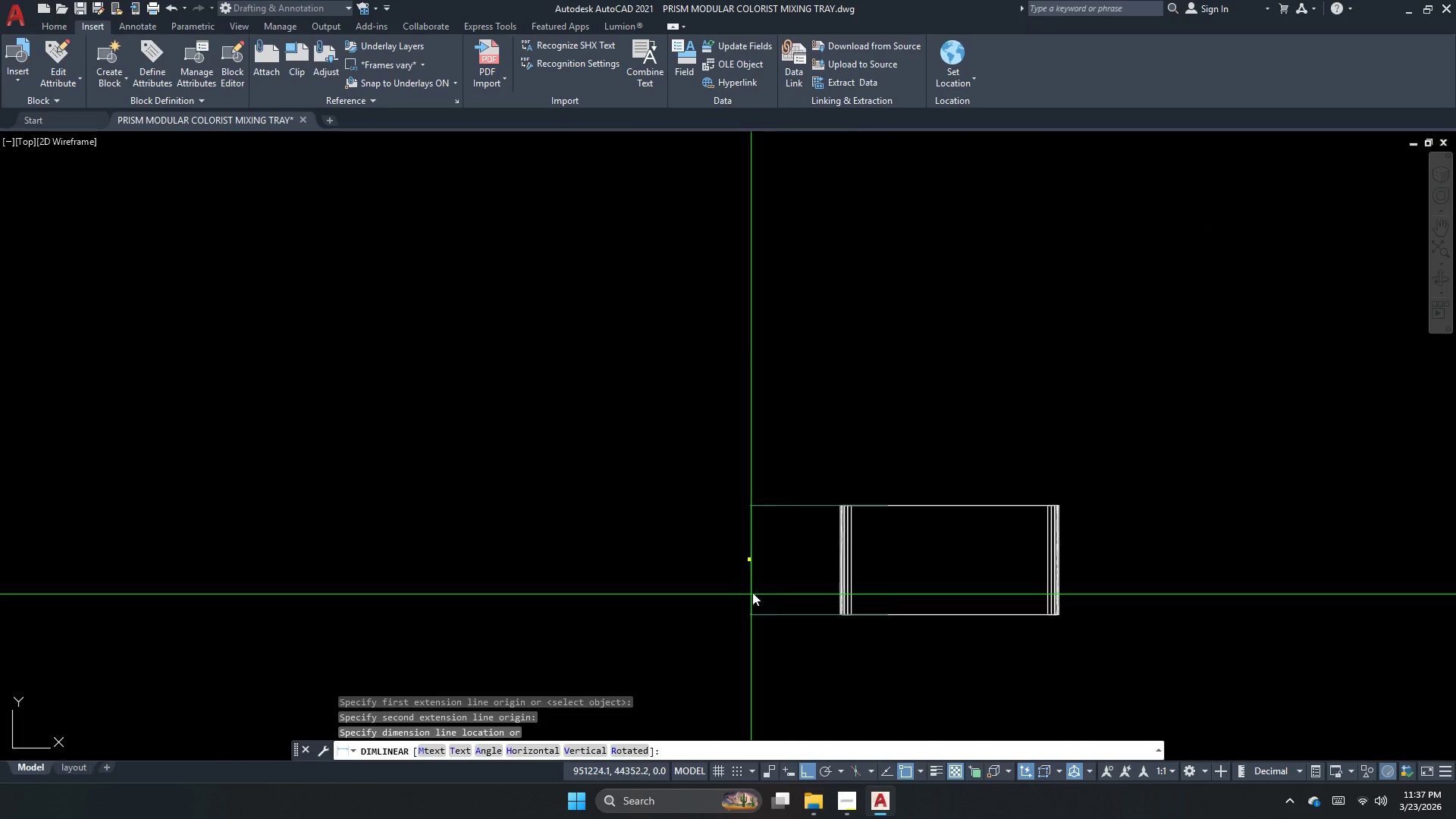 
scroll: coordinate [804, 567], scroll_direction: up, amount: 3.0
 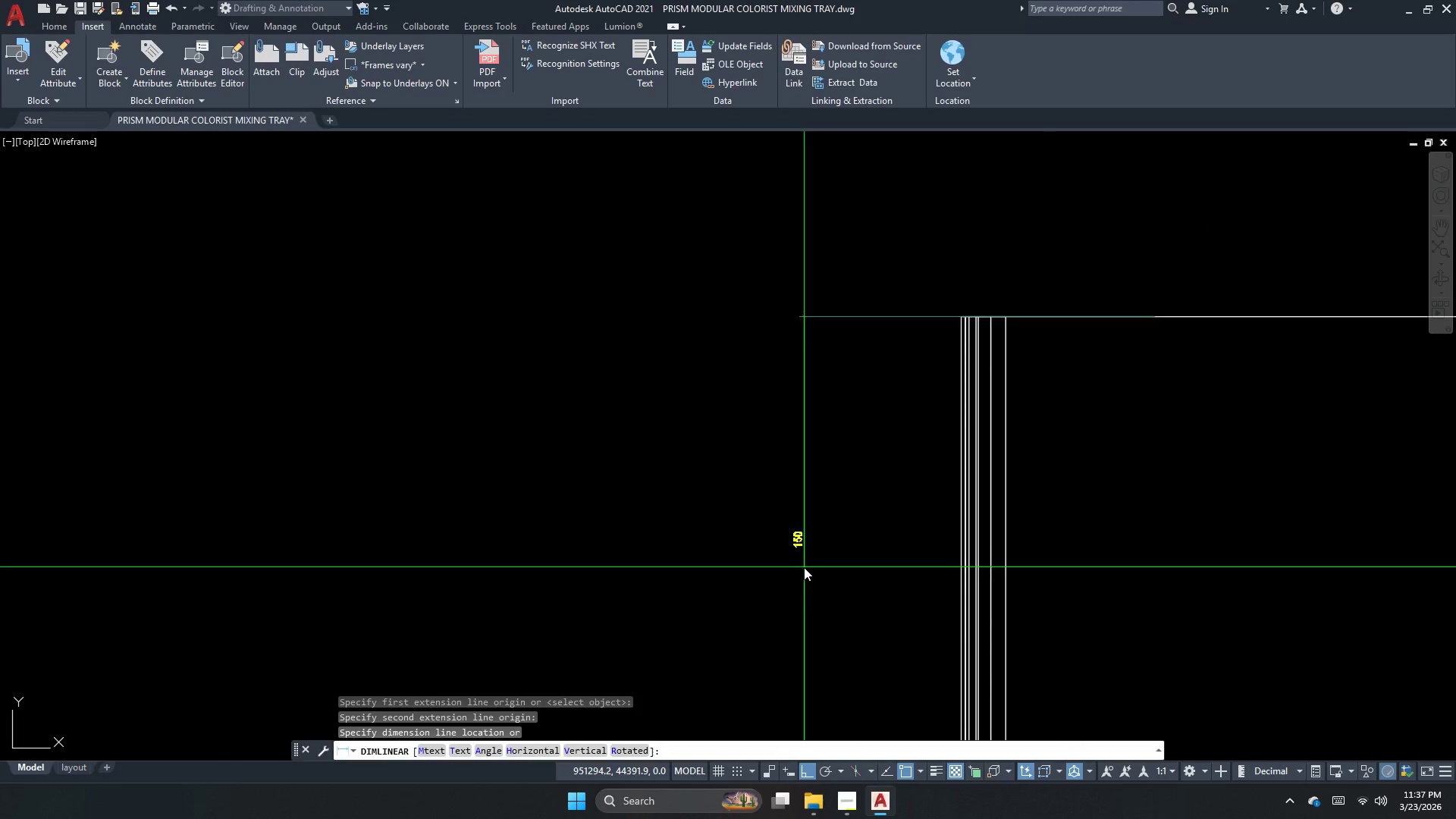 
key(Escape)
 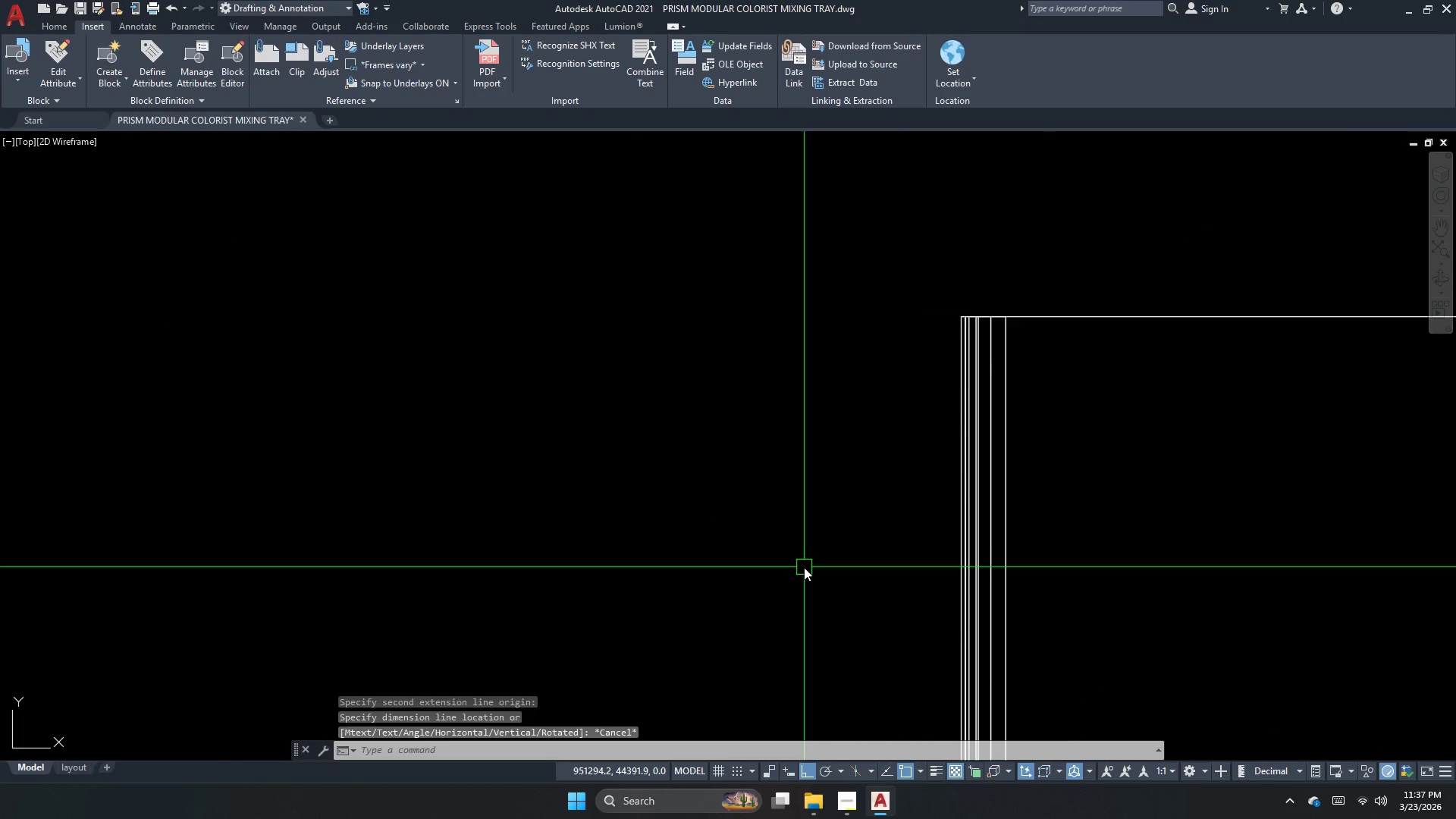 
key(Control+Z)
 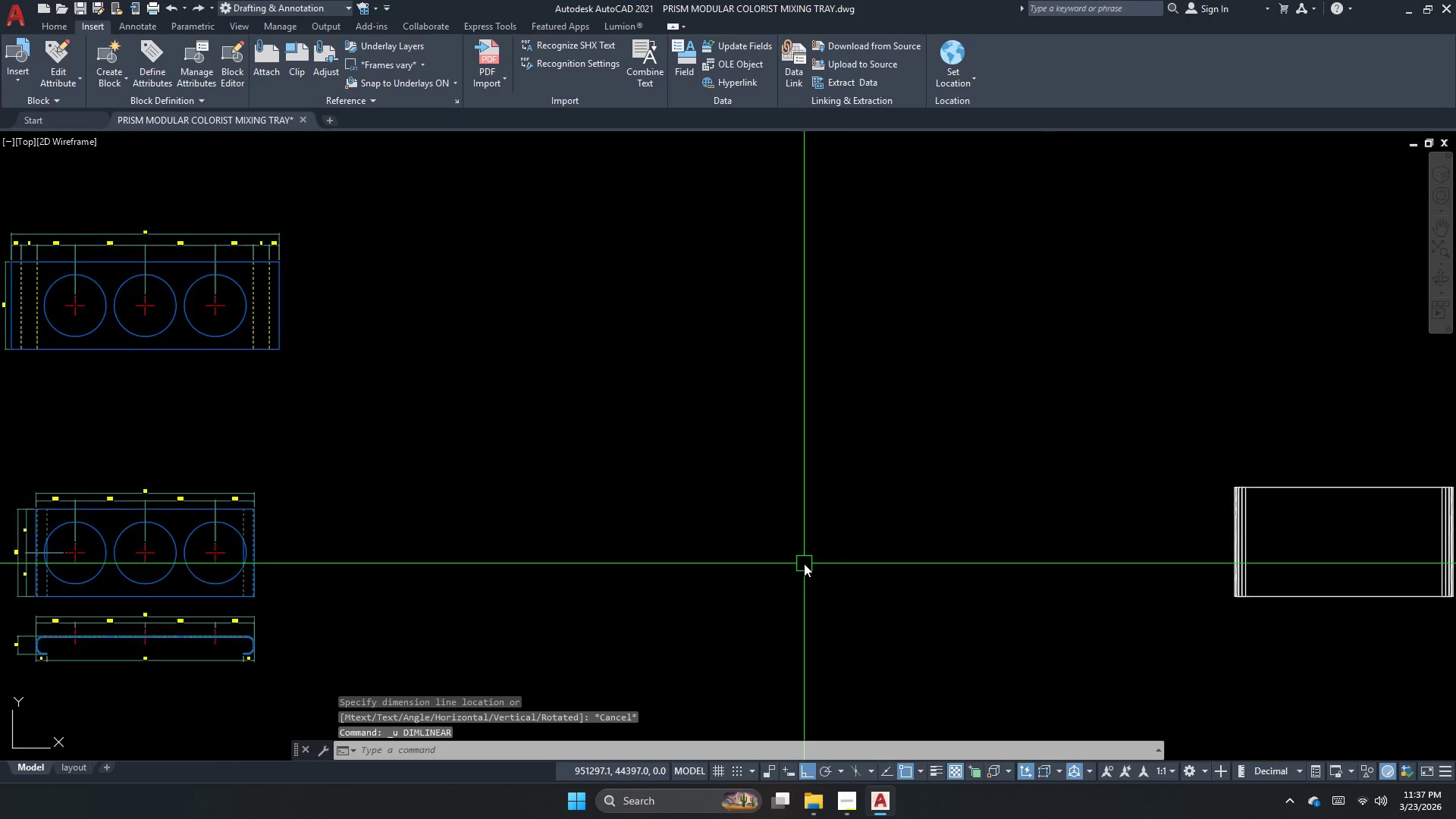 
key(Control+Z)
 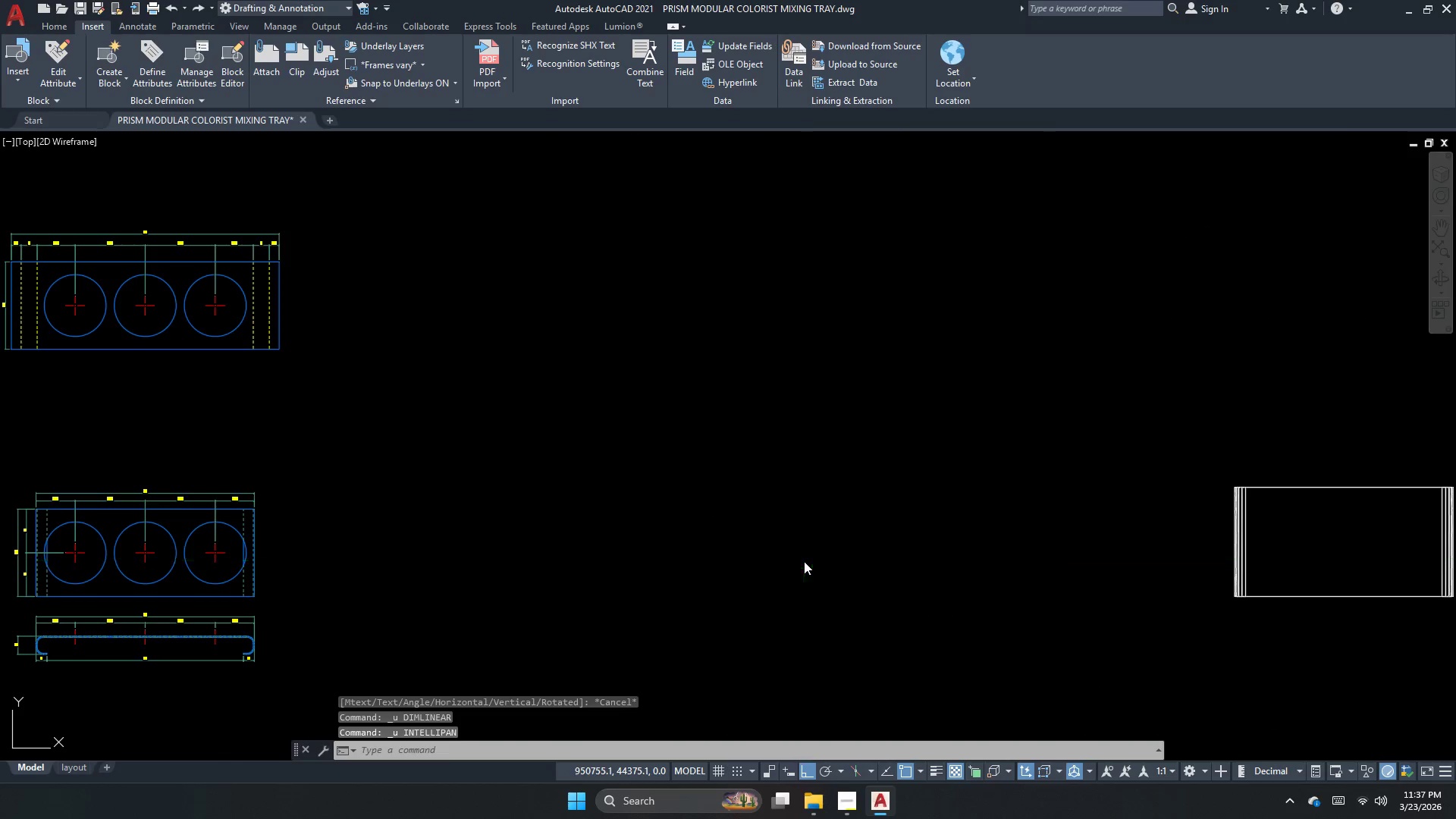 
key(Control+Z)
 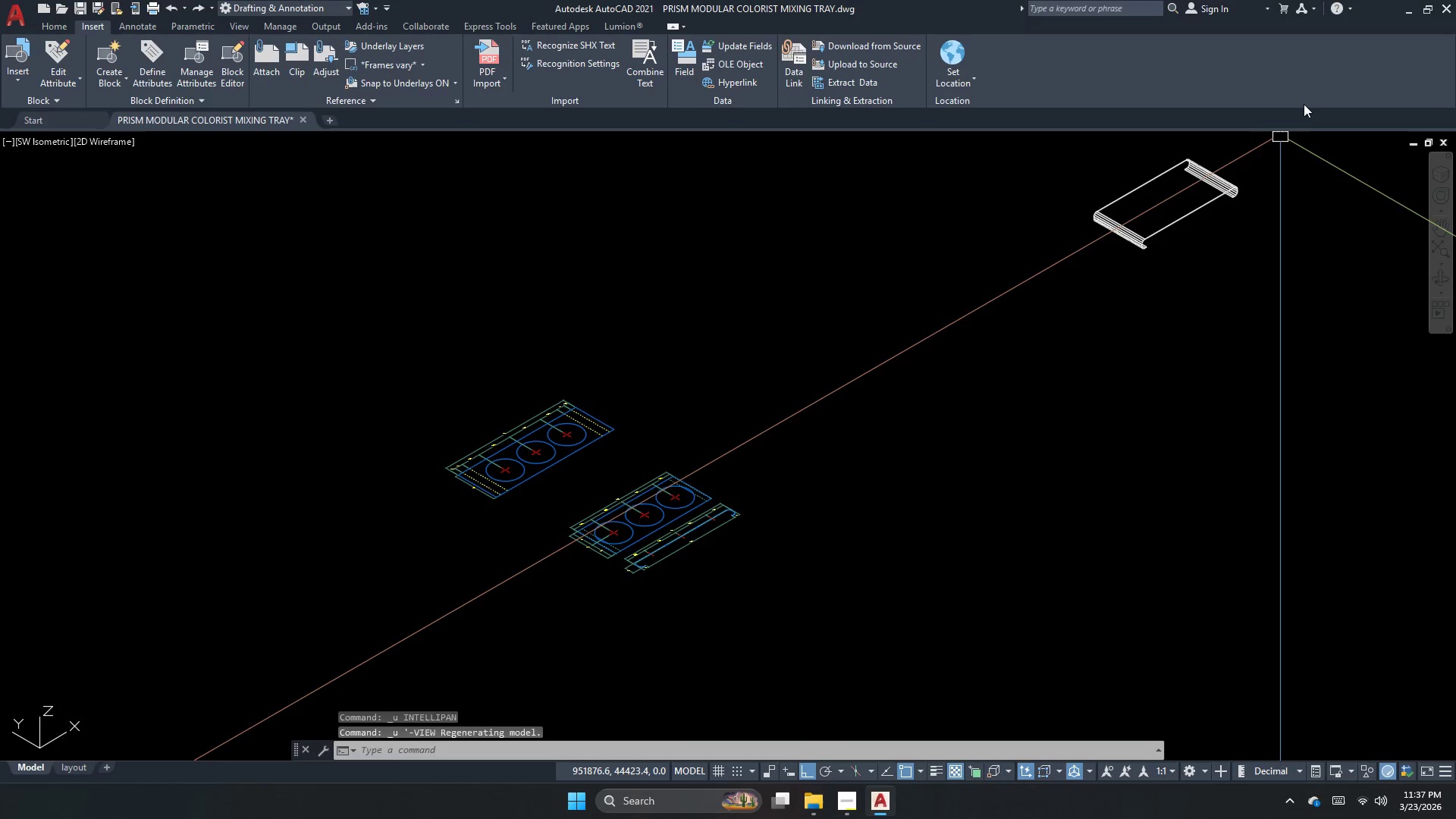 
left_click_drag(start_coordinate=[1217, 187], to_coordinate=[1190, 212])
 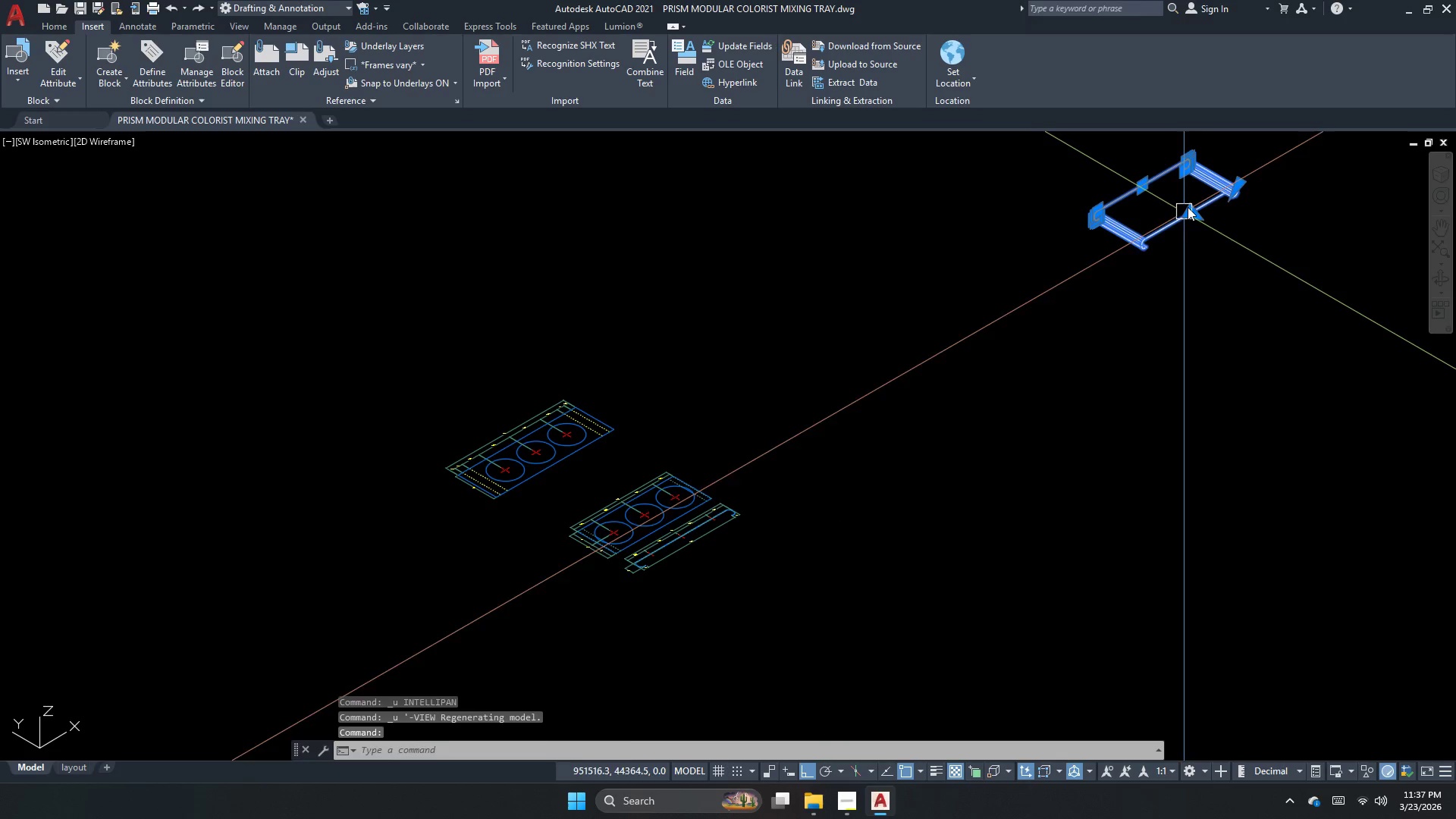 
left_click([1191, 206])
 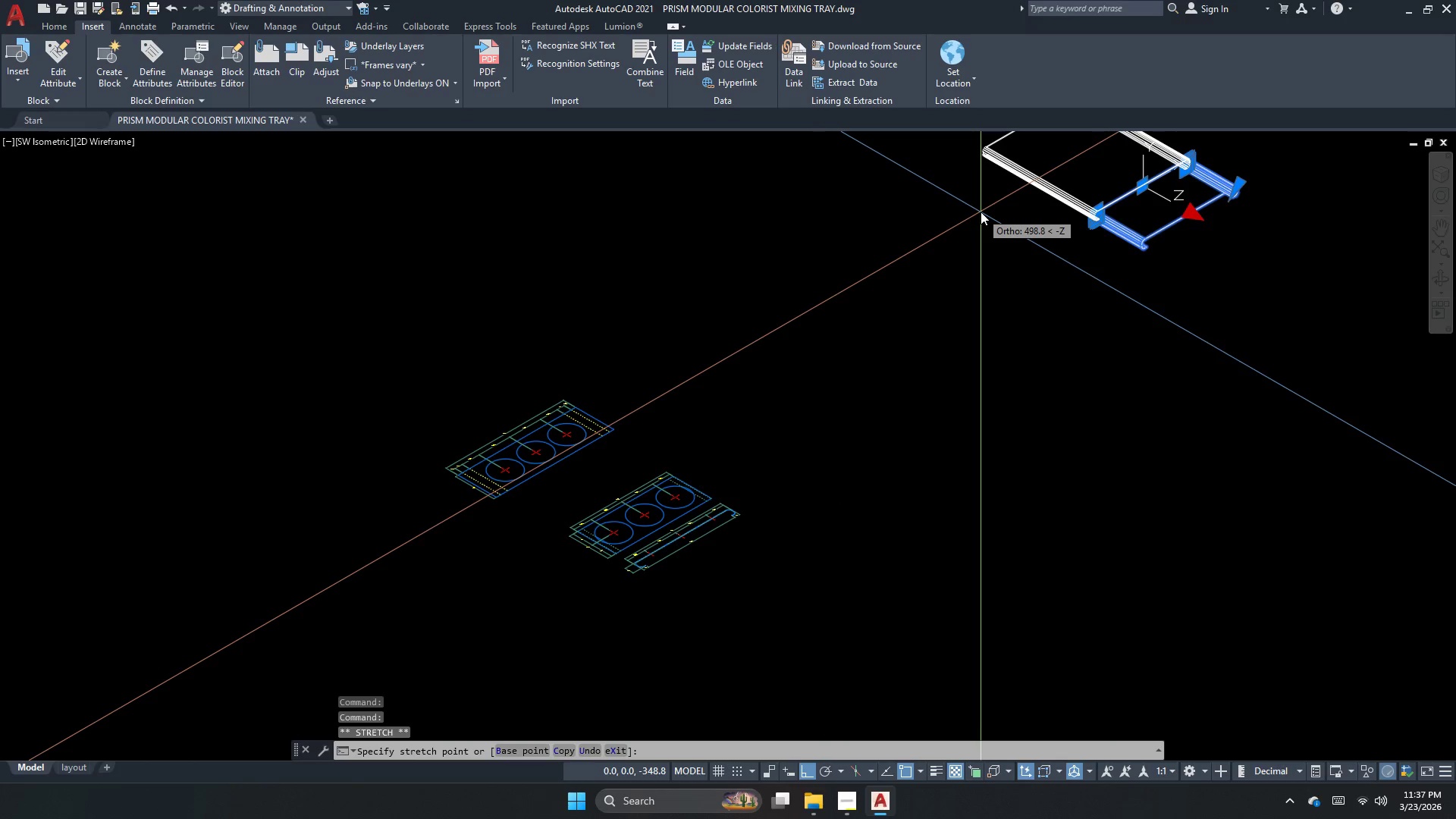 
key(Numpad3)
 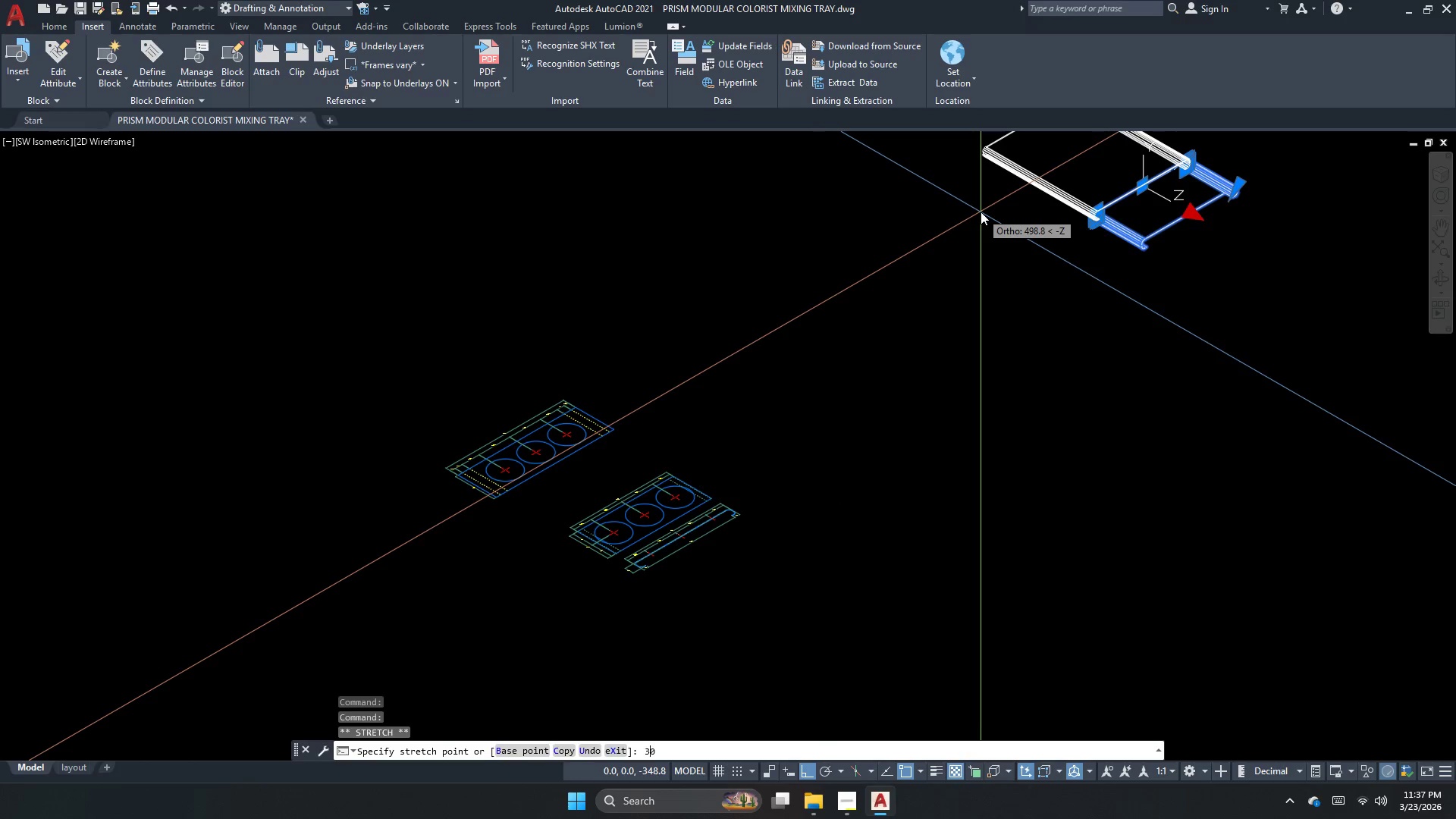 
key(Numpad0)
 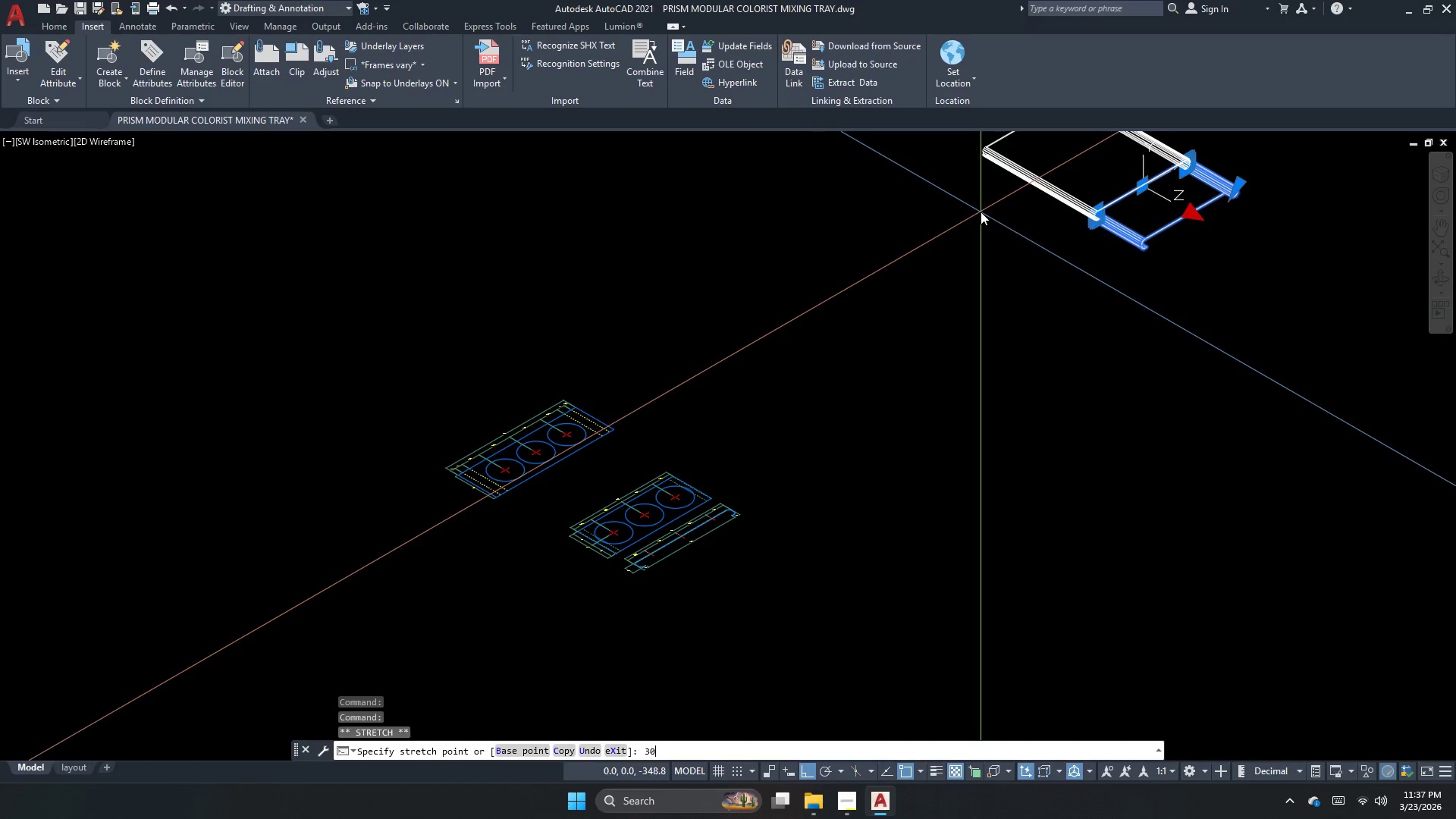 
key(NumpadEnter)
 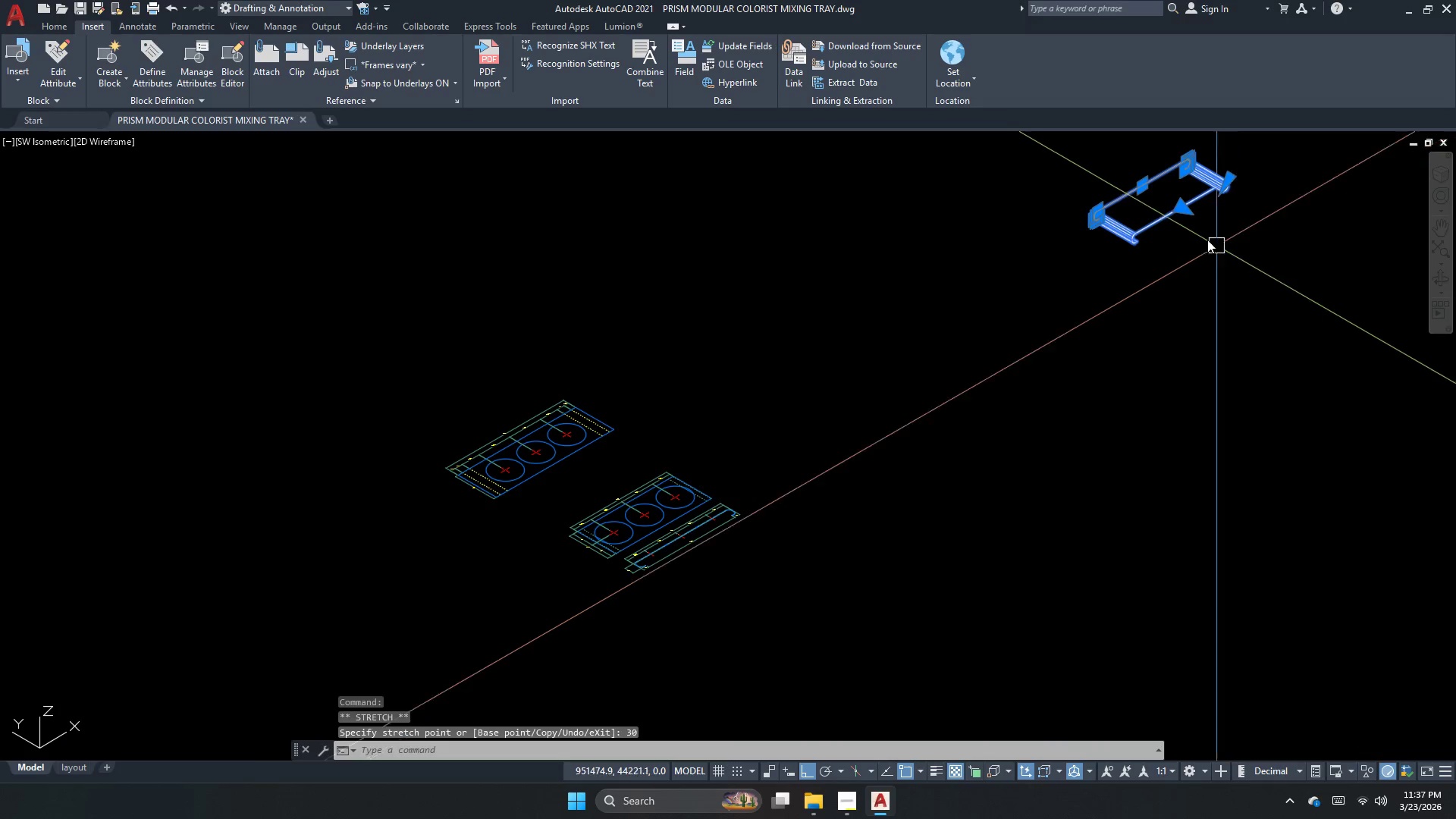 
key(Escape)
 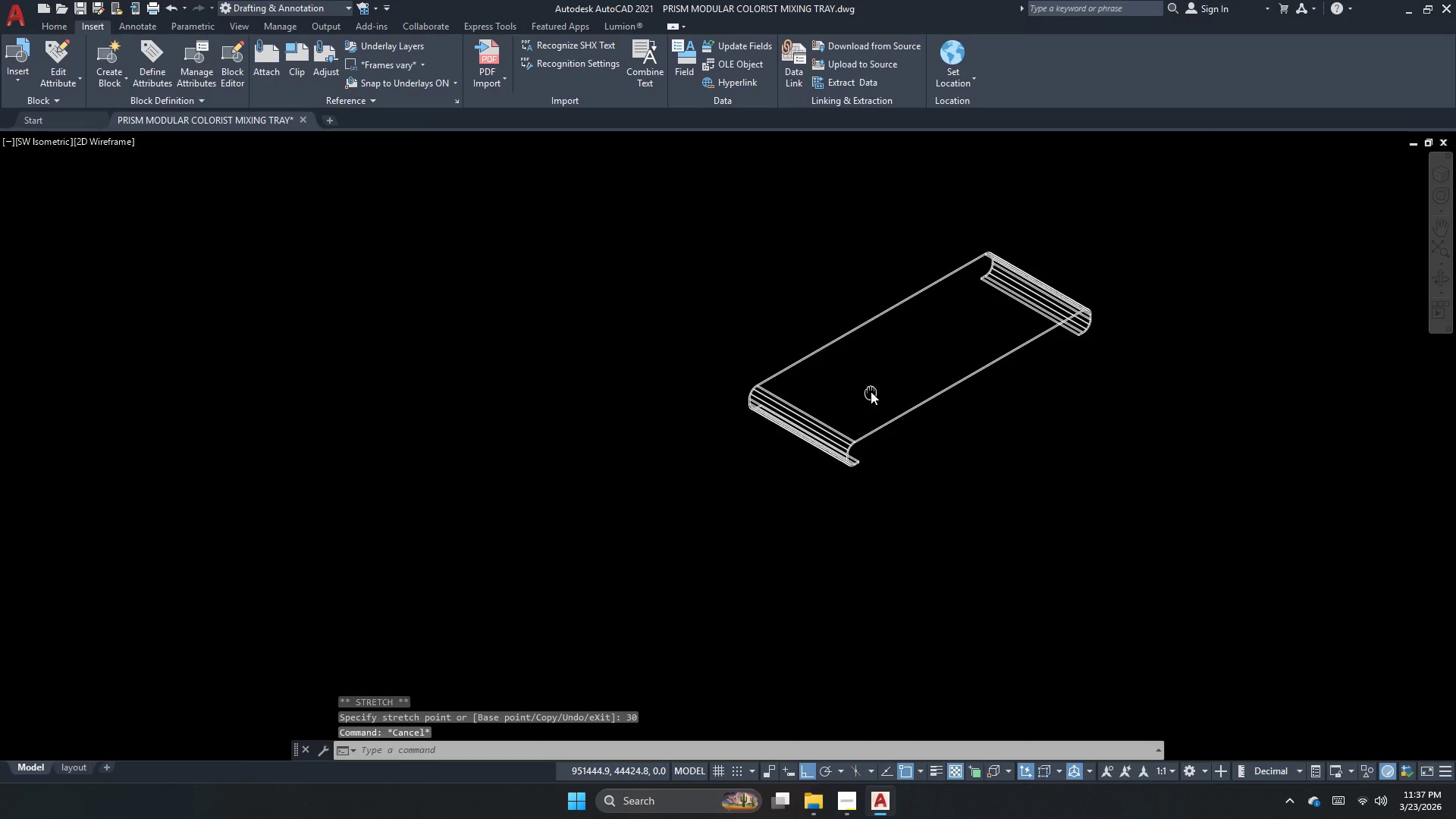 
scroll: coordinate [1181, 218], scroll_direction: up, amount: 2.0
 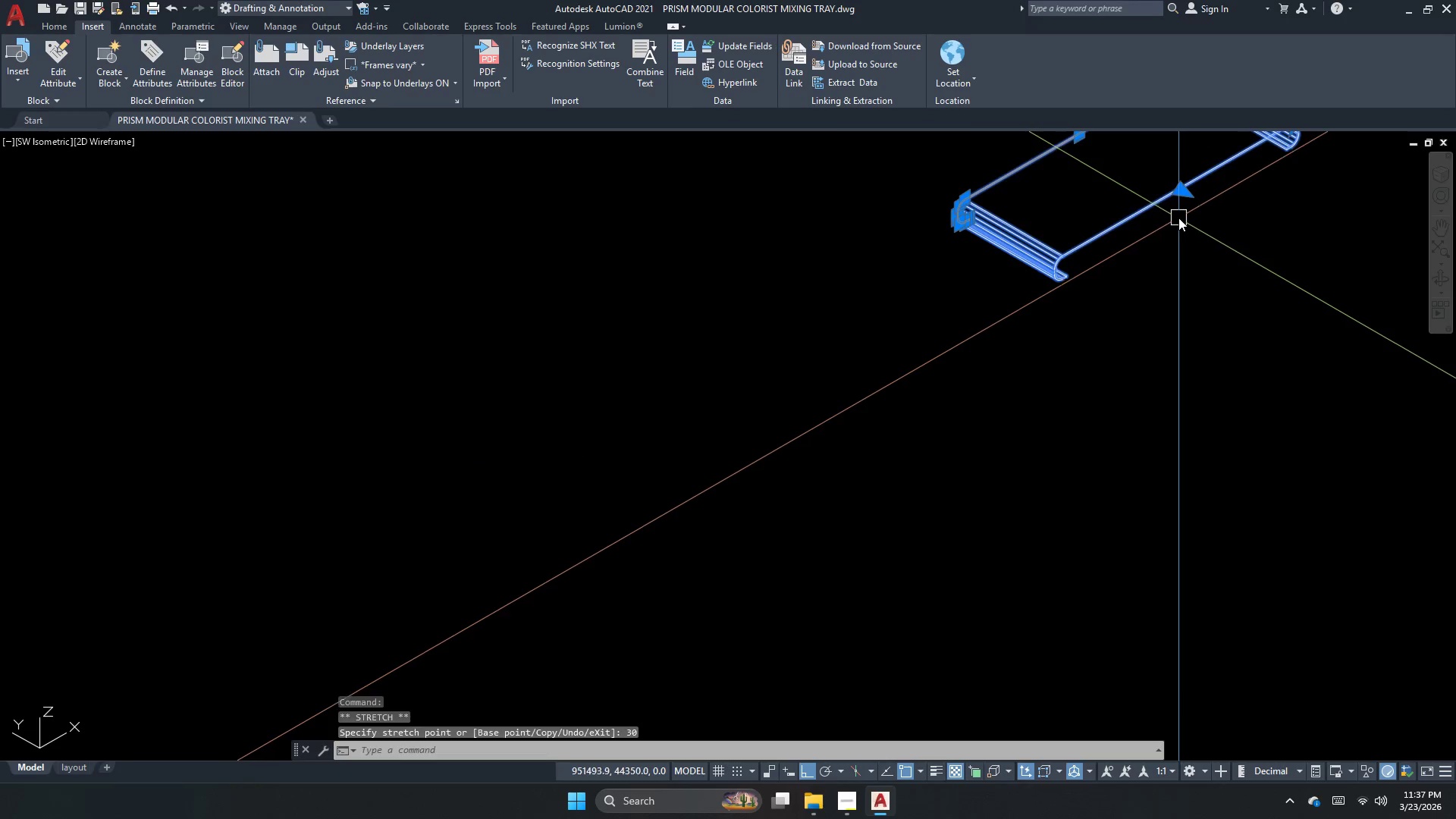 
key(Escape)
type(dal)
 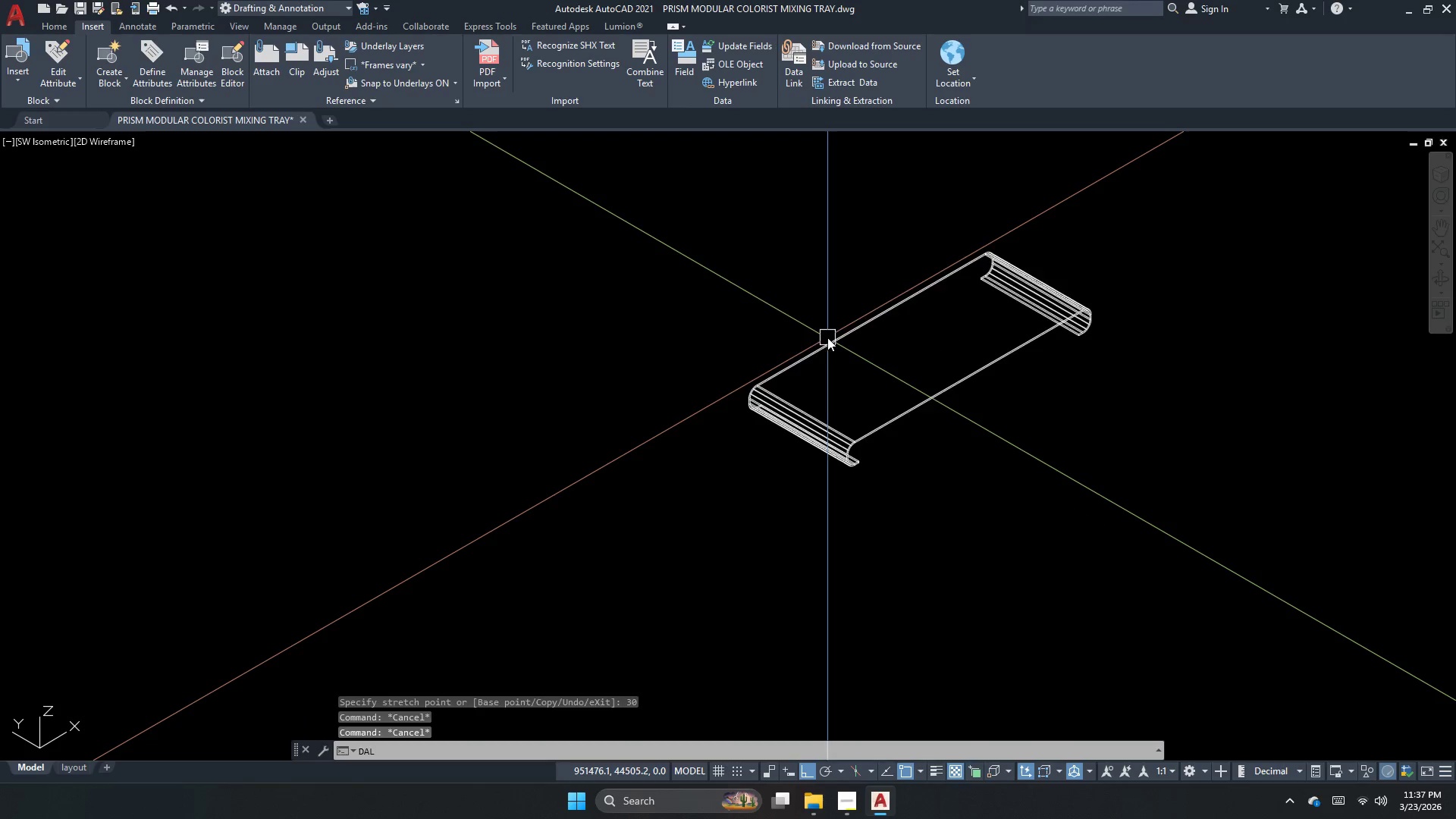 
key(Space)
 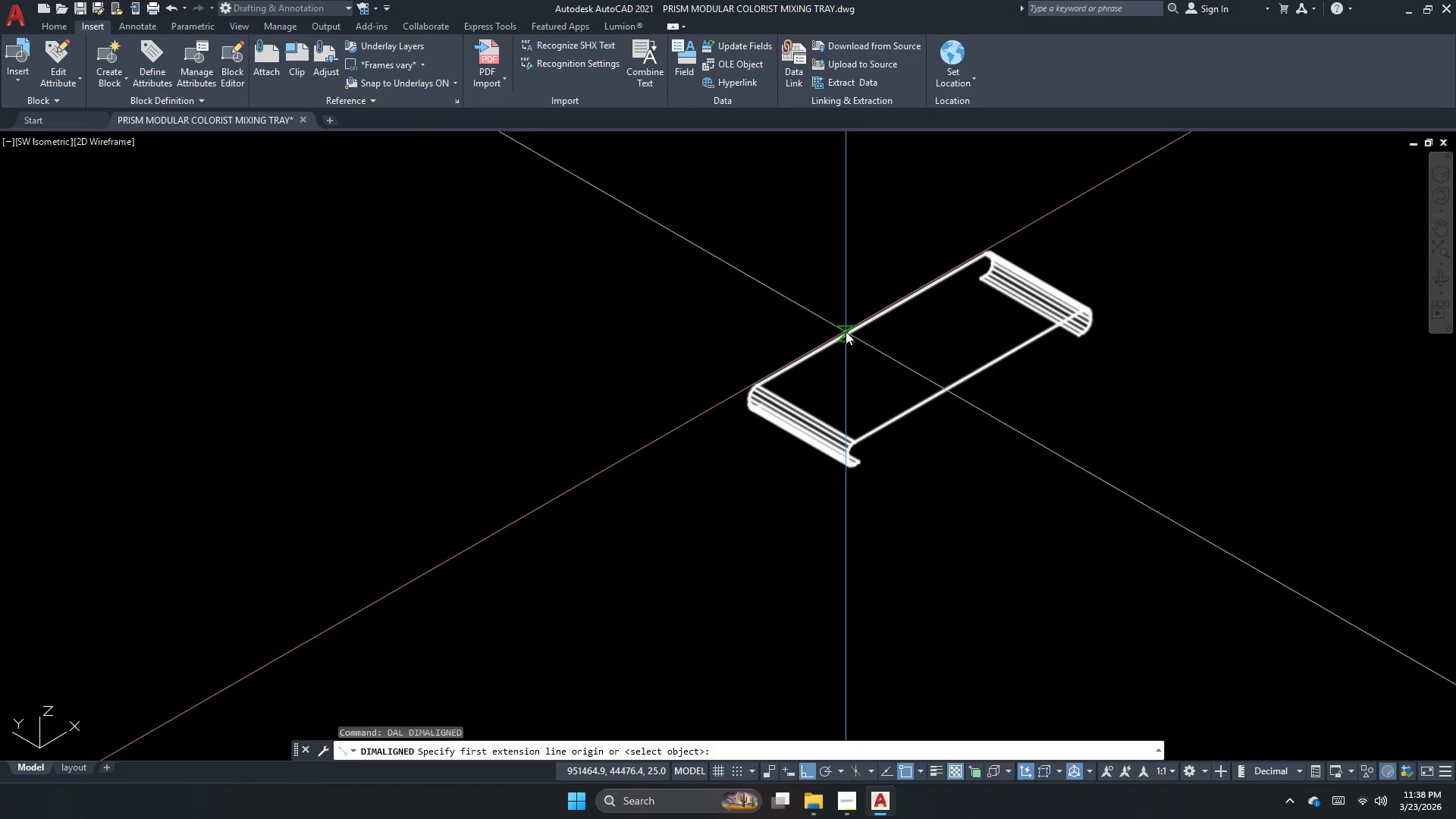 
left_click([849, 334])
 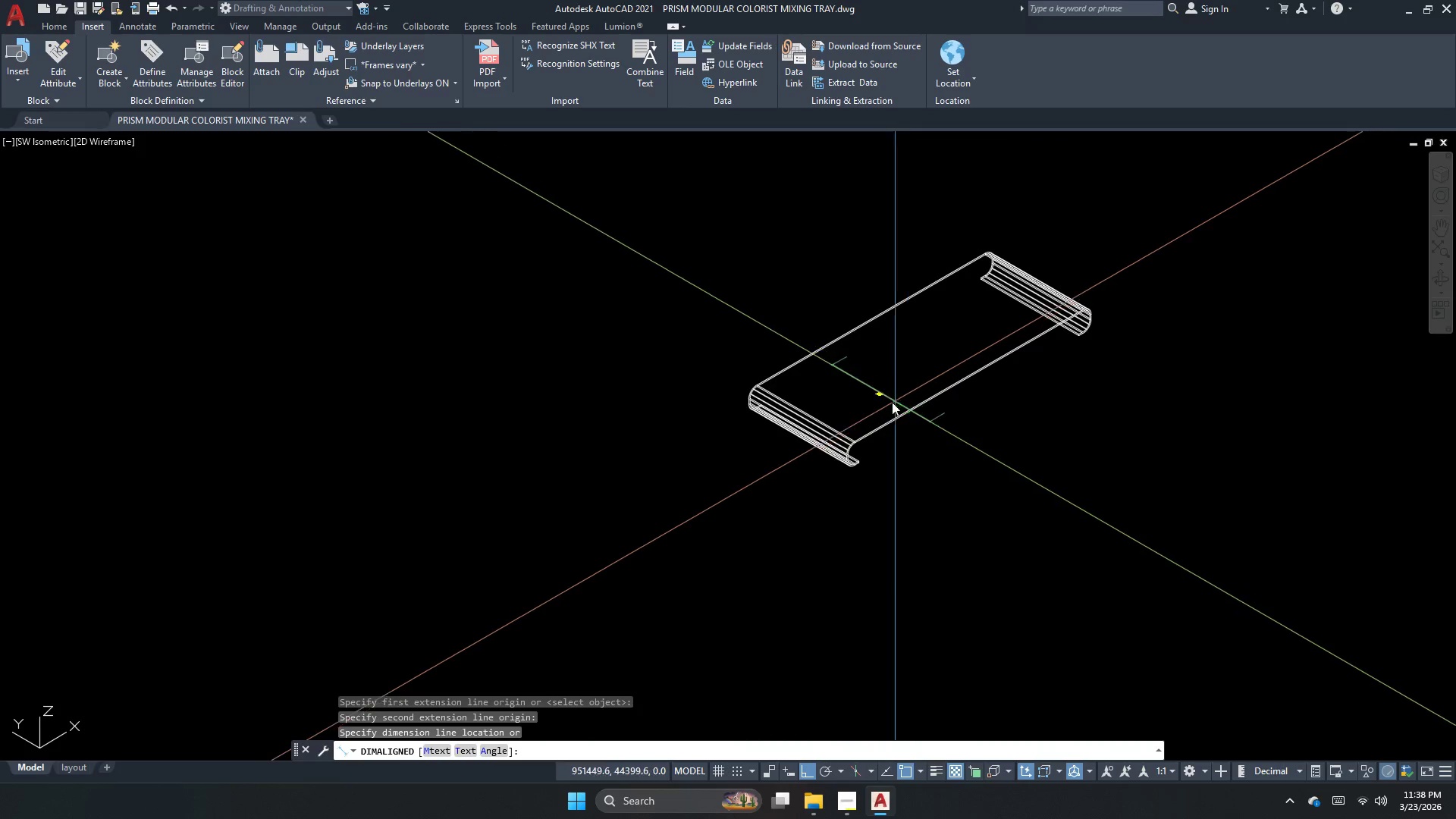 
left_click([720, 494])
 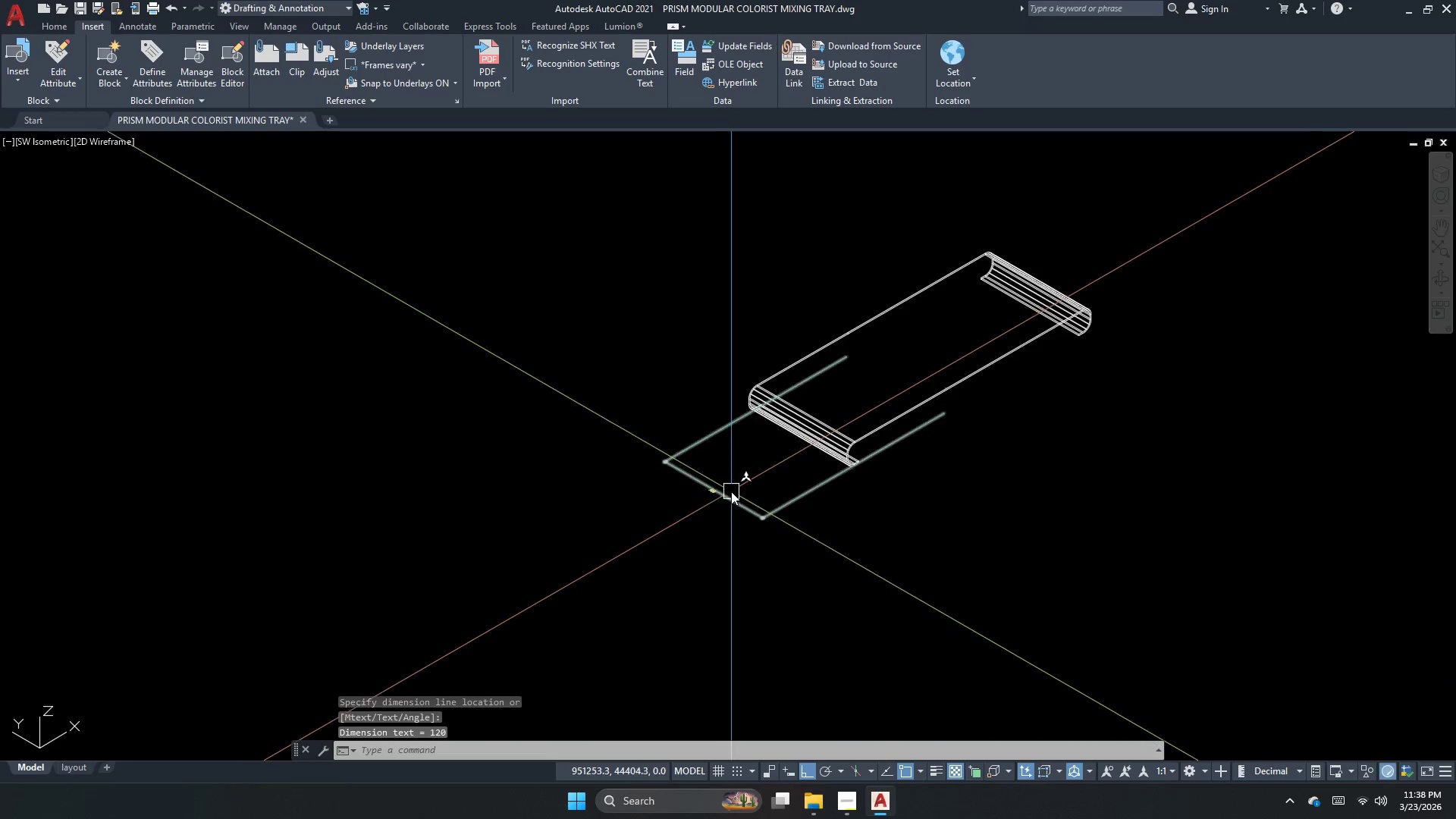 
scroll: coordinate [670, 520], scroll_direction: up, amount: 4.0
 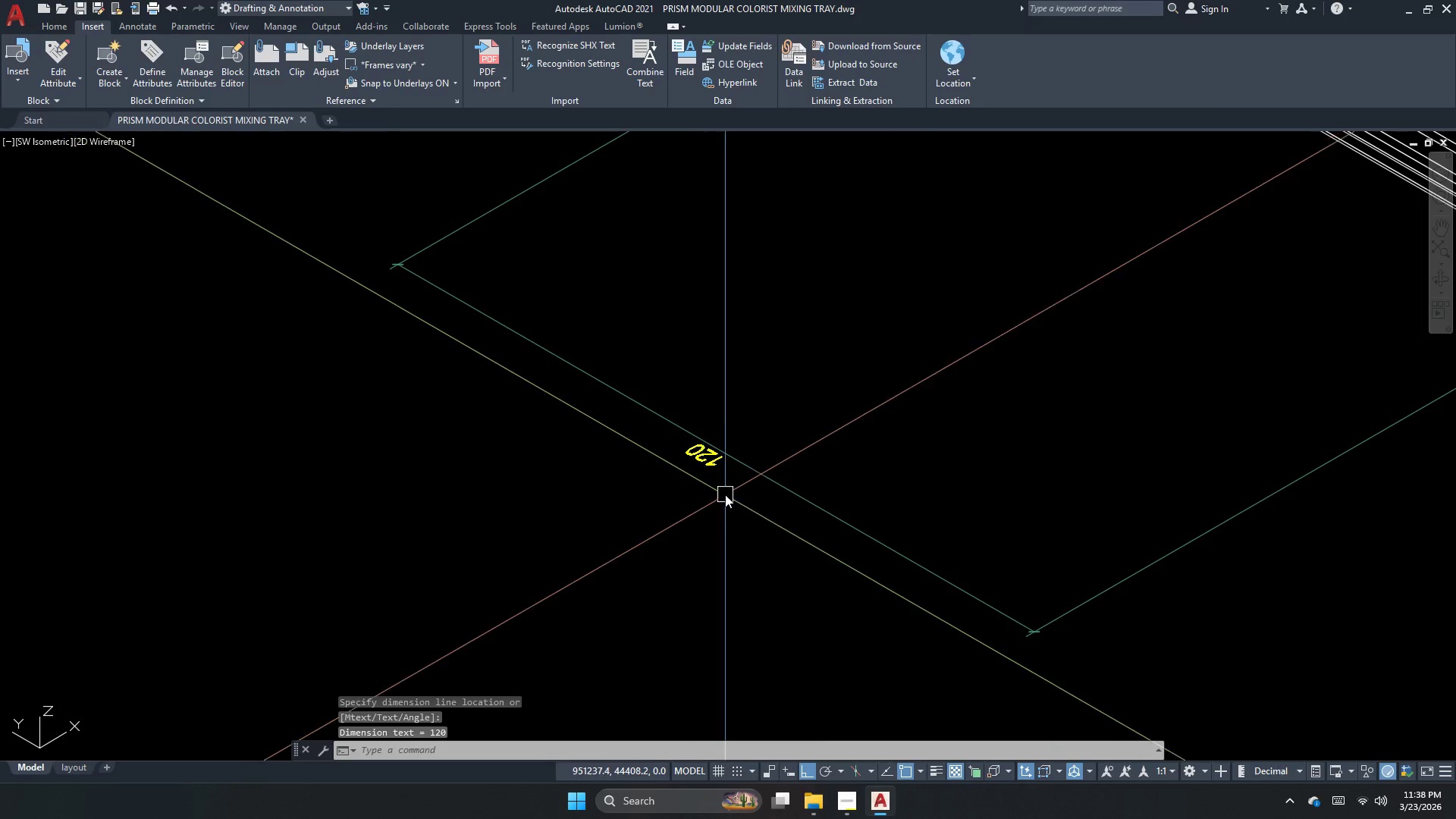 
key(Escape)
 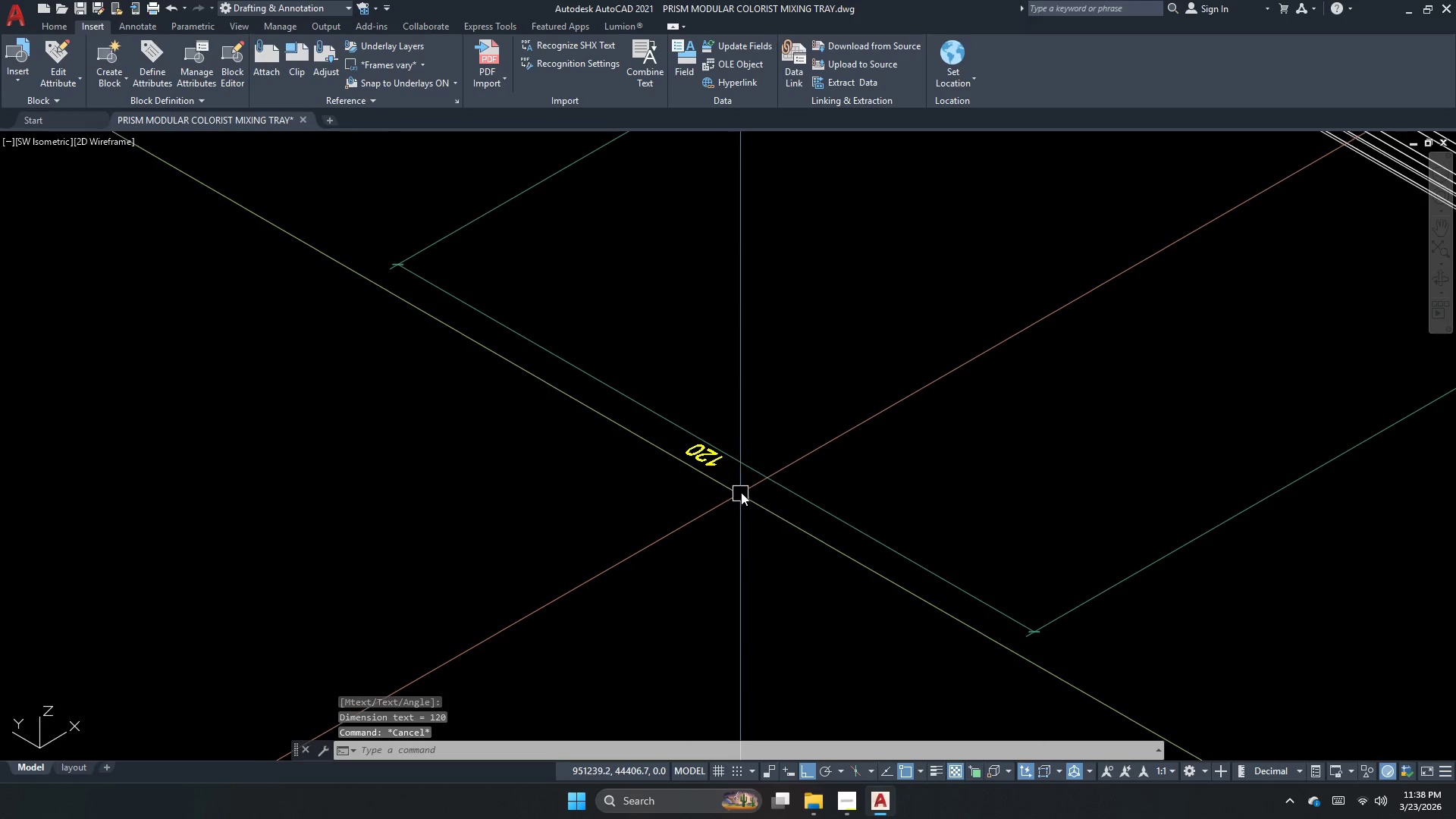 
left_click_drag(start_coordinate=[754, 503], to_coordinate=[750, 504])
 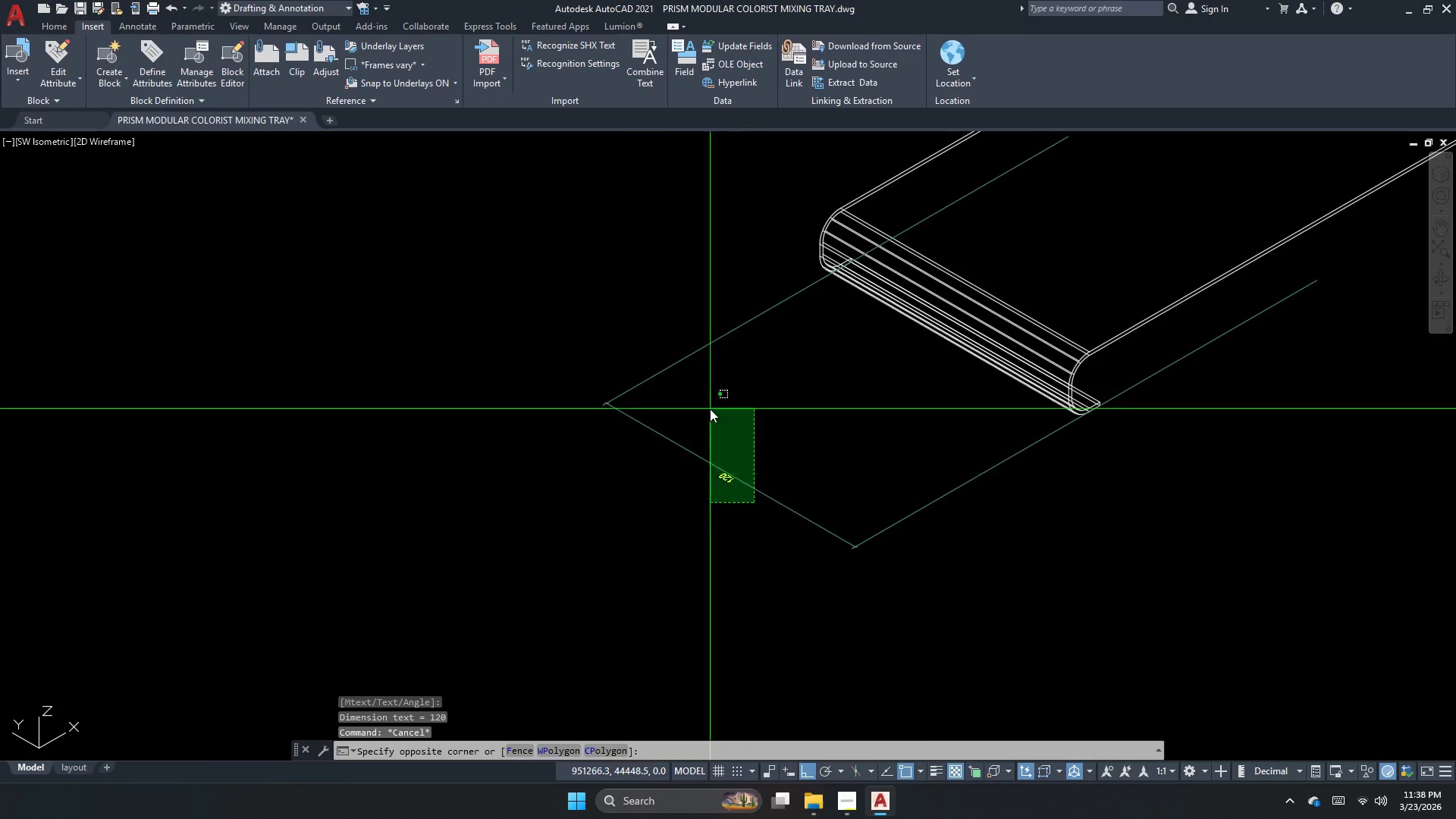 
double_click([710, 409])
 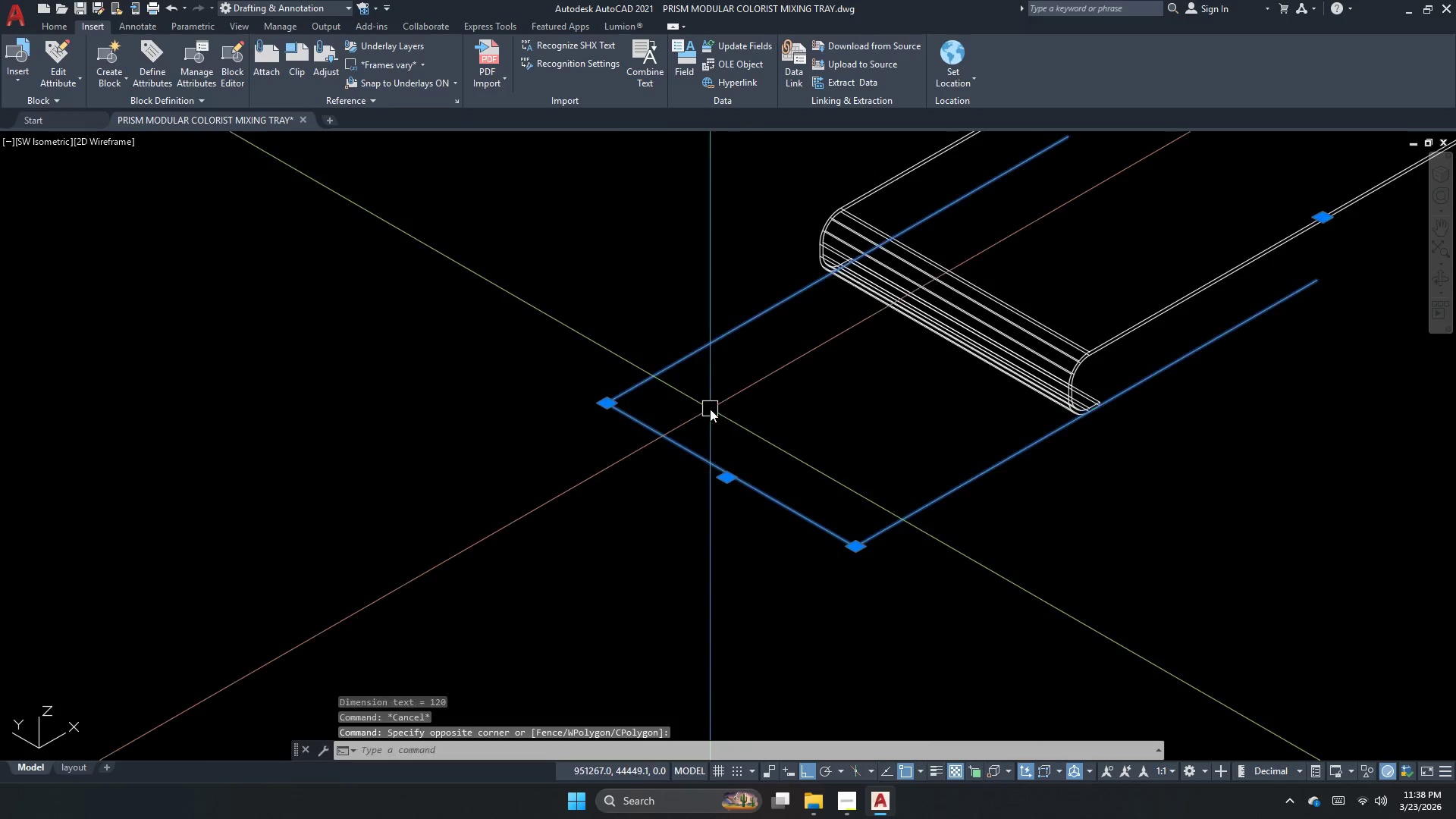 
key(E)
 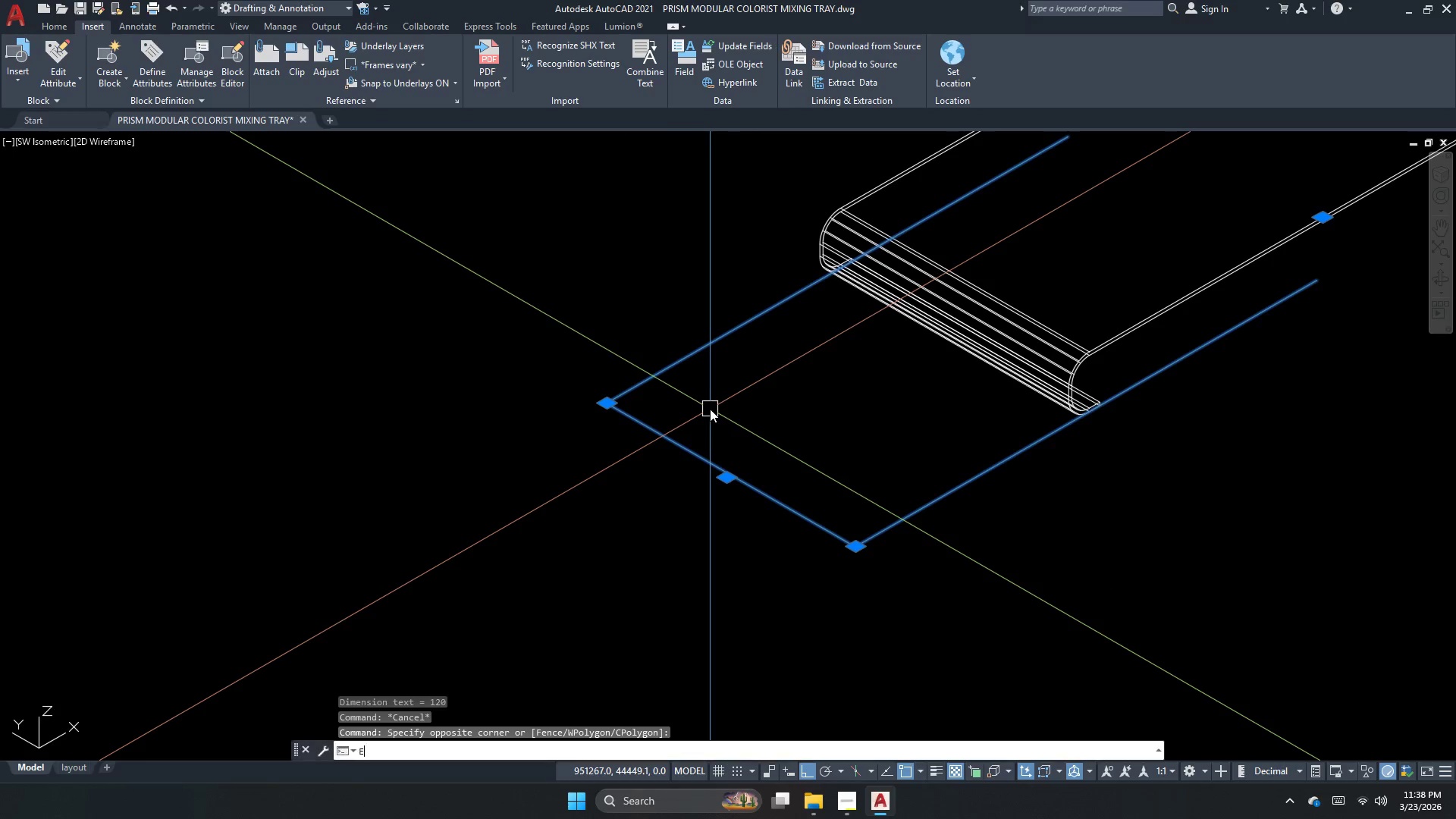 
scroll: coordinate [741, 492], scroll_direction: down, amount: 2.0
 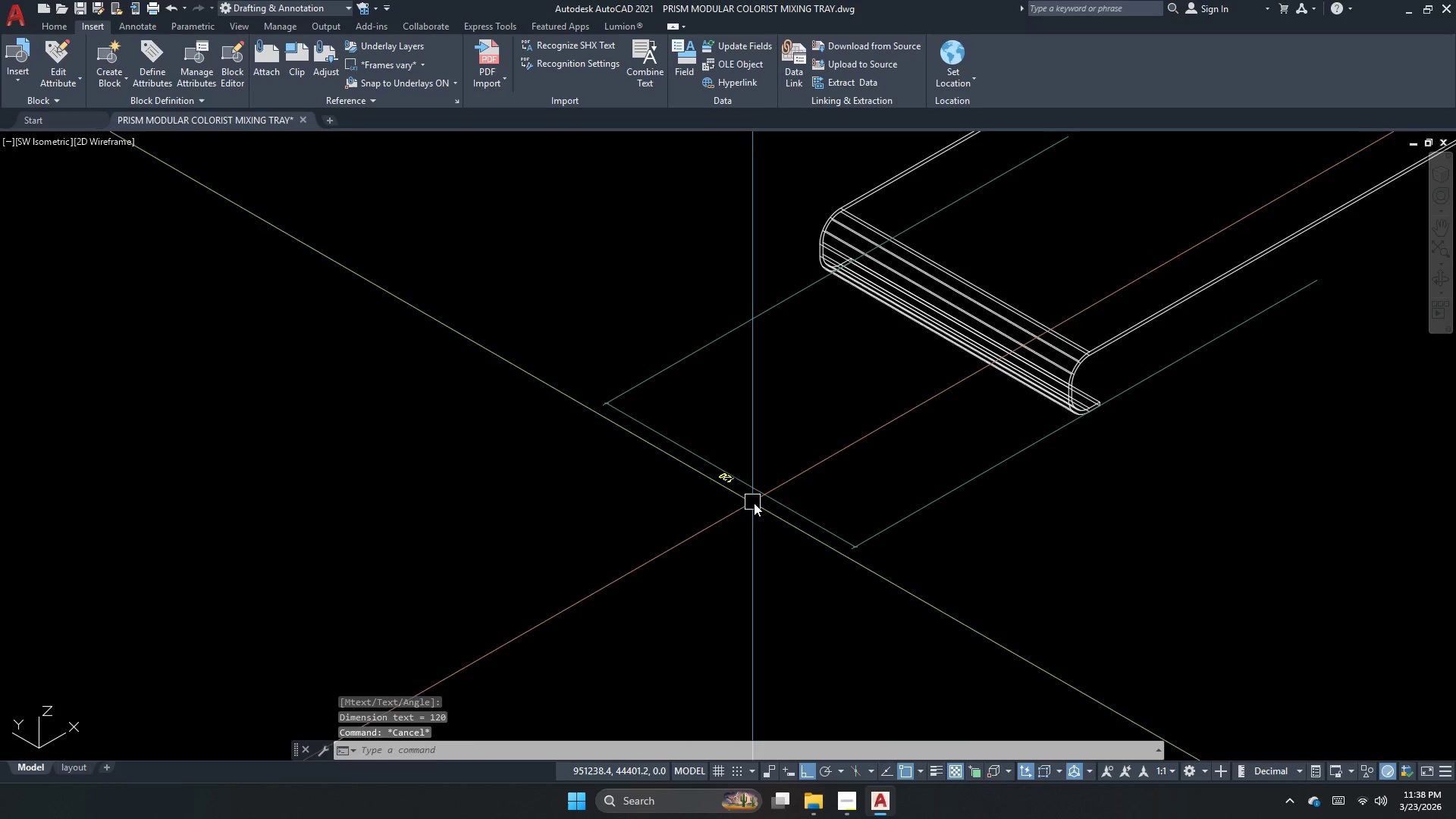 
key(Space)
 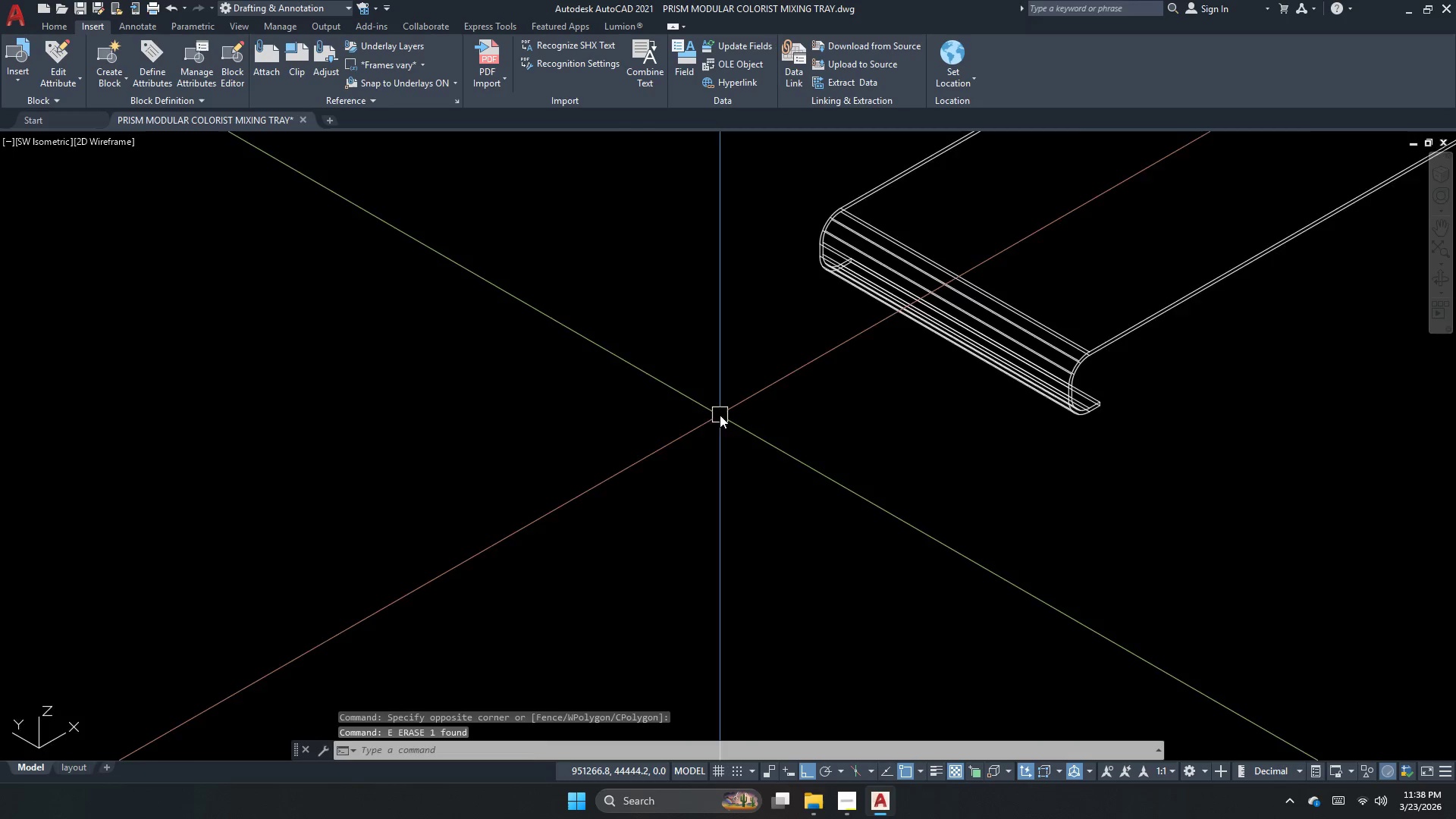 
scroll: coordinate [795, 431], scroll_direction: down, amount: 4.0
 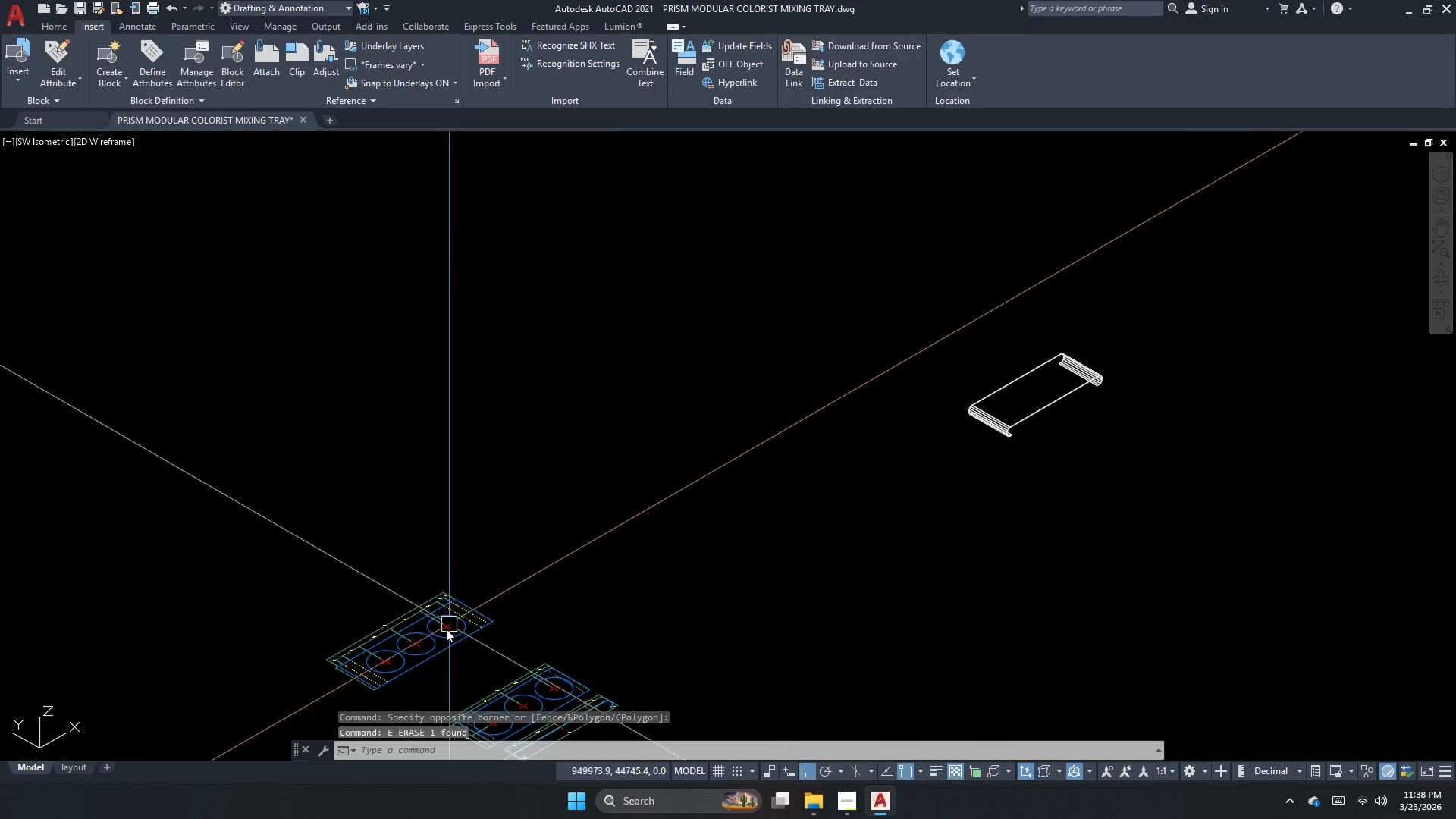 
scroll: coordinate [370, 576], scroll_direction: up, amount: 5.0
 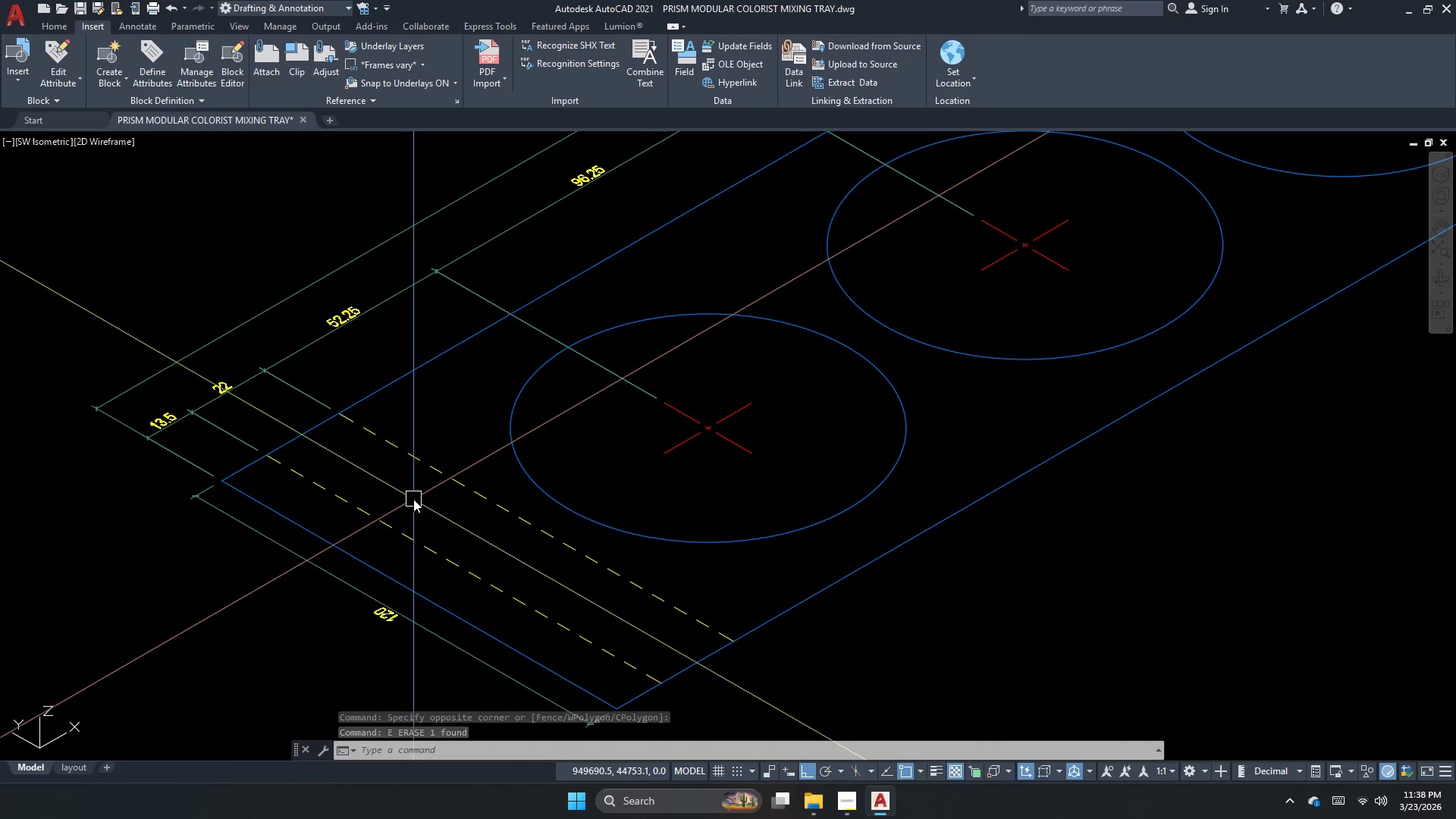 
key(Escape)
 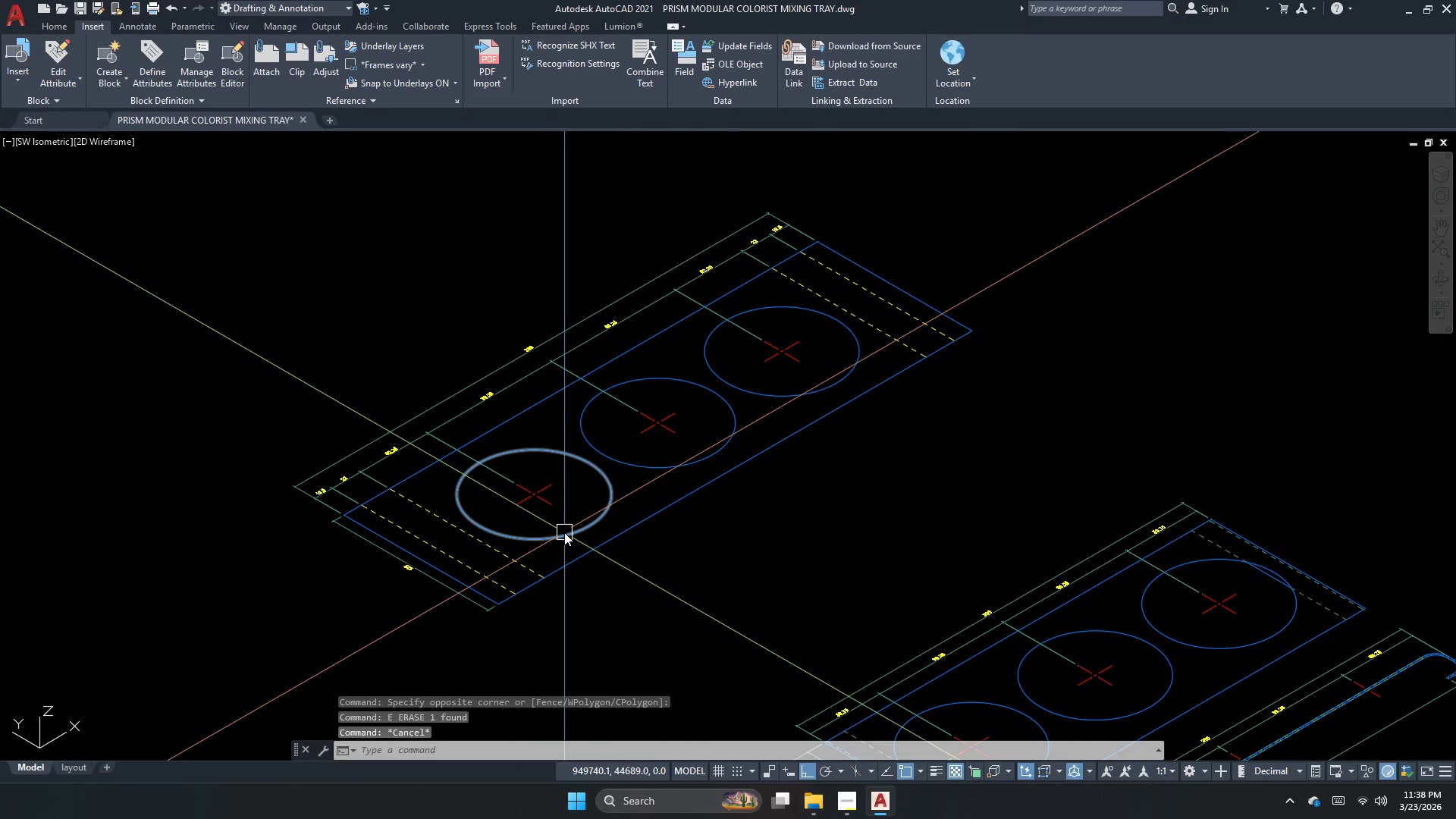 
left_click([564, 532])
 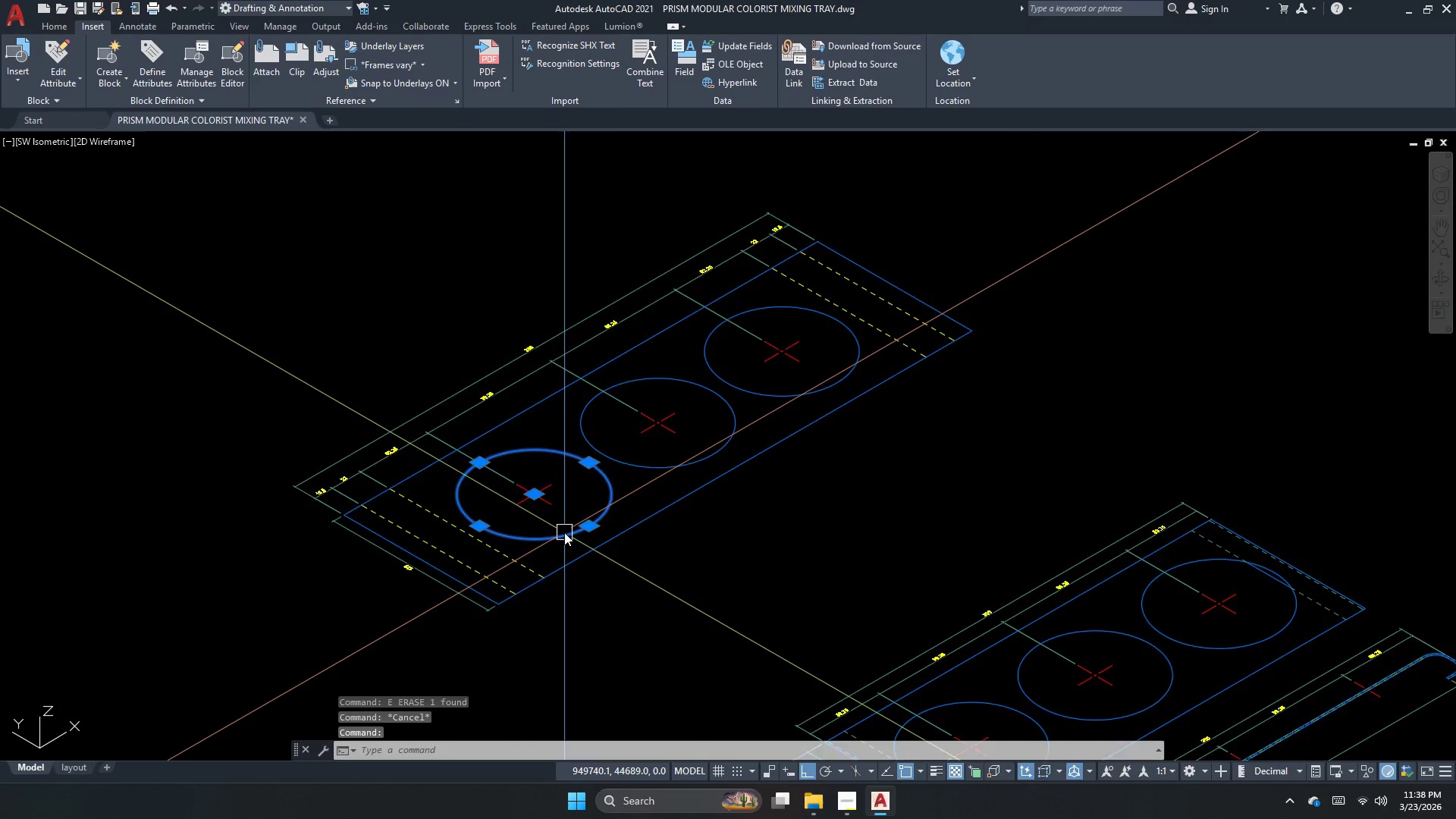 
scroll: coordinate [428, 543], scroll_direction: down, amount: 2.0
 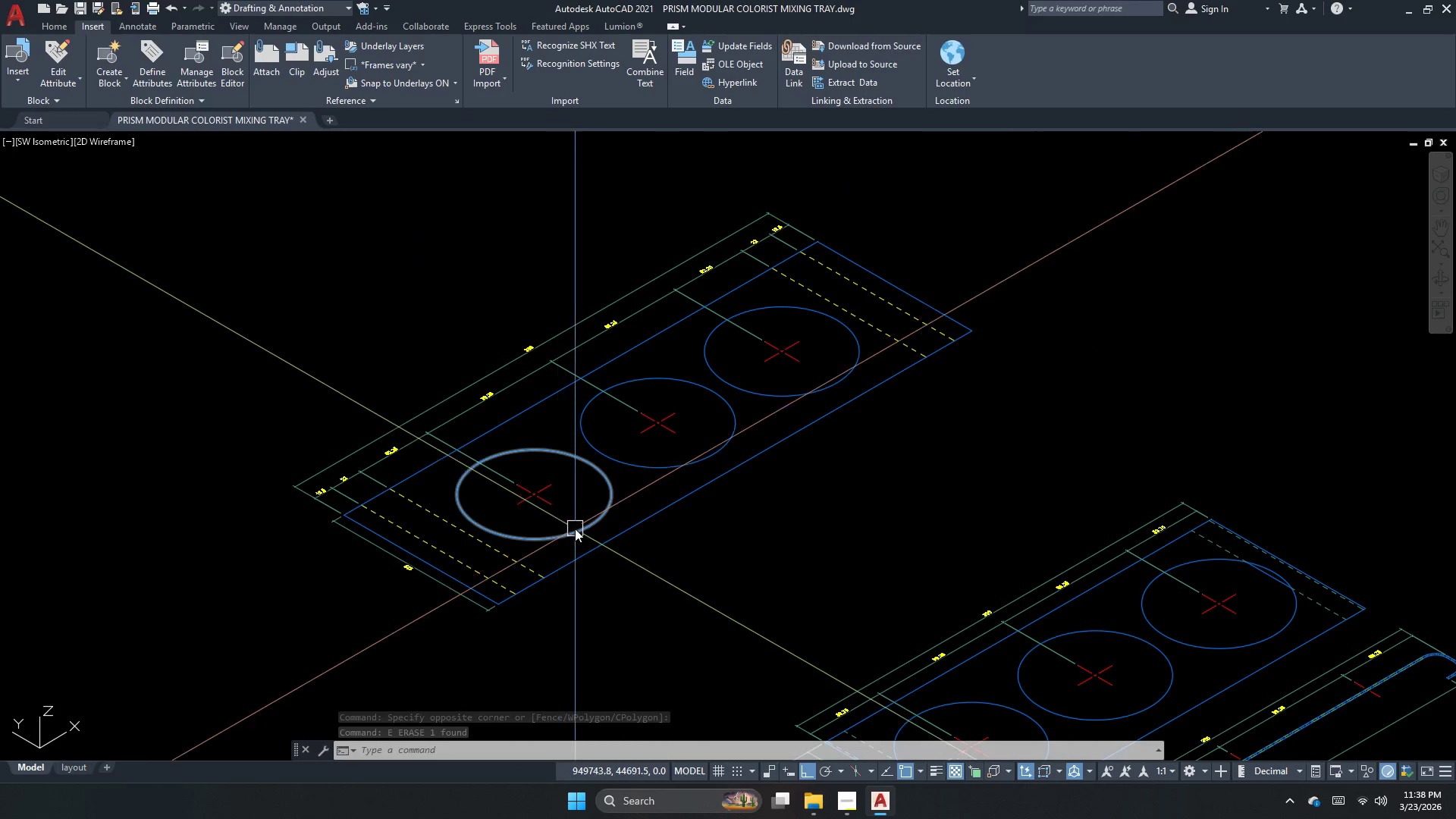 
left_click([624, 481])
 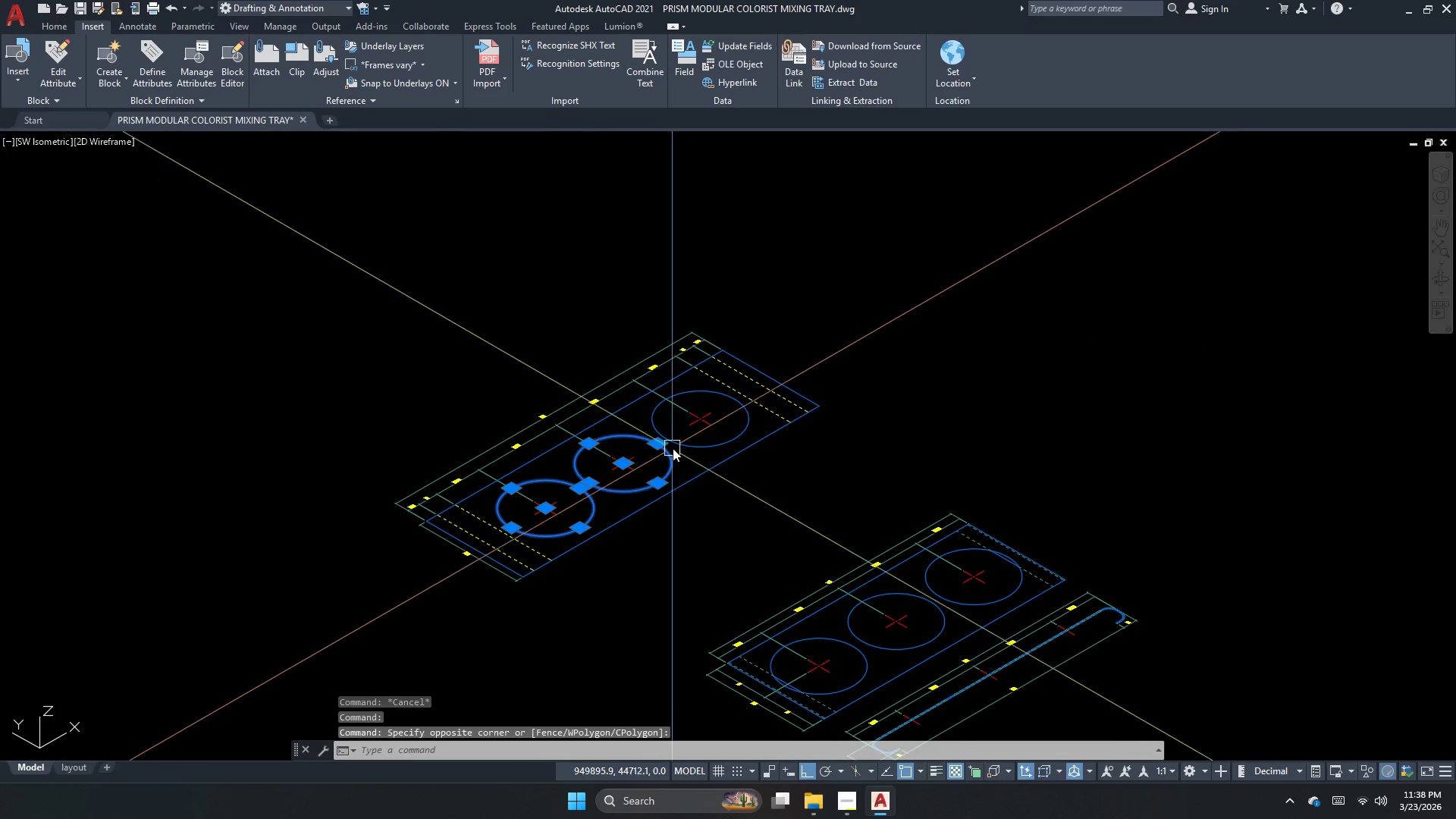 
scroll: coordinate [564, 532], scroll_direction: down, amount: 1.0
 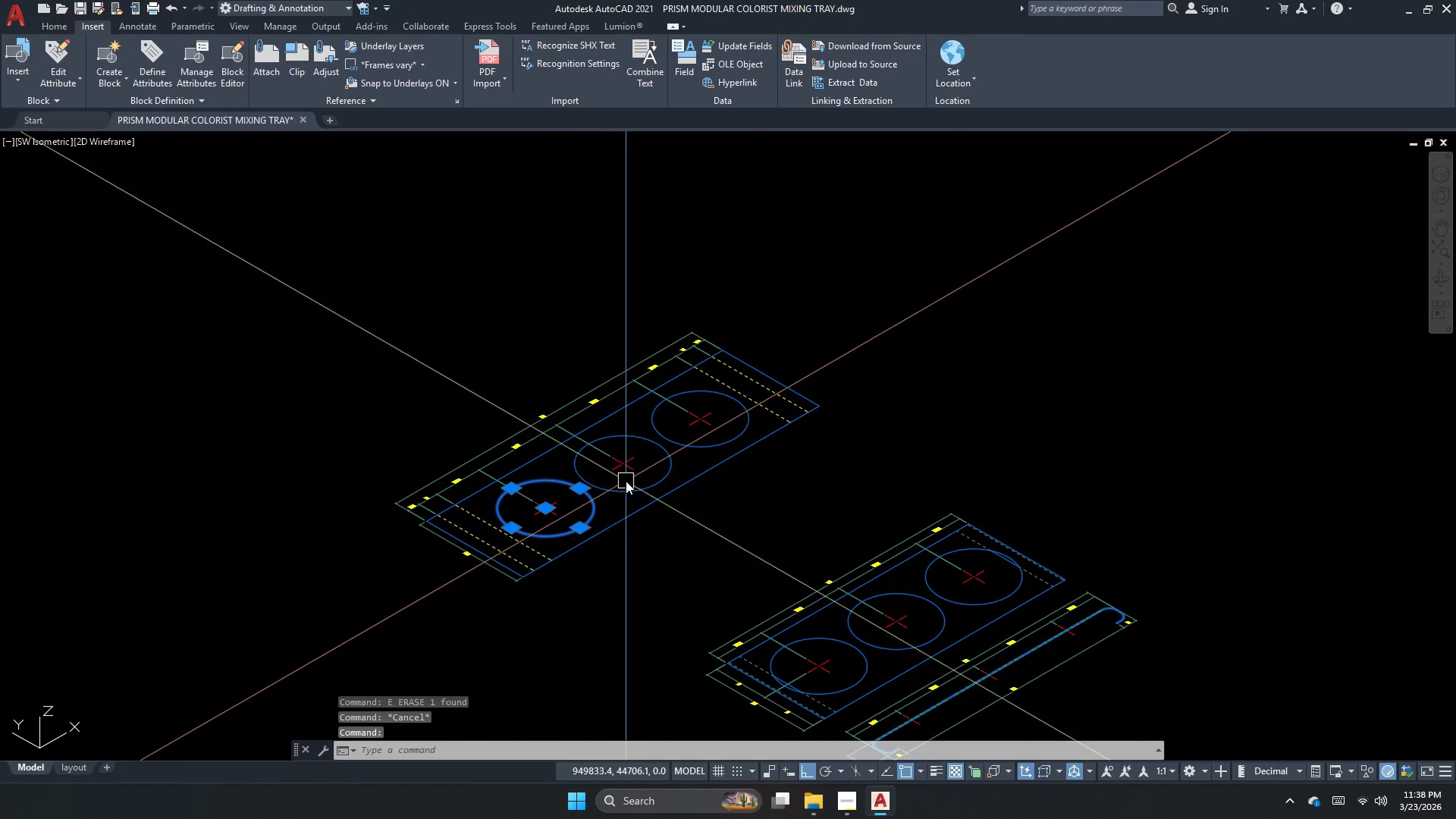 
left_click([677, 445])
 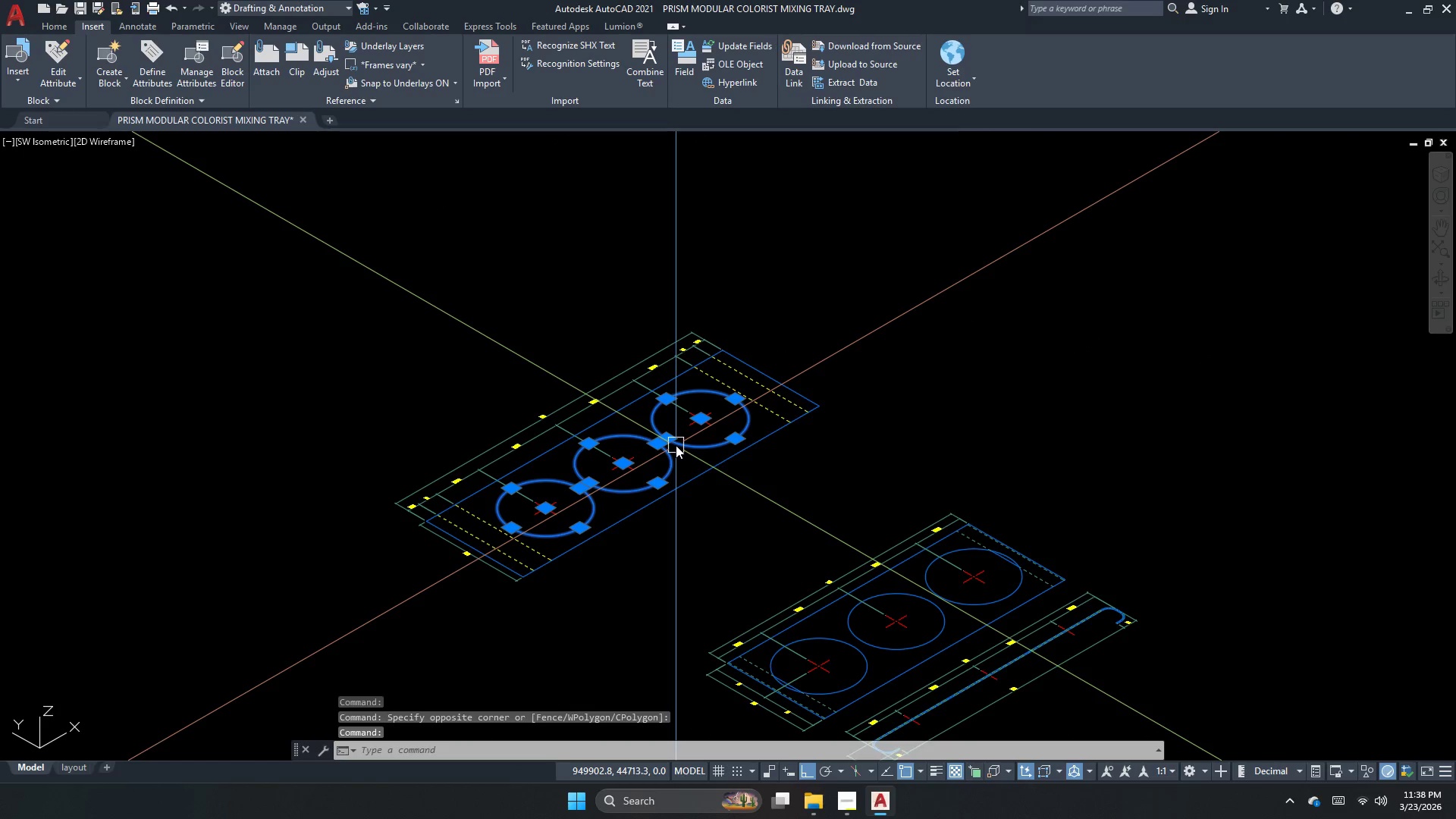 
type(co)
 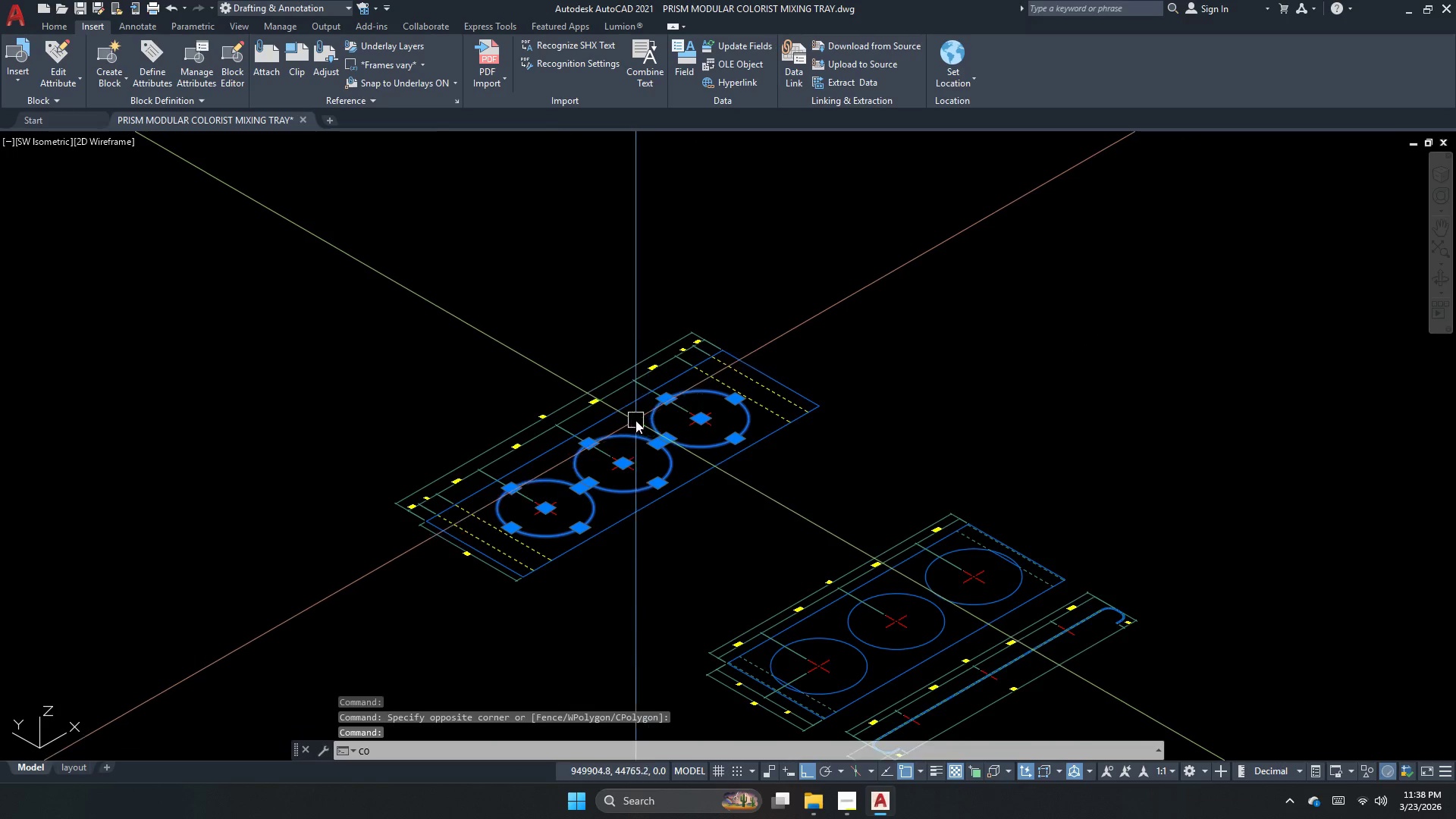 
key(Space)
 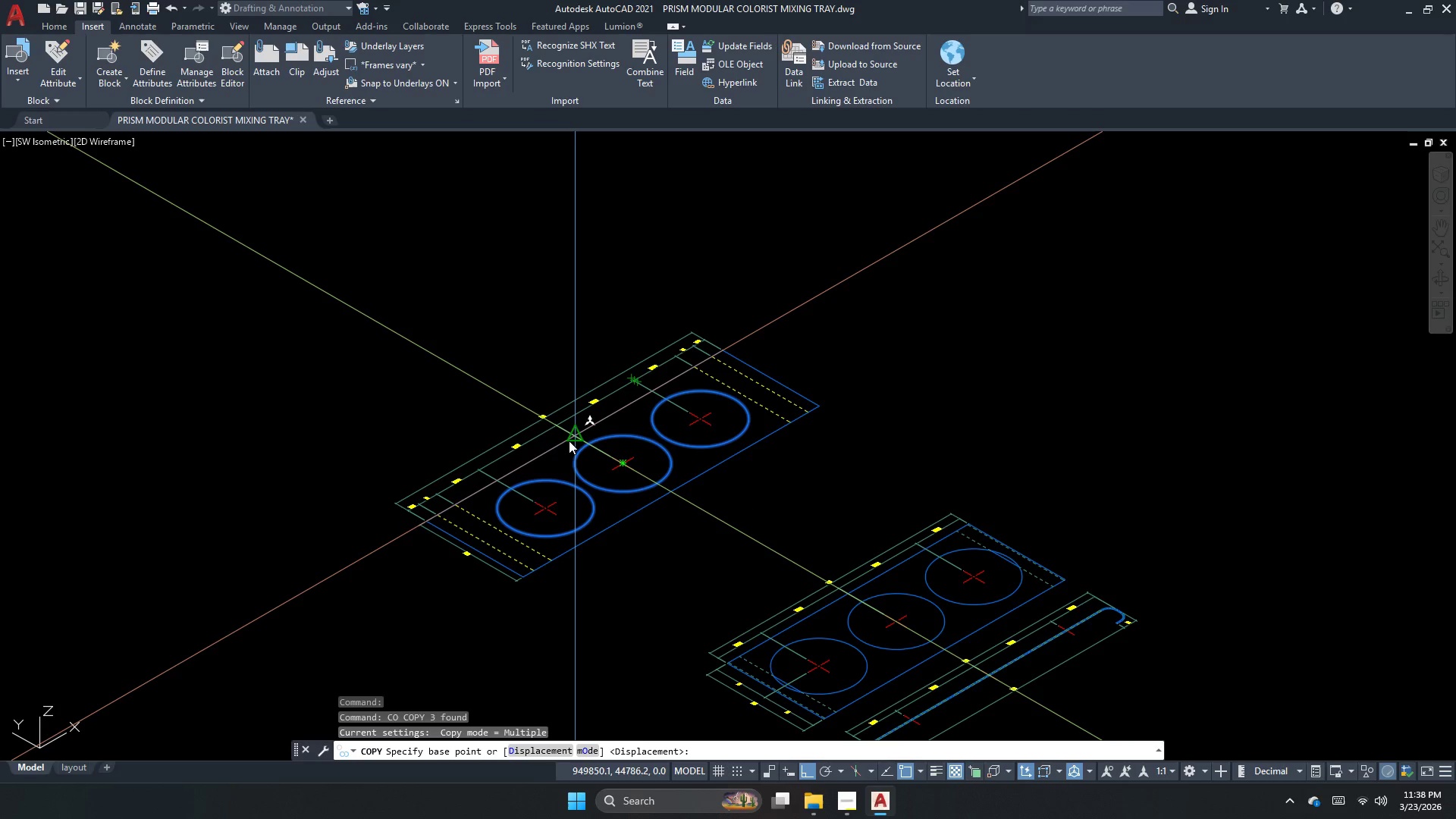 
left_click_drag(start_coordinate=[569, 441], to_coordinate=[565, 445])
 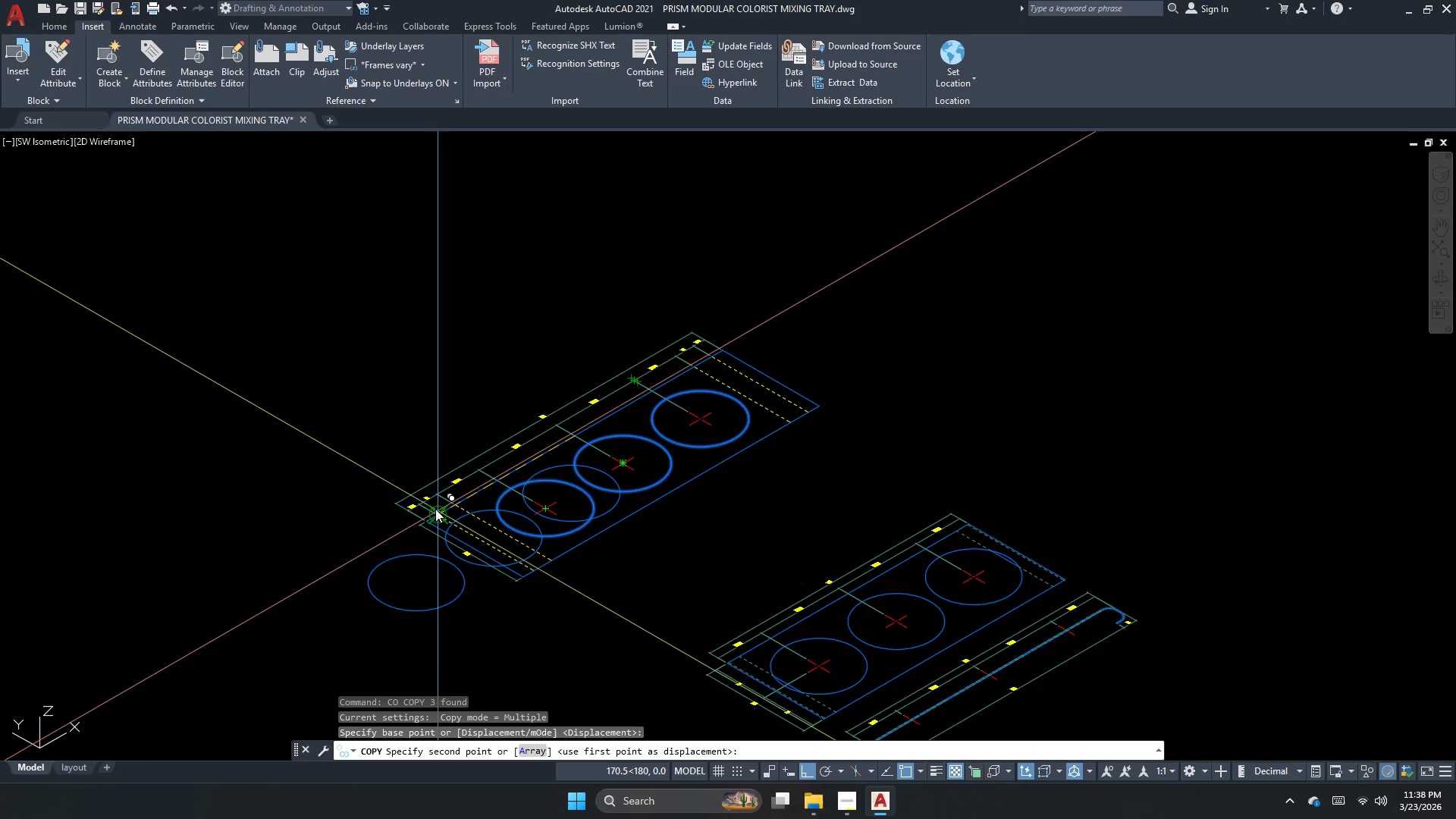 
scroll: coordinate [433, 508], scroll_direction: down, amount: 2.0
 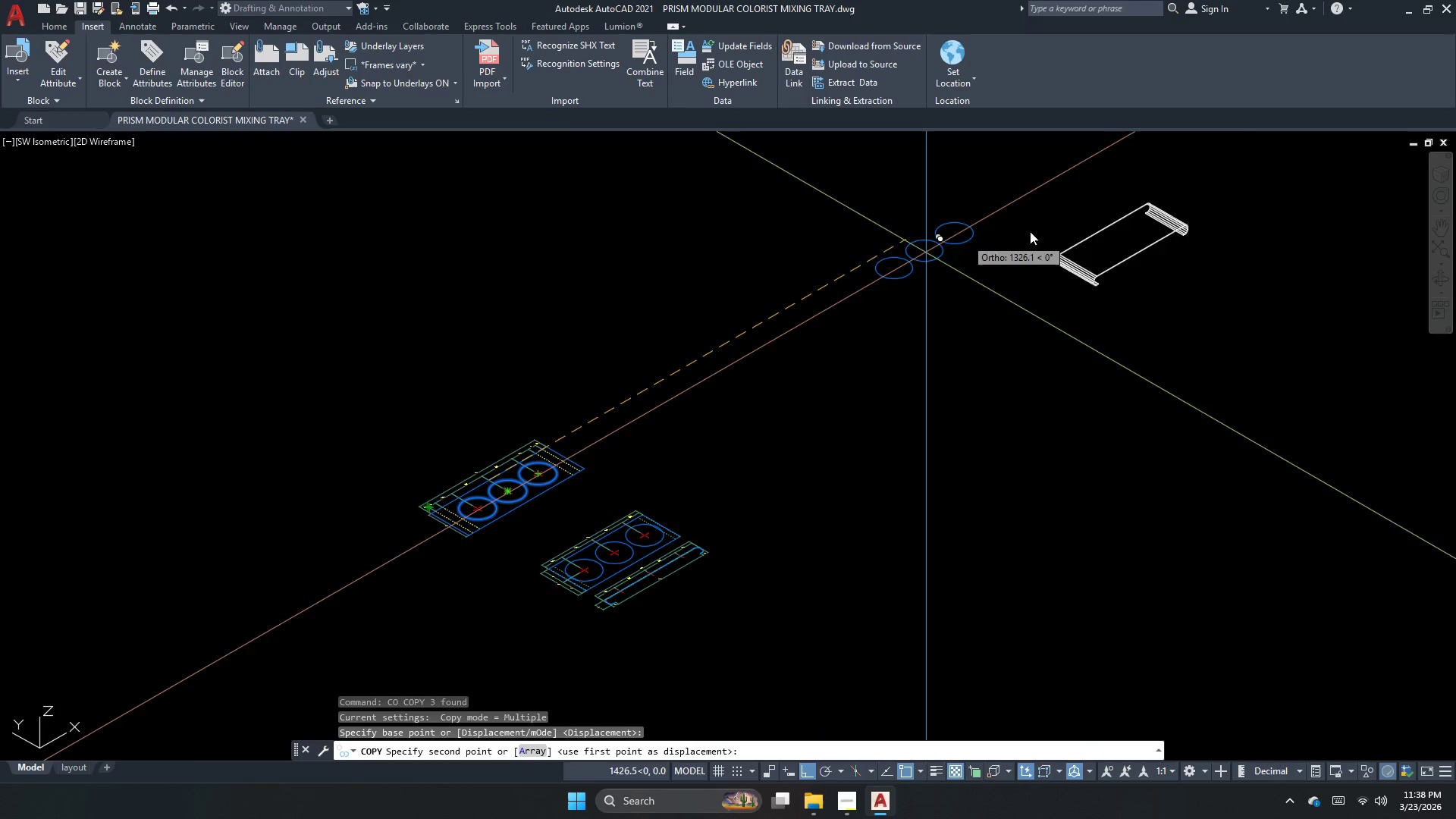 
scroll: coordinate [970, 277], scroll_direction: up, amount: 6.0
 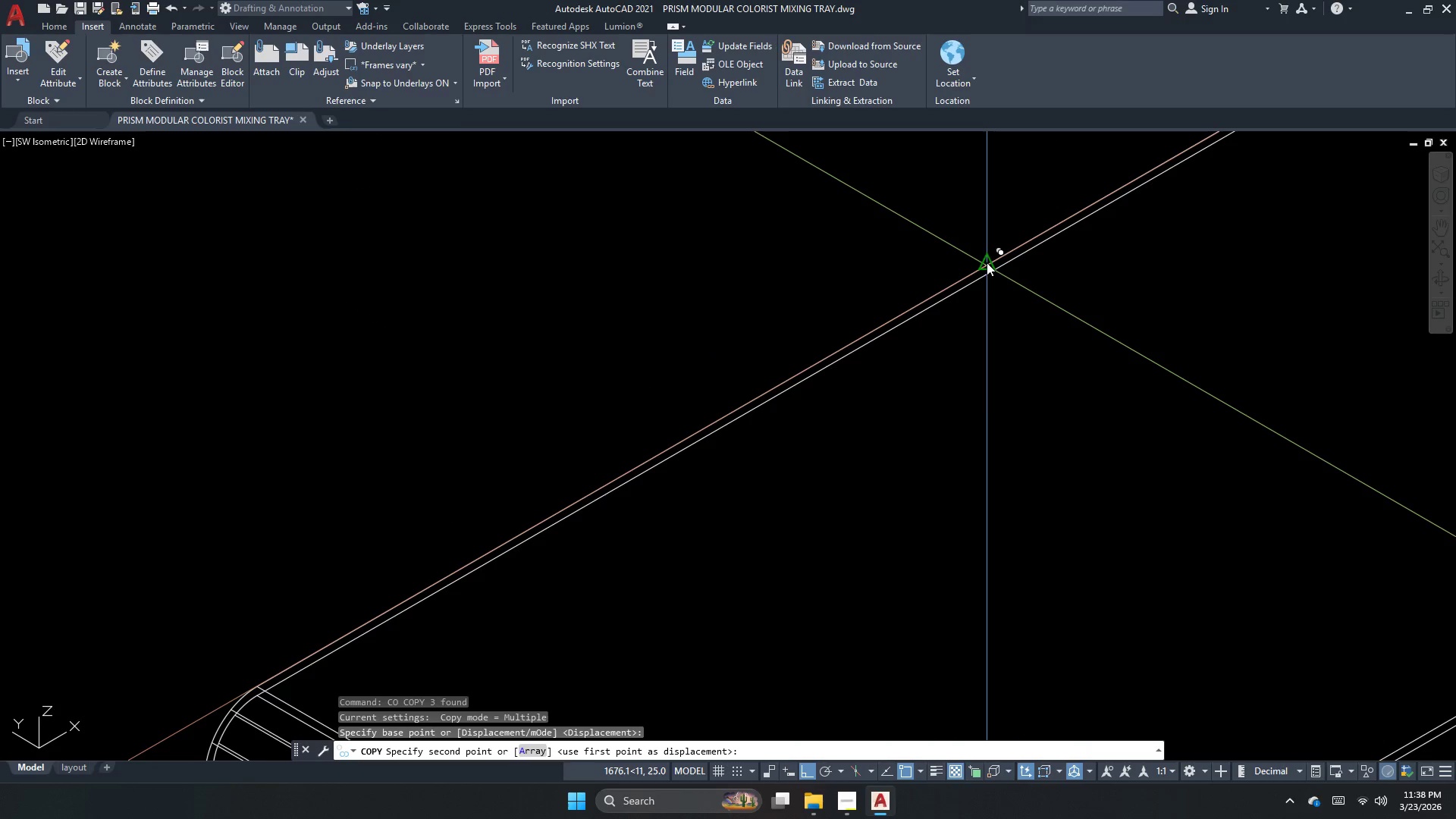 
left_click([987, 262])
 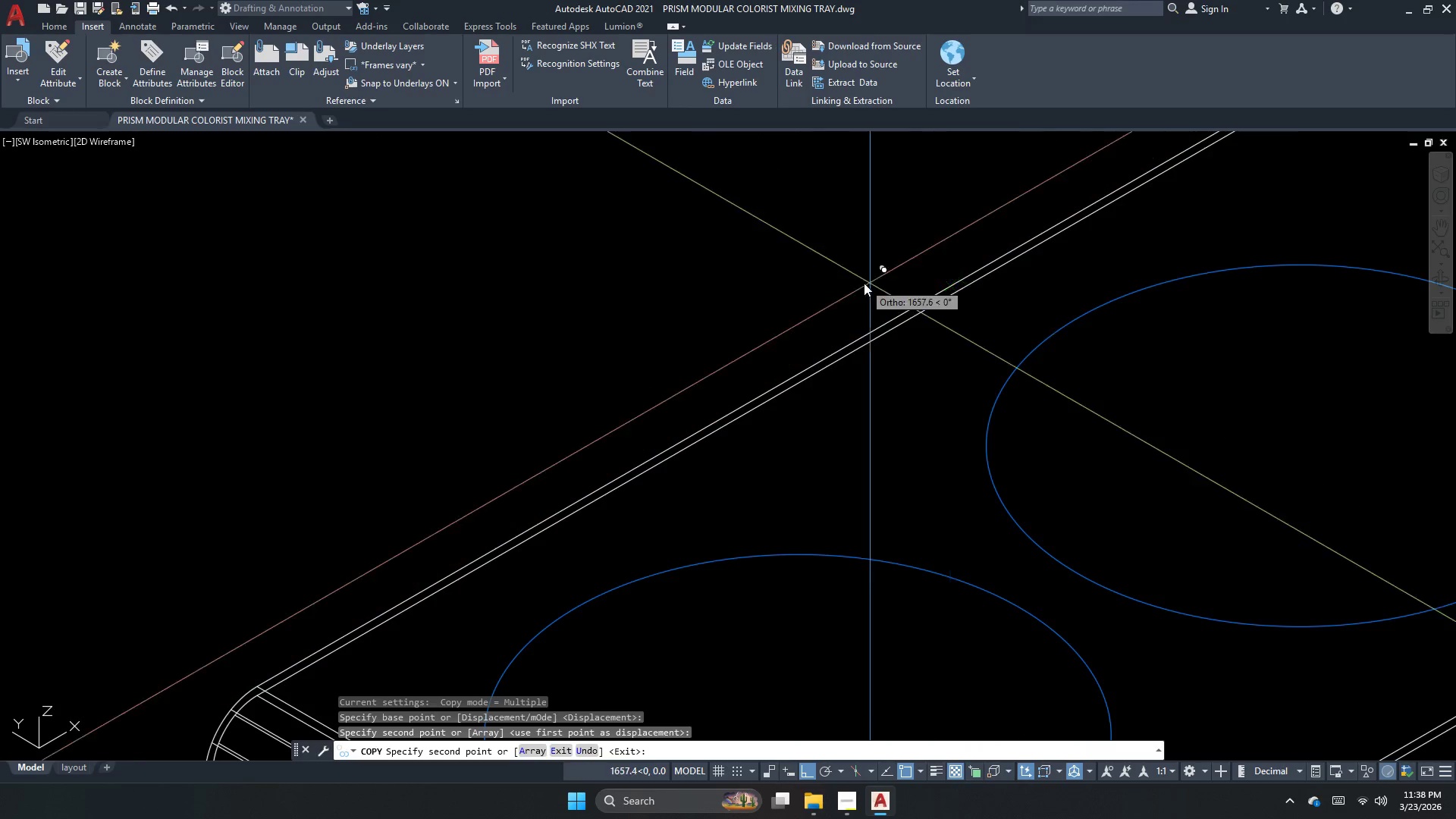 
key(Escape)
 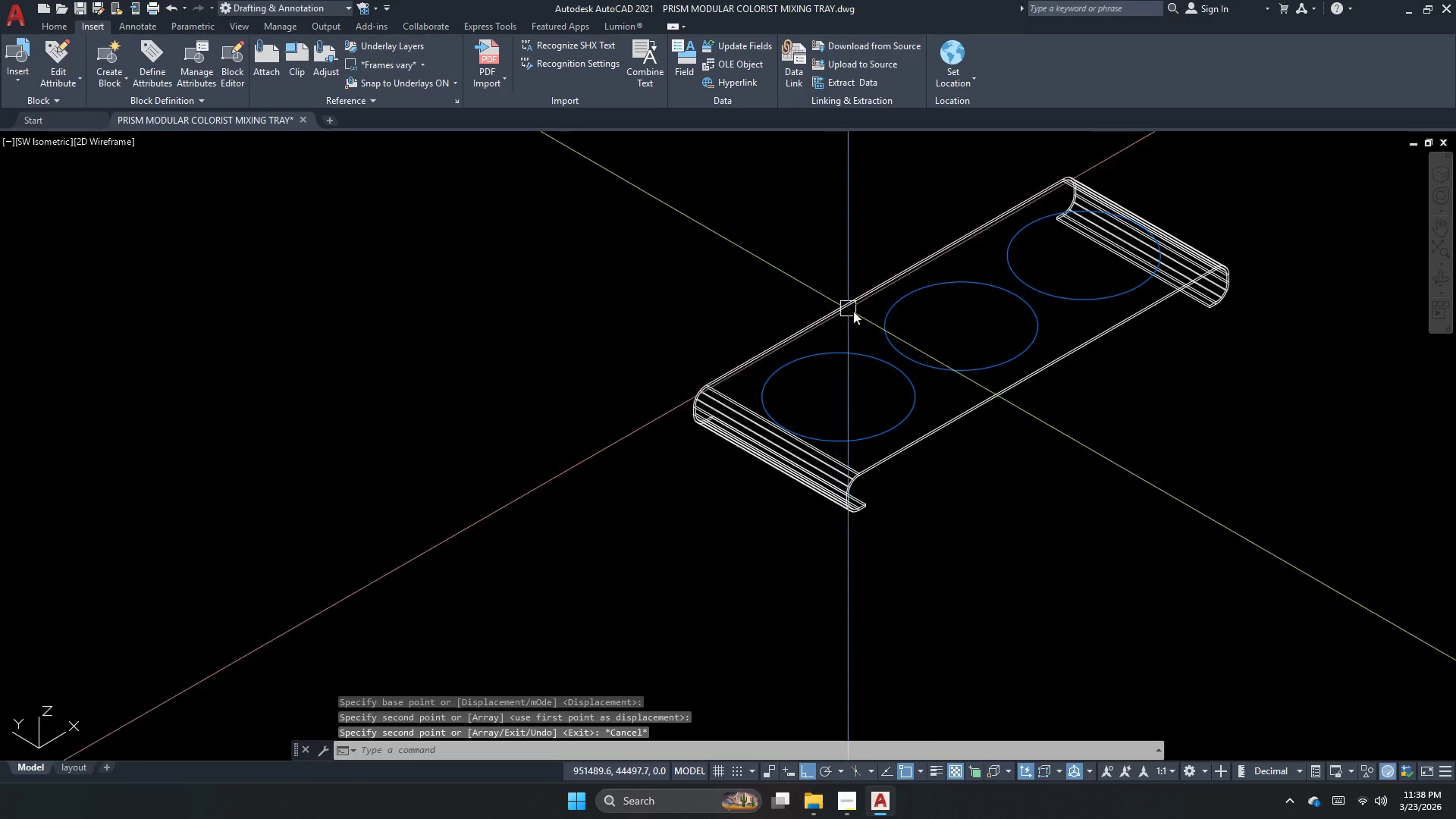 
key(Escape)
 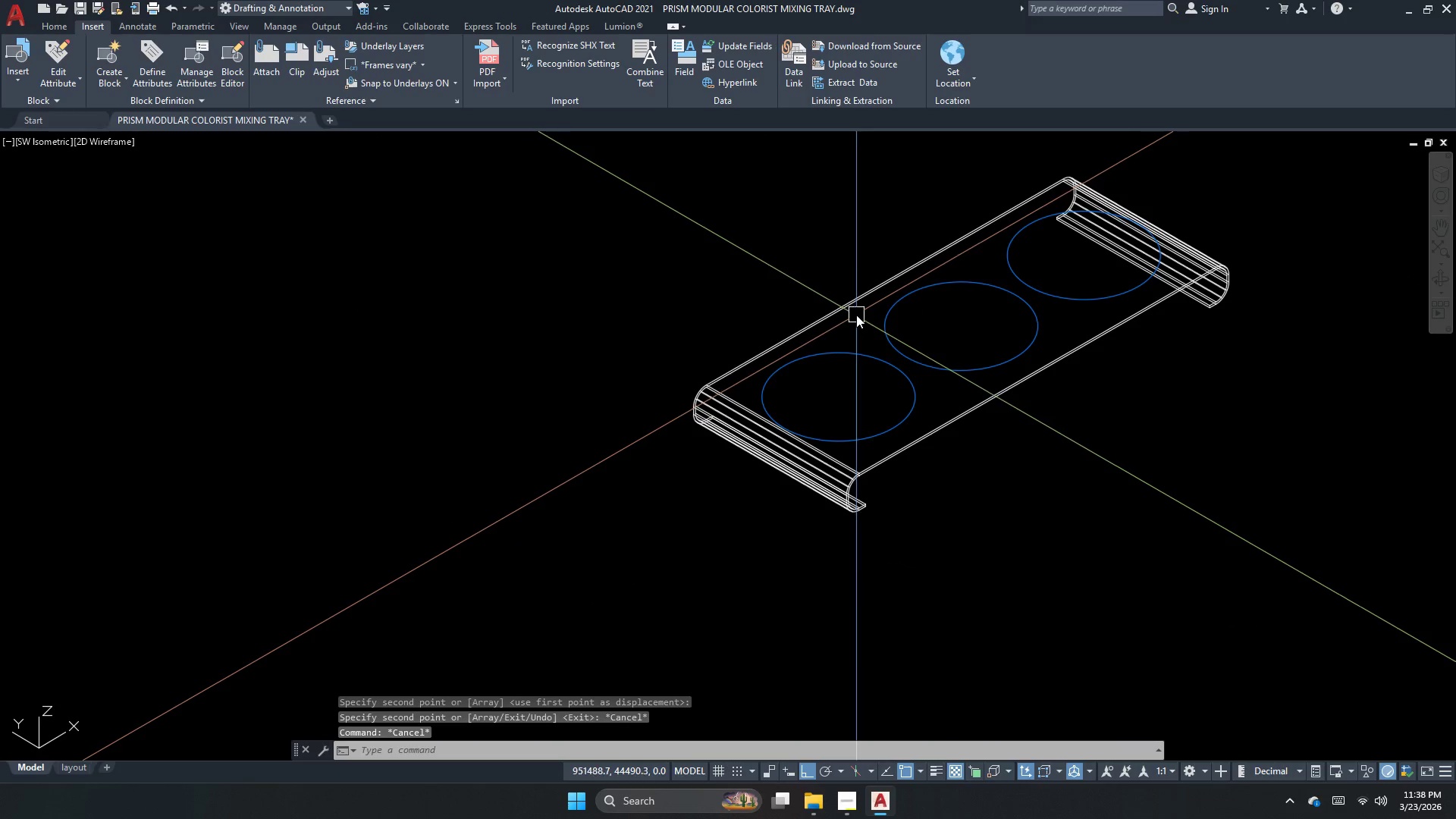 
scroll: coordinate [846, 289], scroll_direction: down, amount: 3.0
 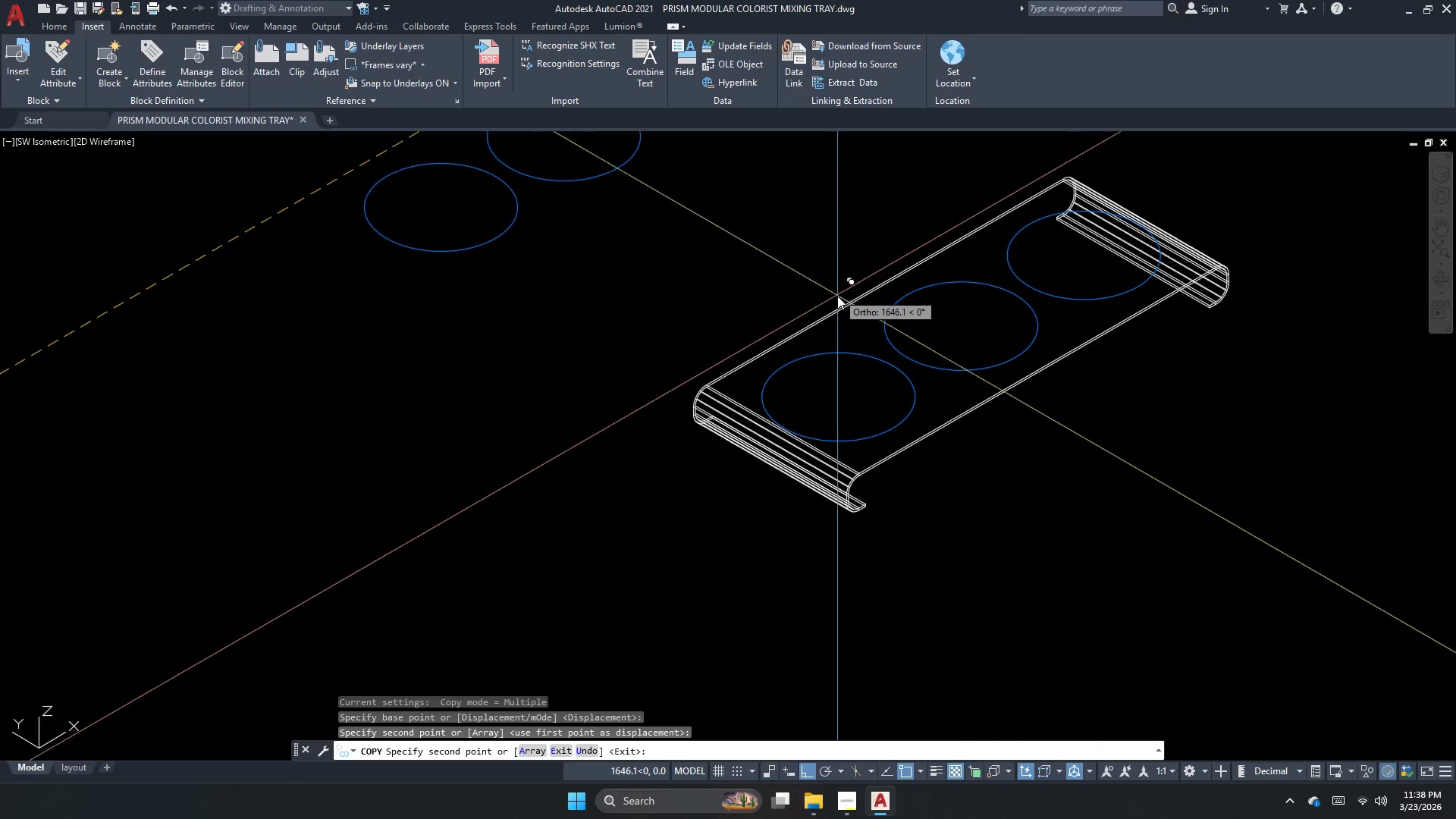 
key(Escape)
key(Escape)
type(ext )
 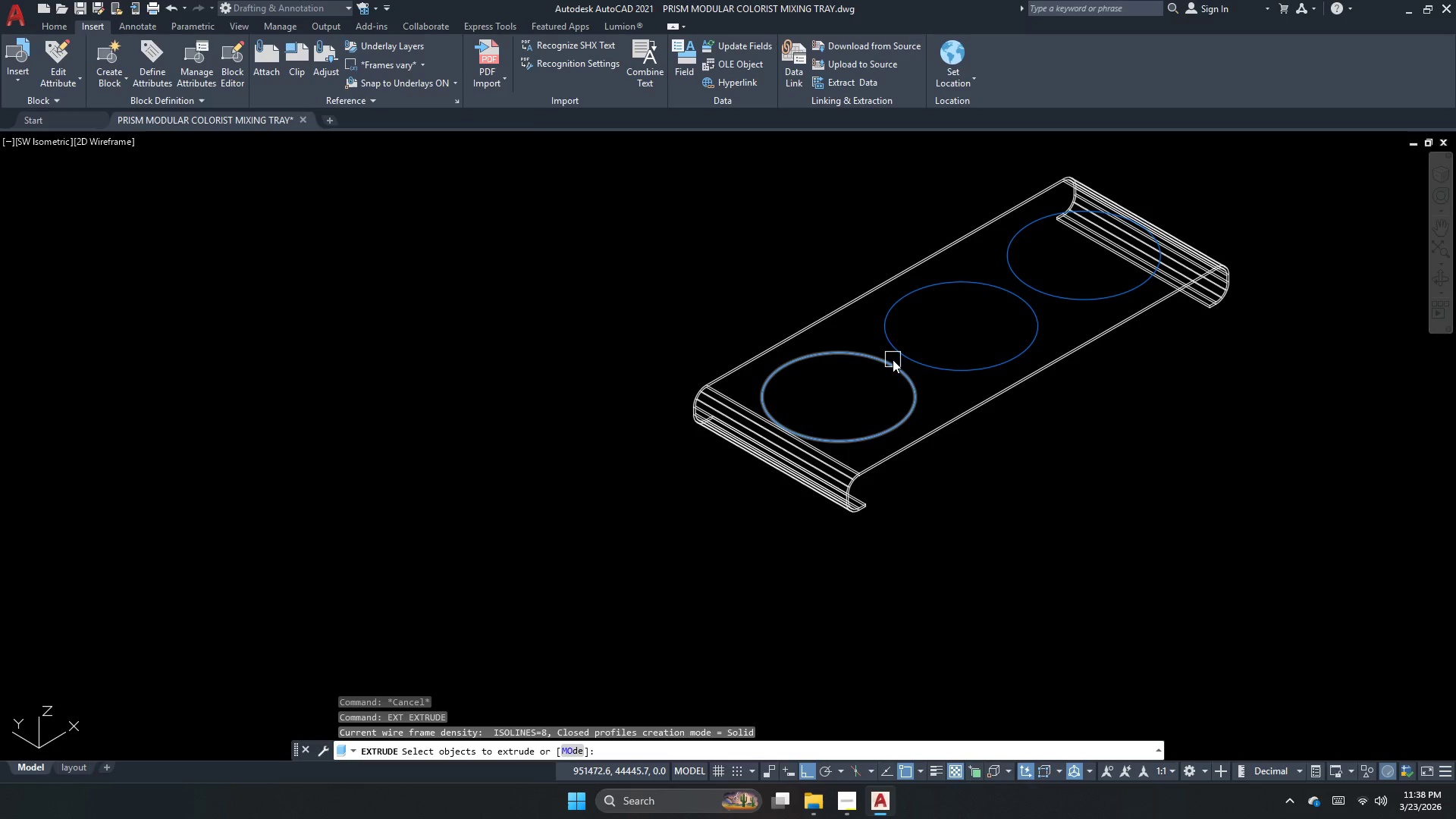 
left_click([893, 359])
 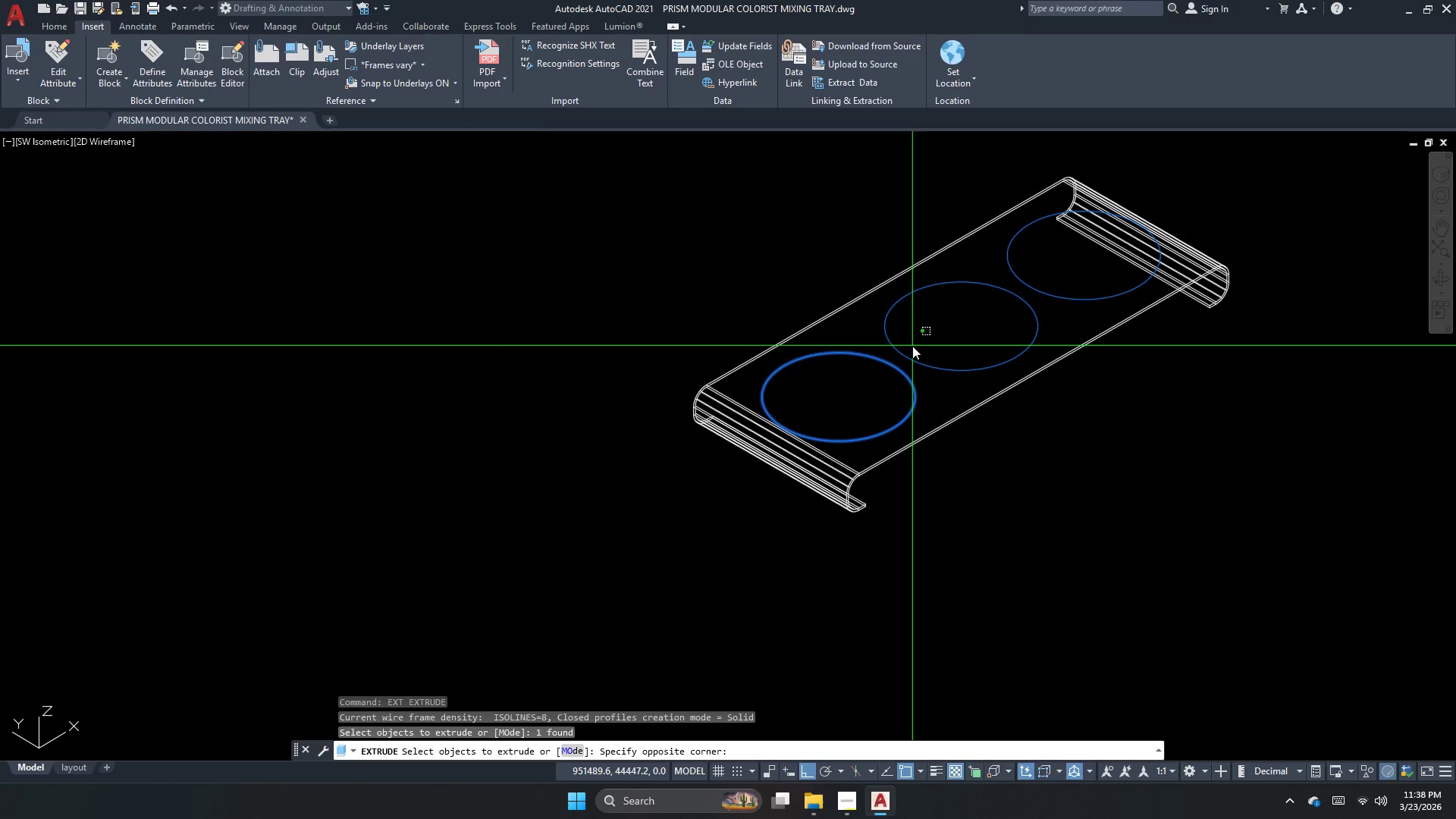 
double_click([900, 358])
 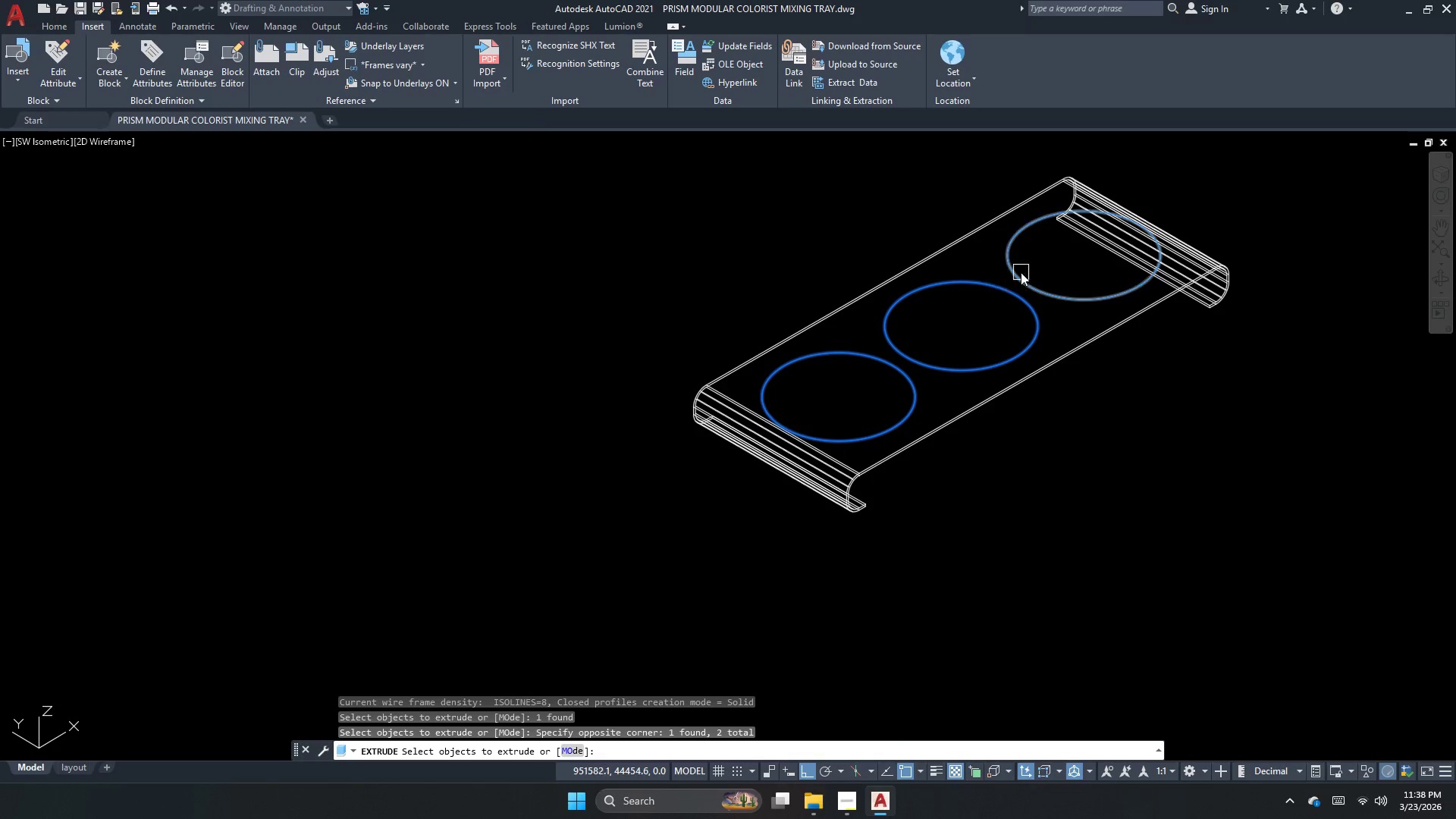 
left_click_drag(start_coordinate=[1029, 270], to_coordinate=[1025, 275])
 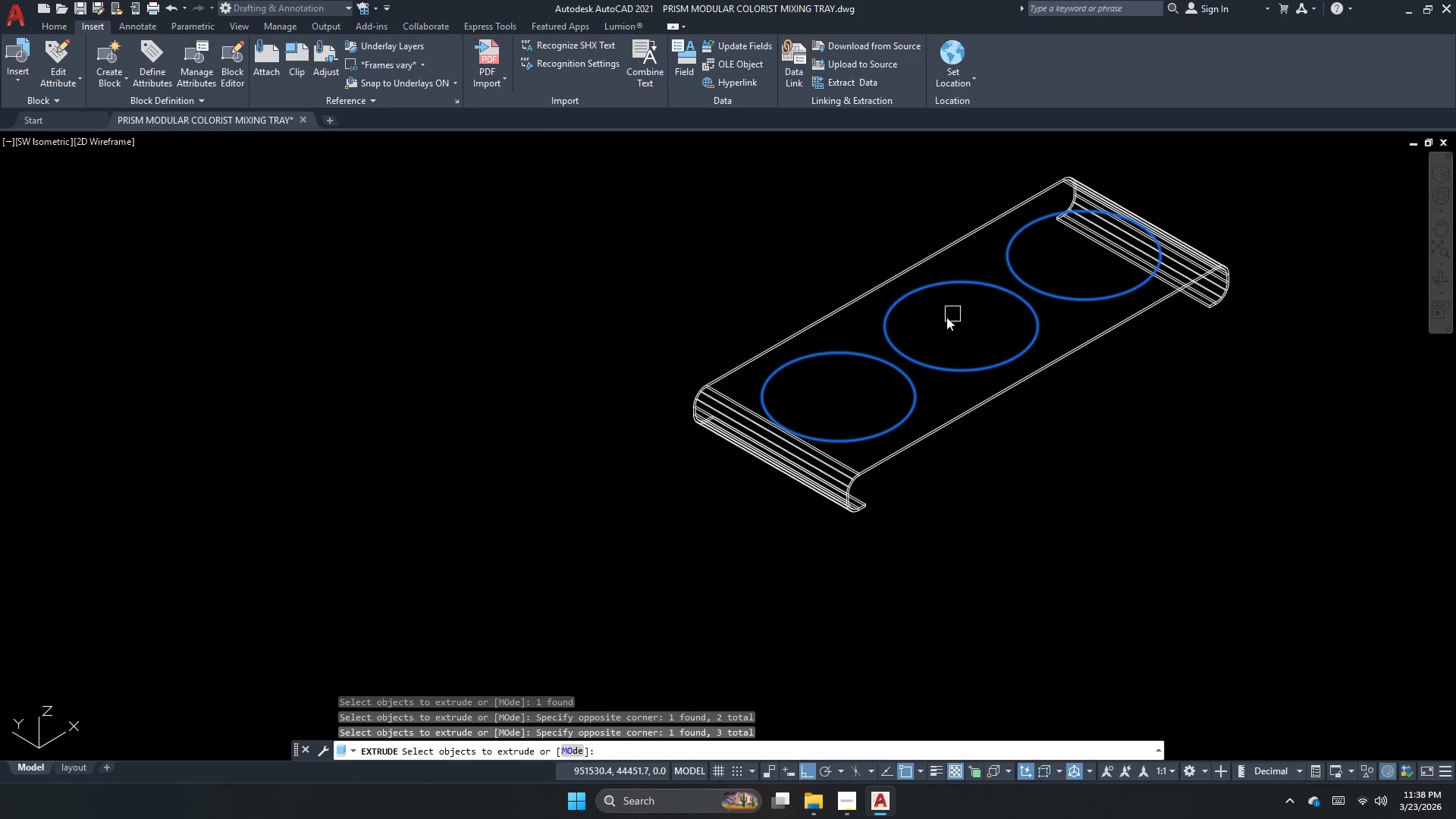 
key(Space)
 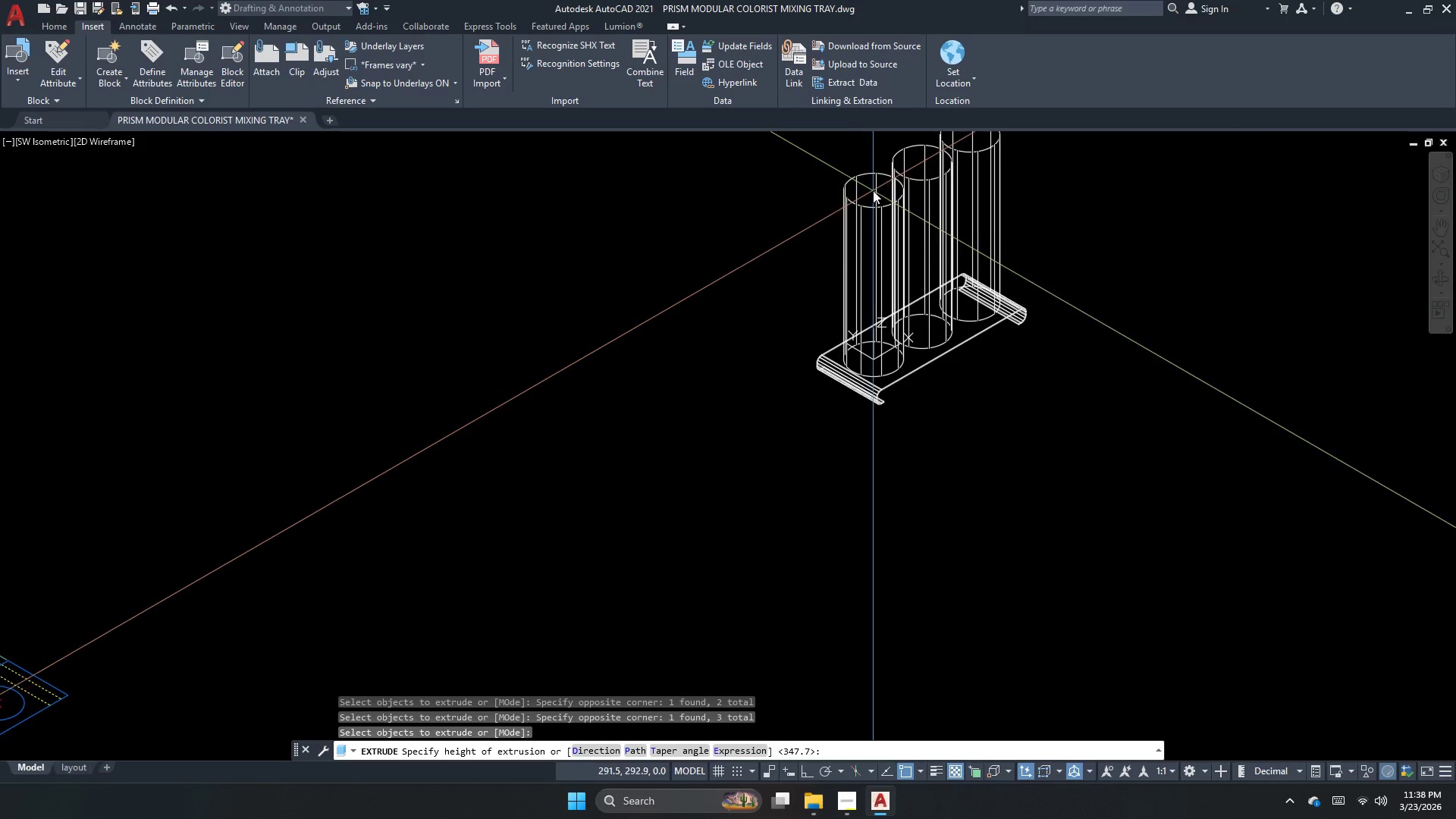 
scroll: coordinate [896, 334], scroll_direction: down, amount: 2.0
 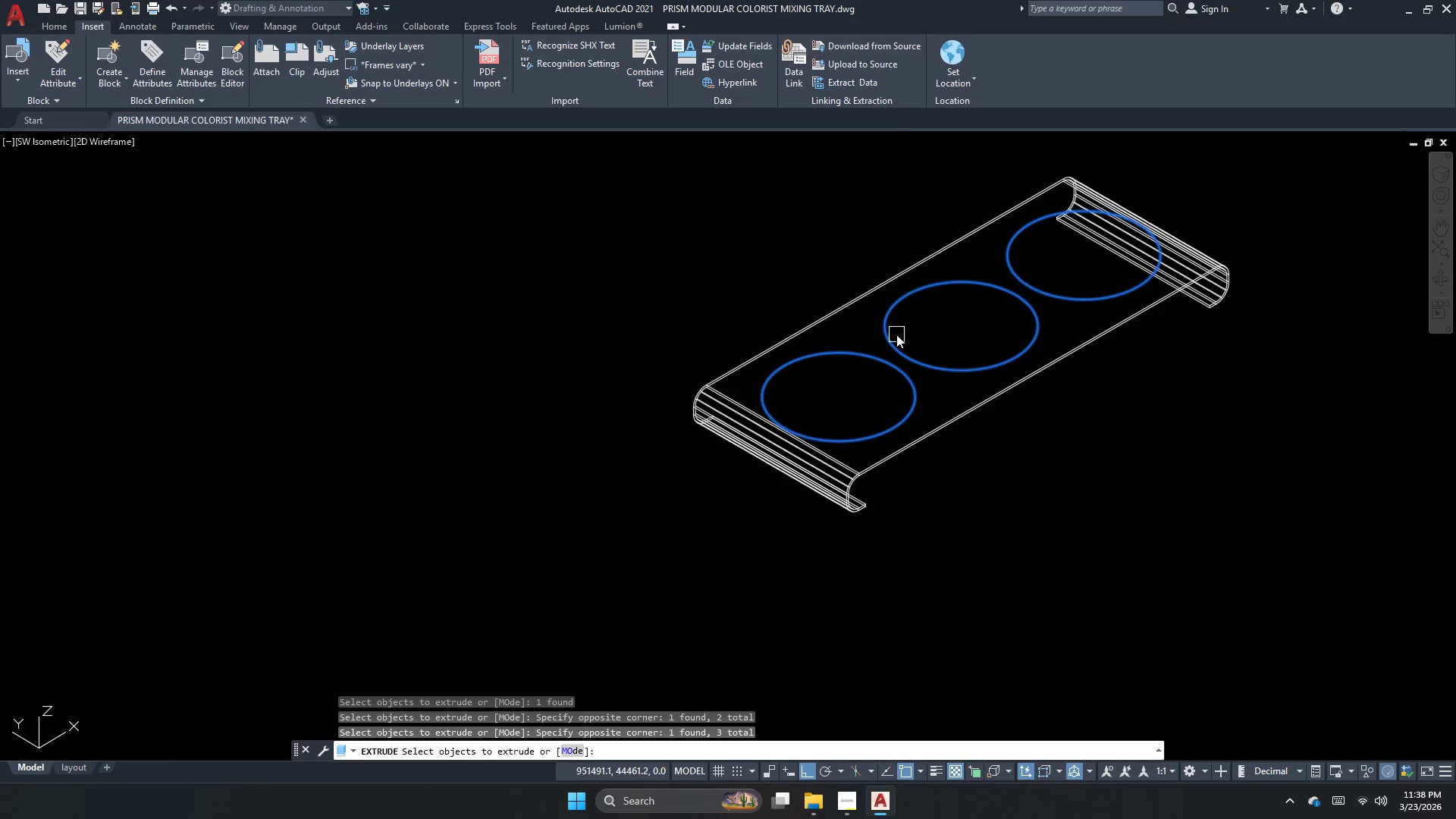 
left_click([873, 190])
 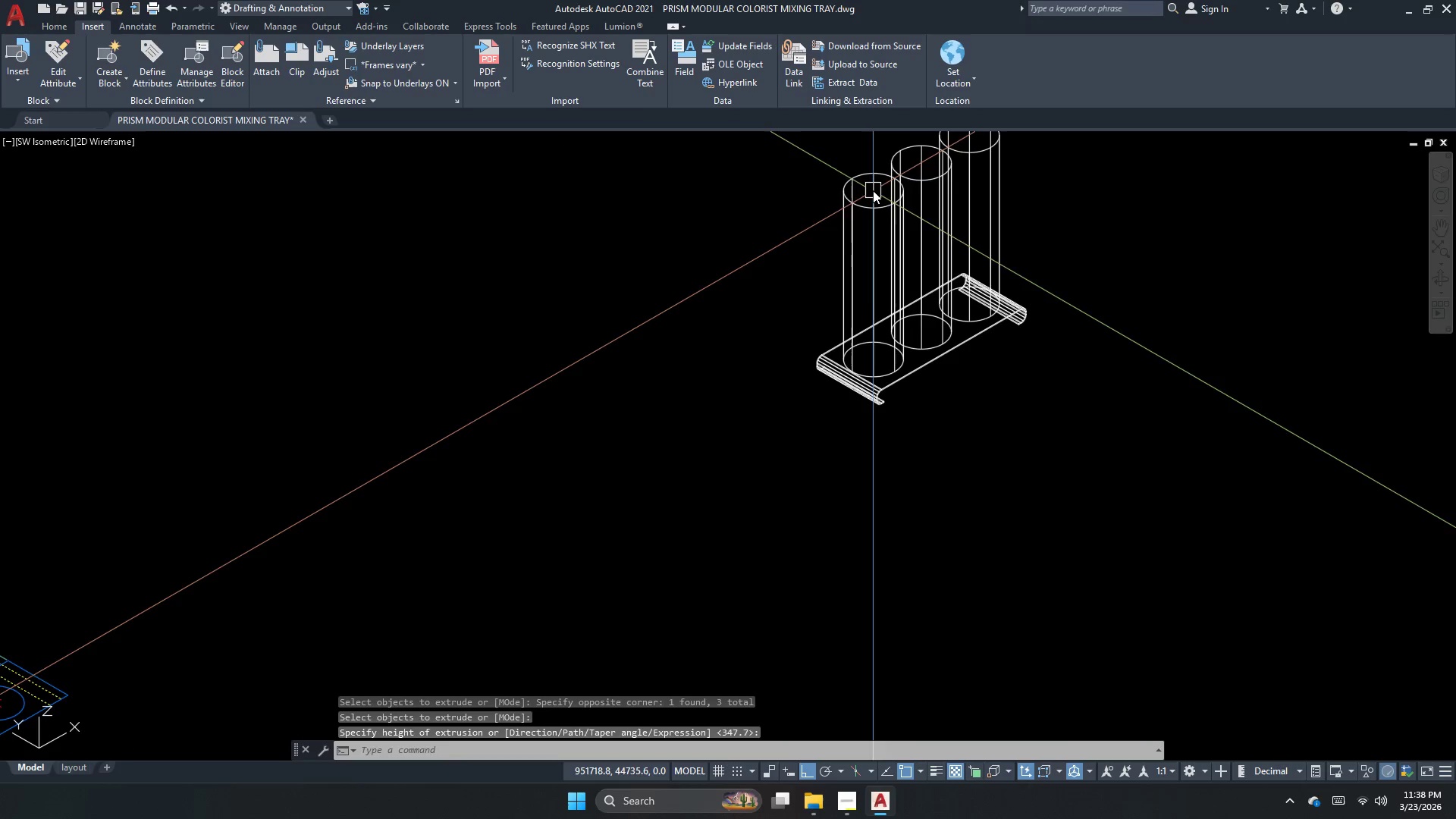 
key(Escape)
 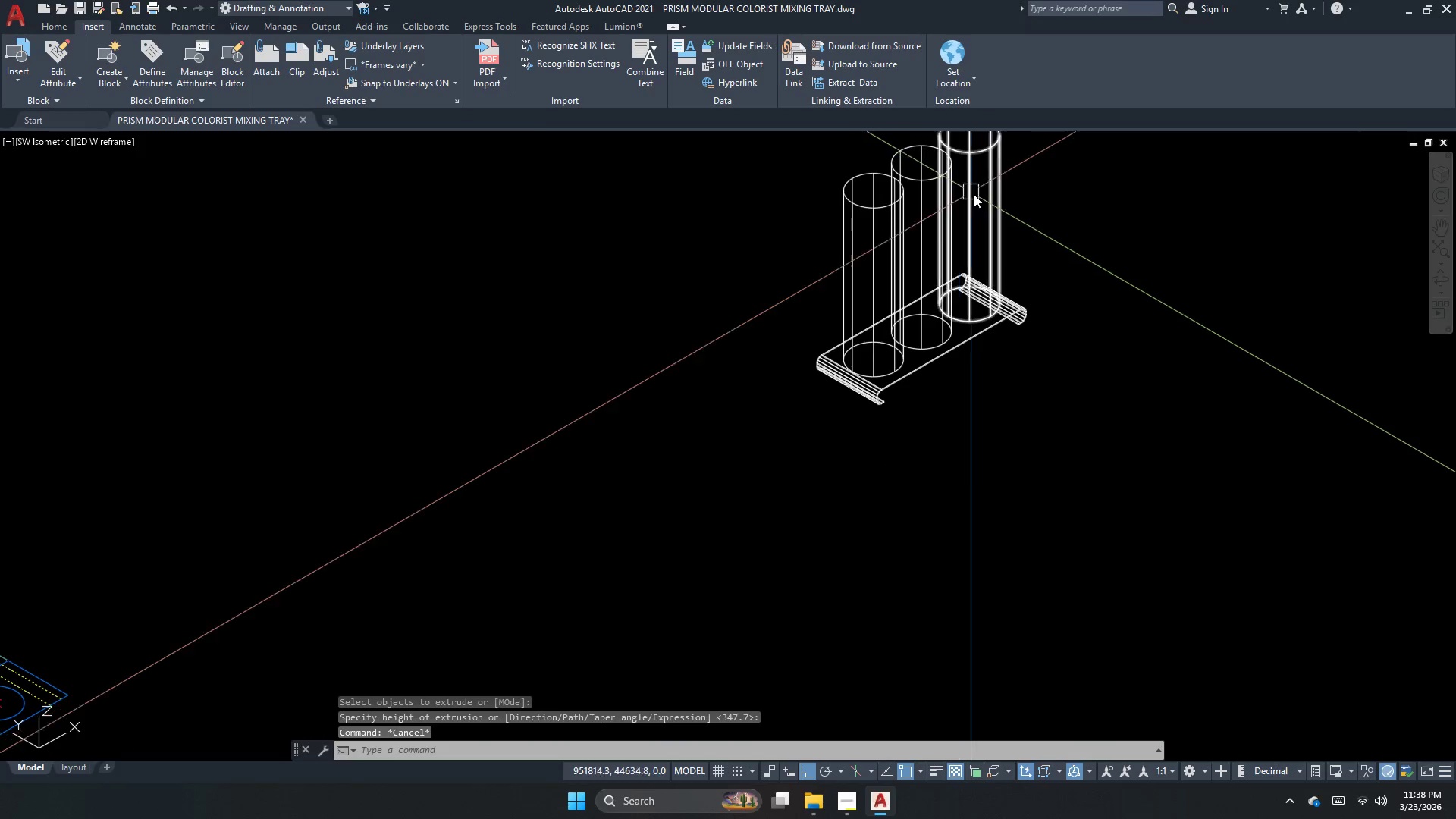 
double_click([974, 196])
 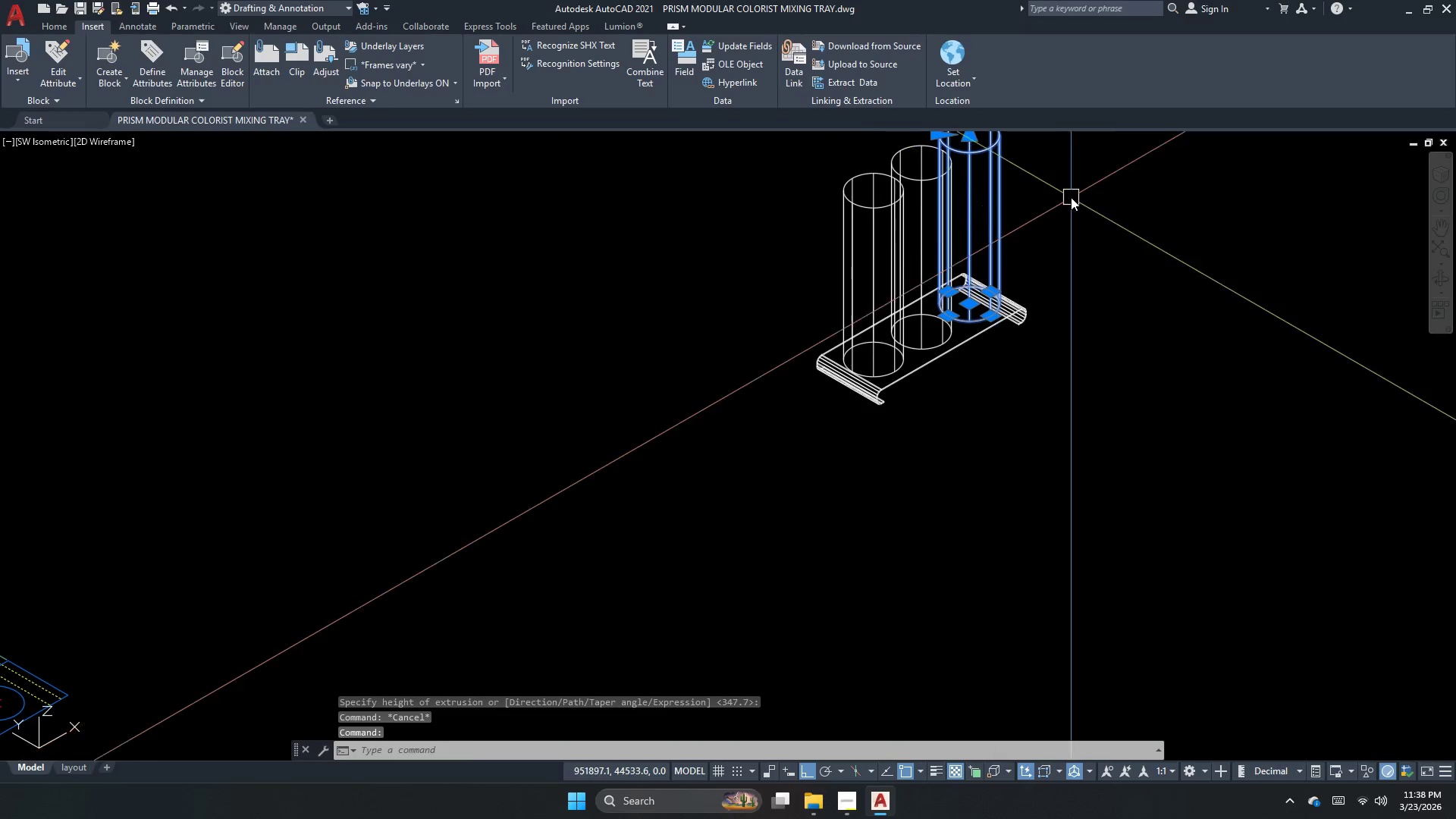 
left_click_drag(start_coordinate=[1072, 200], to_coordinate=[994, 215])
 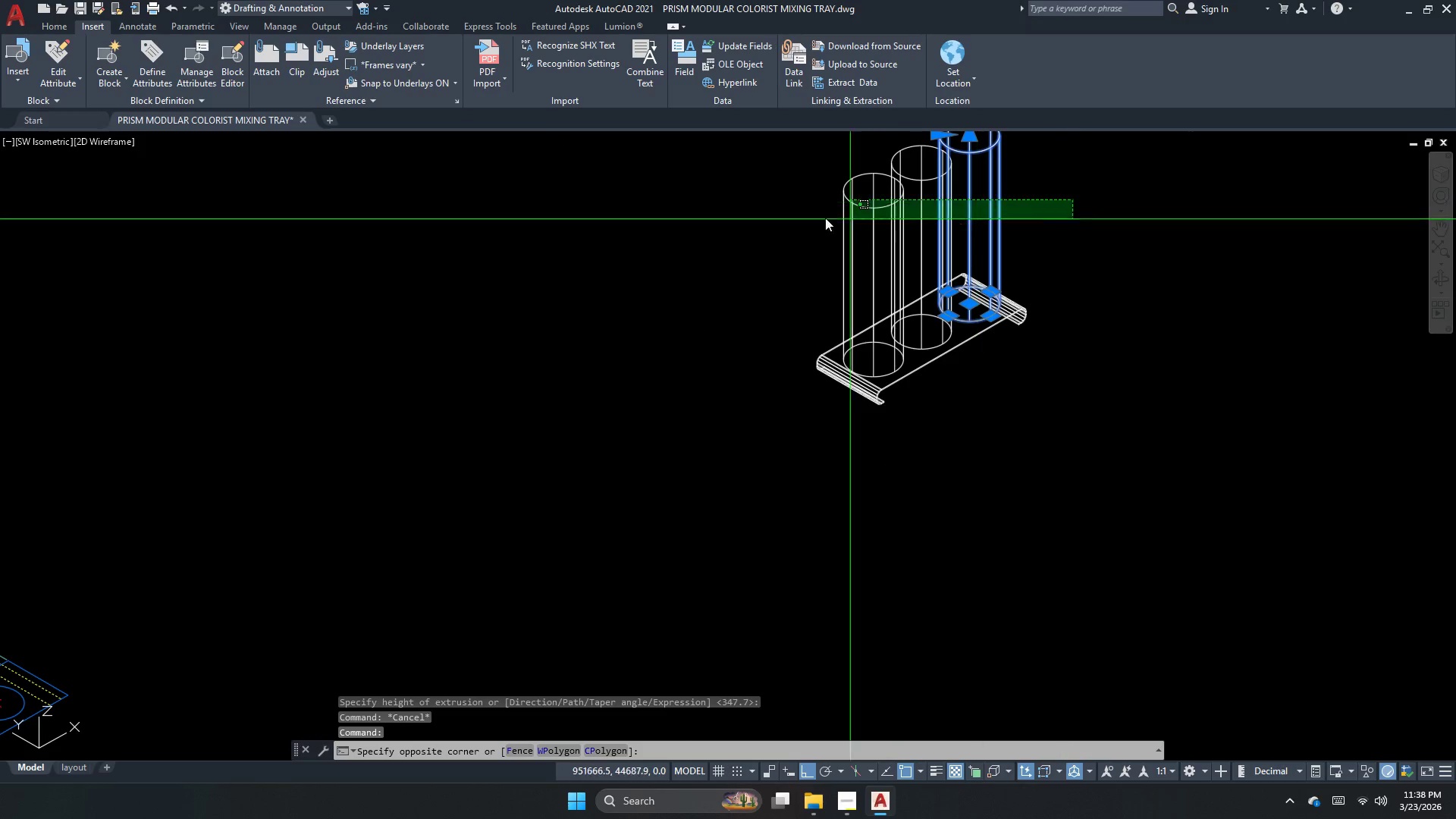 
triple_click([708, 209])
 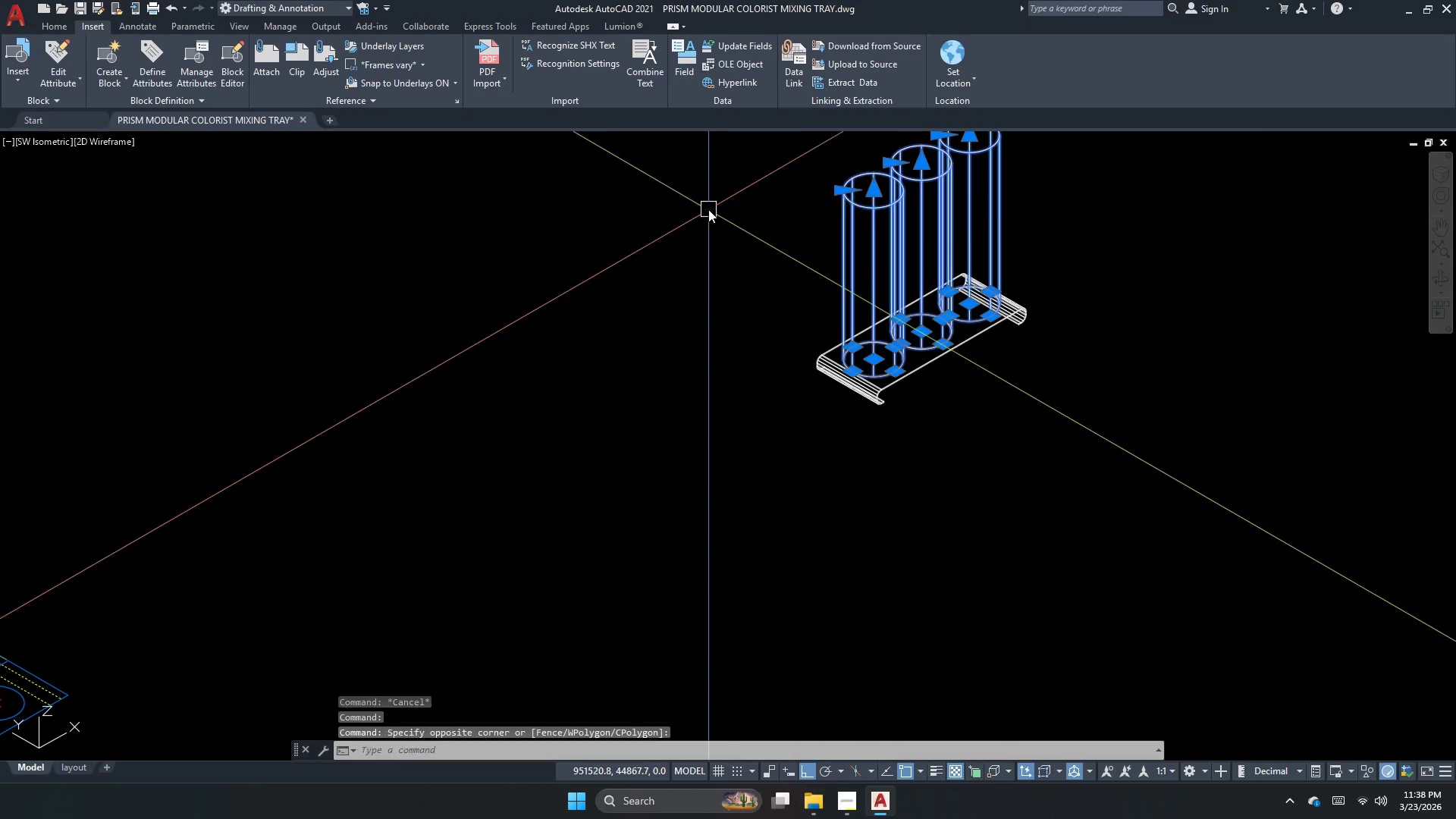 
type(m 10)
key(NumpadEnter)
key(Escape)
type(su)
 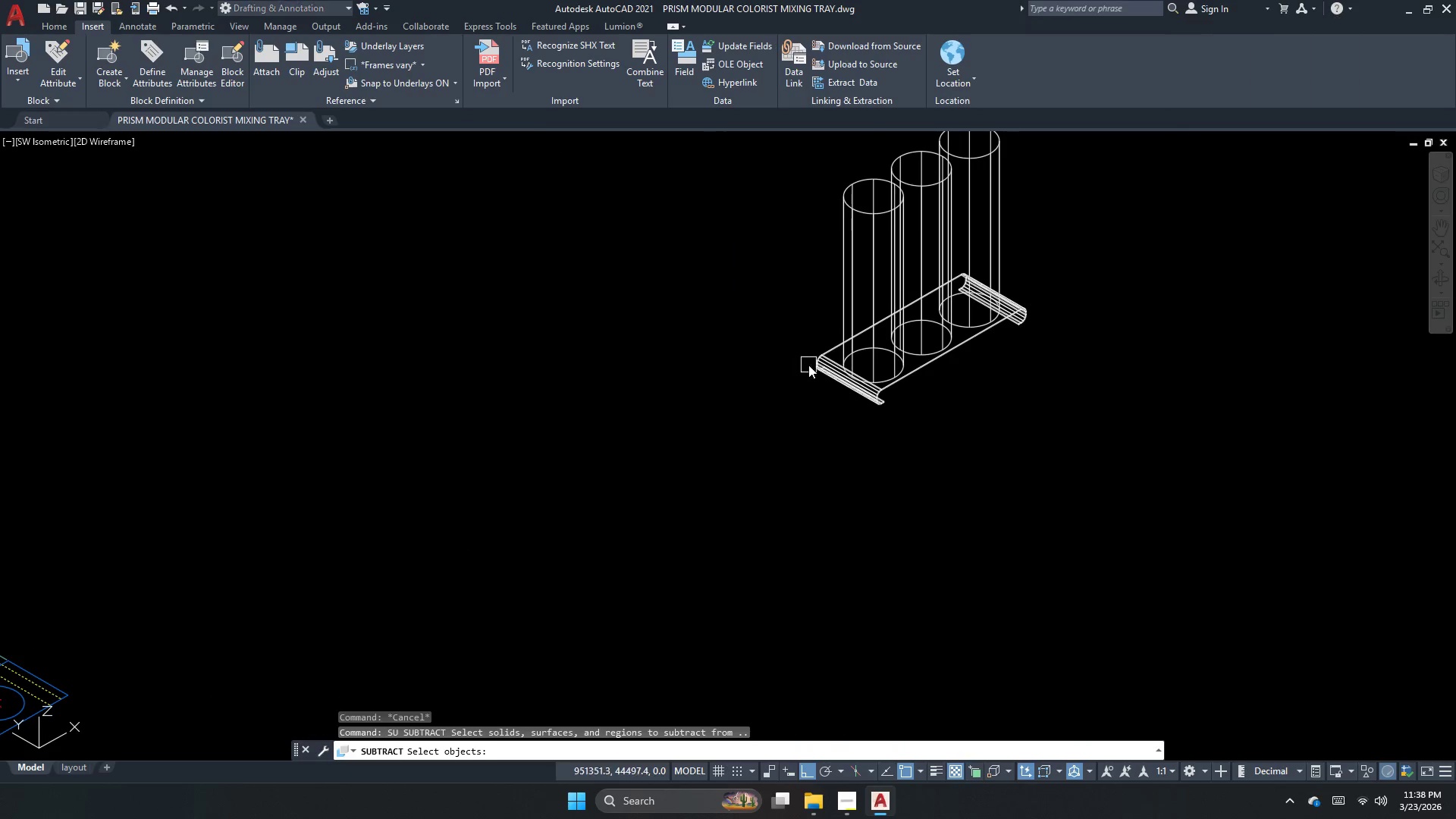 
left_click_drag(start_coordinate=[724, 184], to_coordinate=[717, 209])
 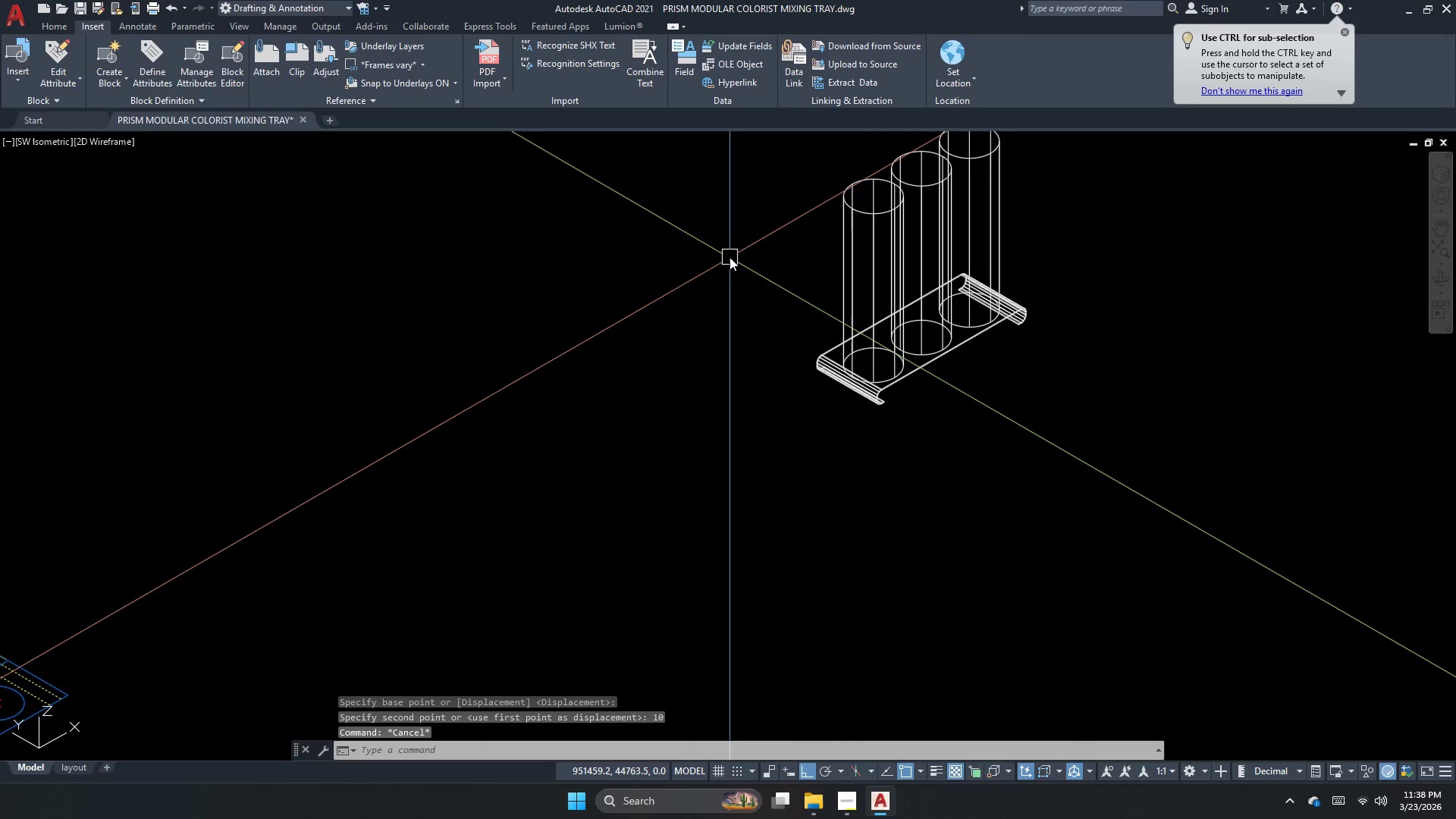 
key(Space)
 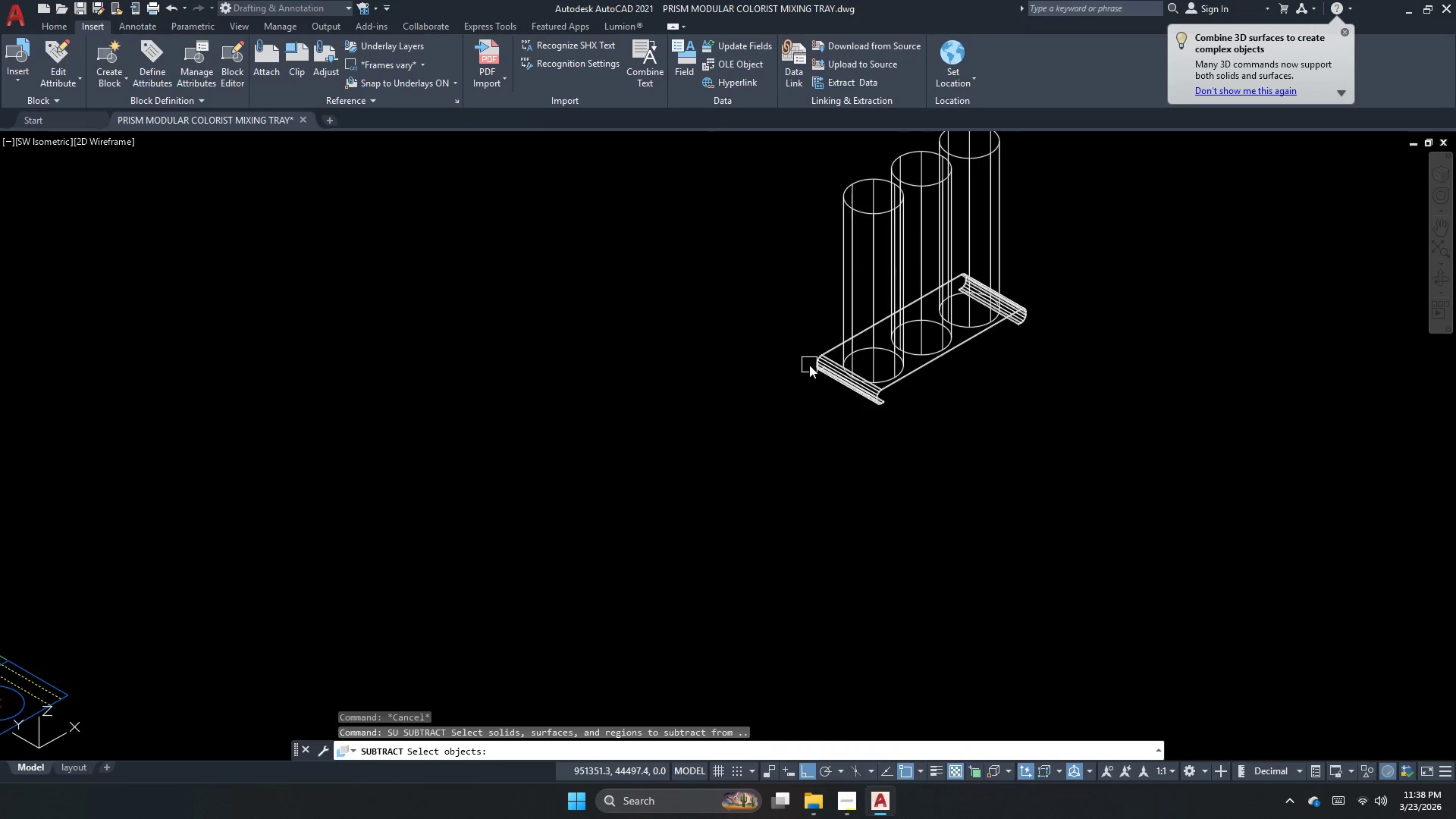 
left_click([811, 365])
 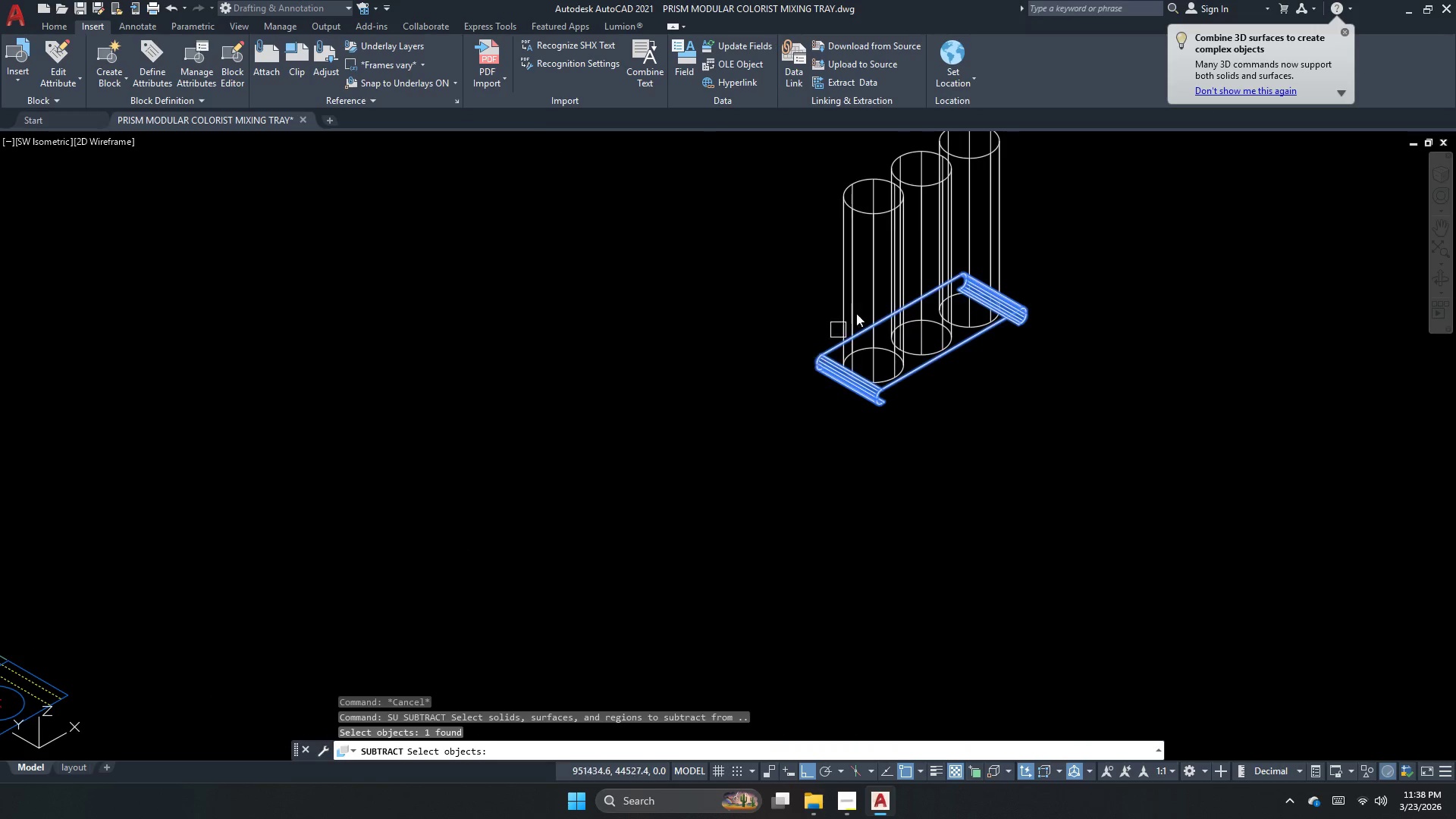 
key(Space)
 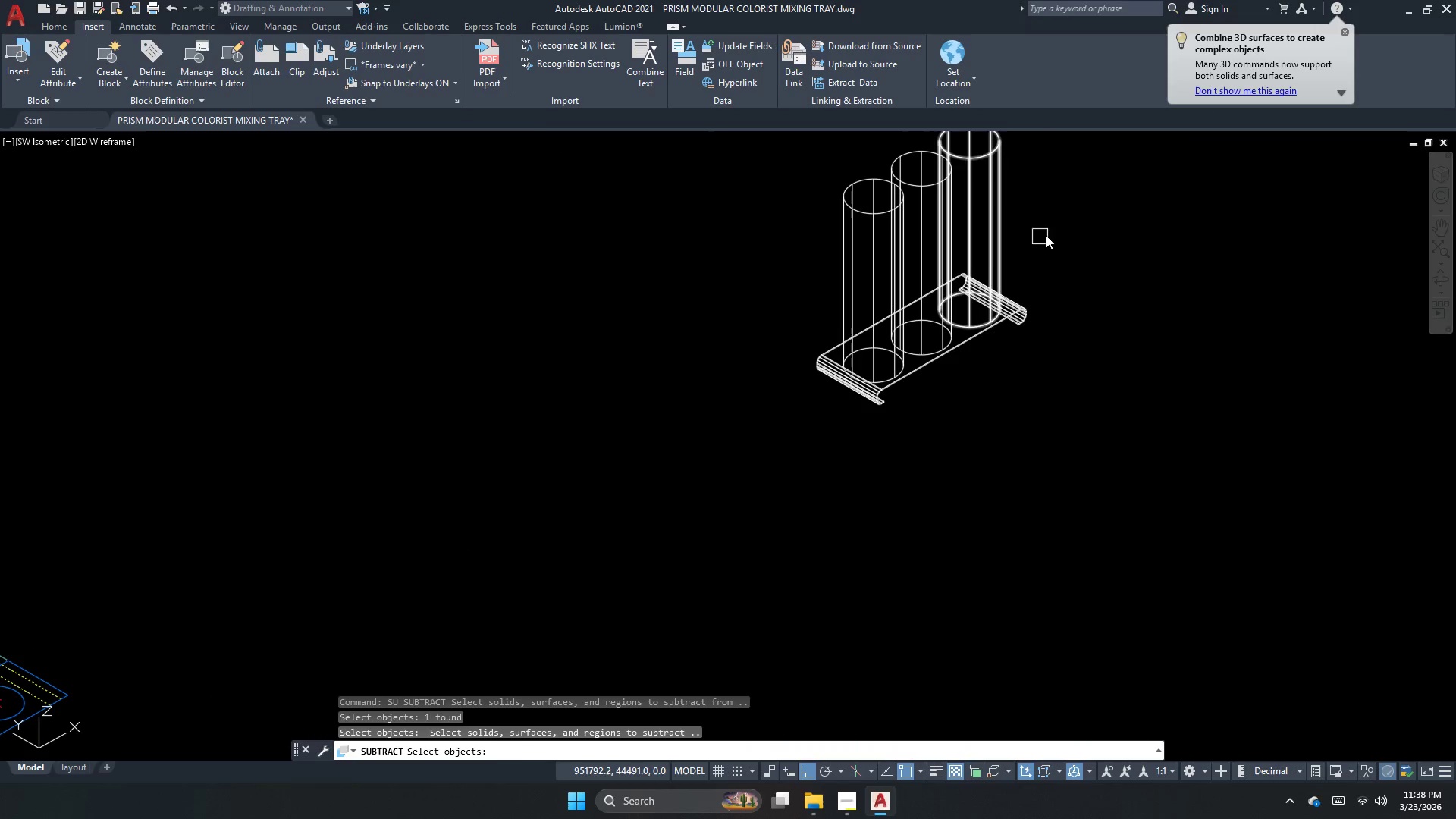 
left_click_drag(start_coordinate=[1043, 235], to_coordinate=[998, 211])
 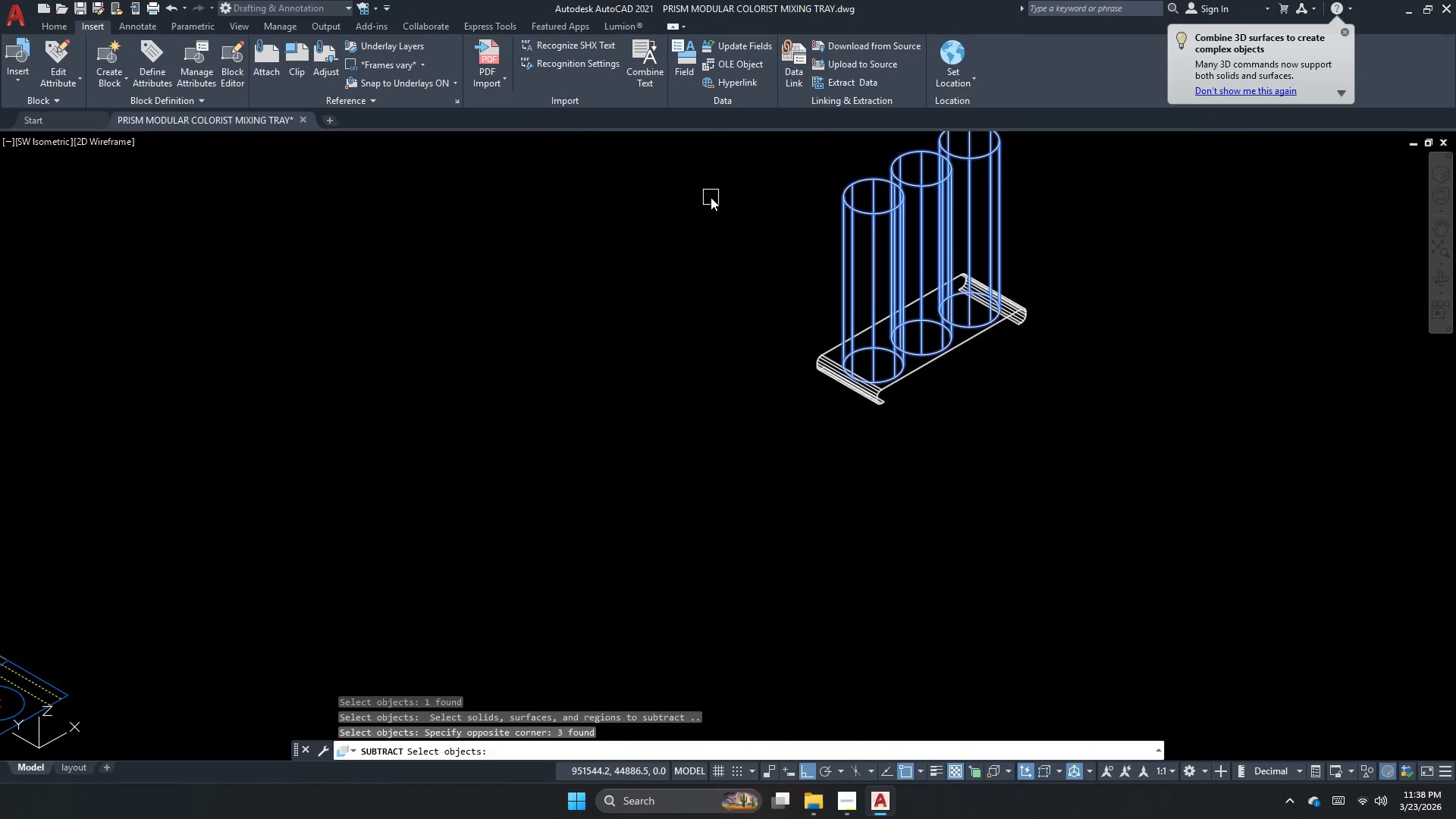 
key(Space)
 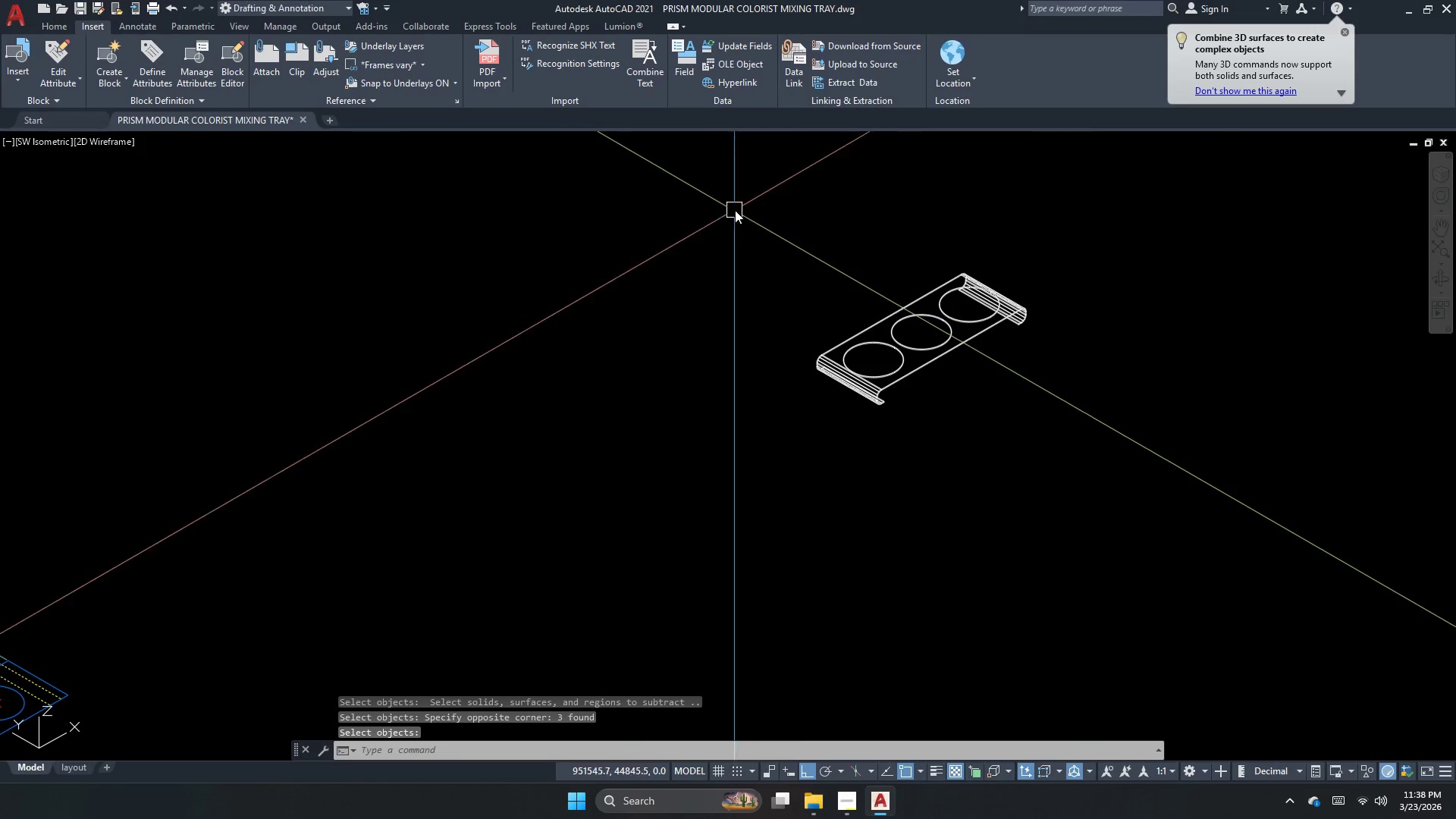 
key(Escape)
 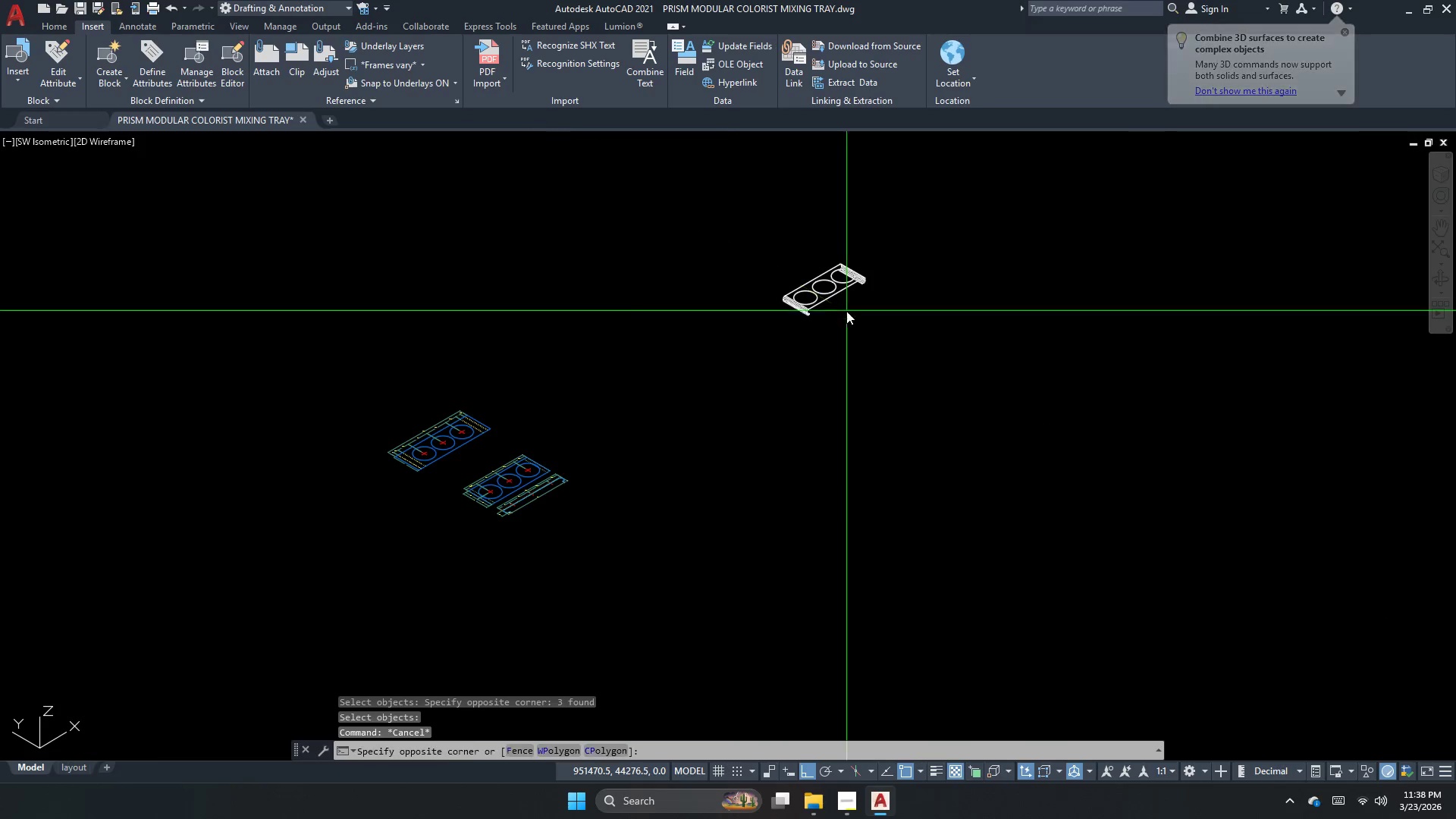 
scroll: coordinate [762, 258], scroll_direction: down, amount: 2.0
 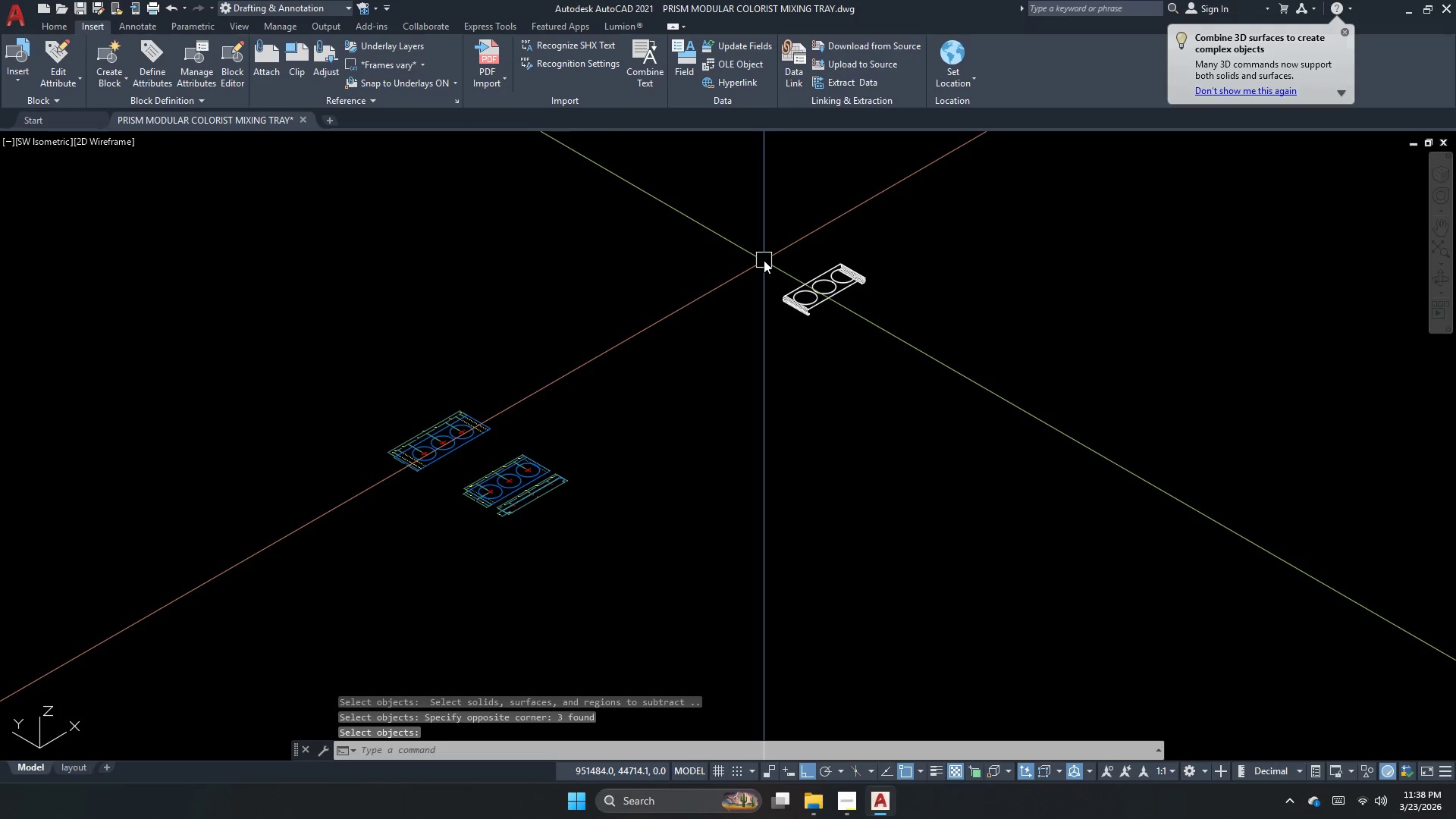 
double_click([786, 209])
 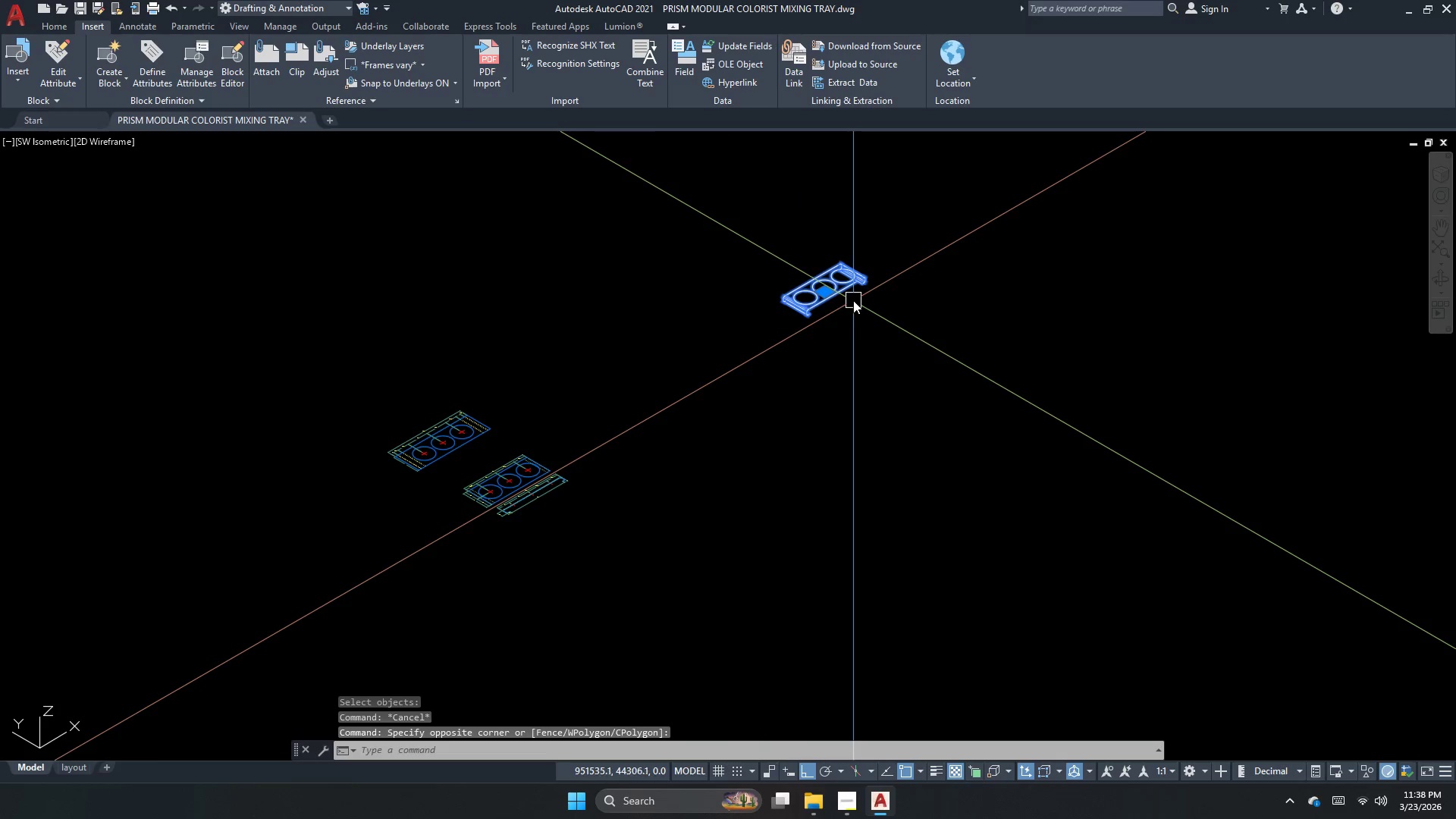 
key(Escape)
 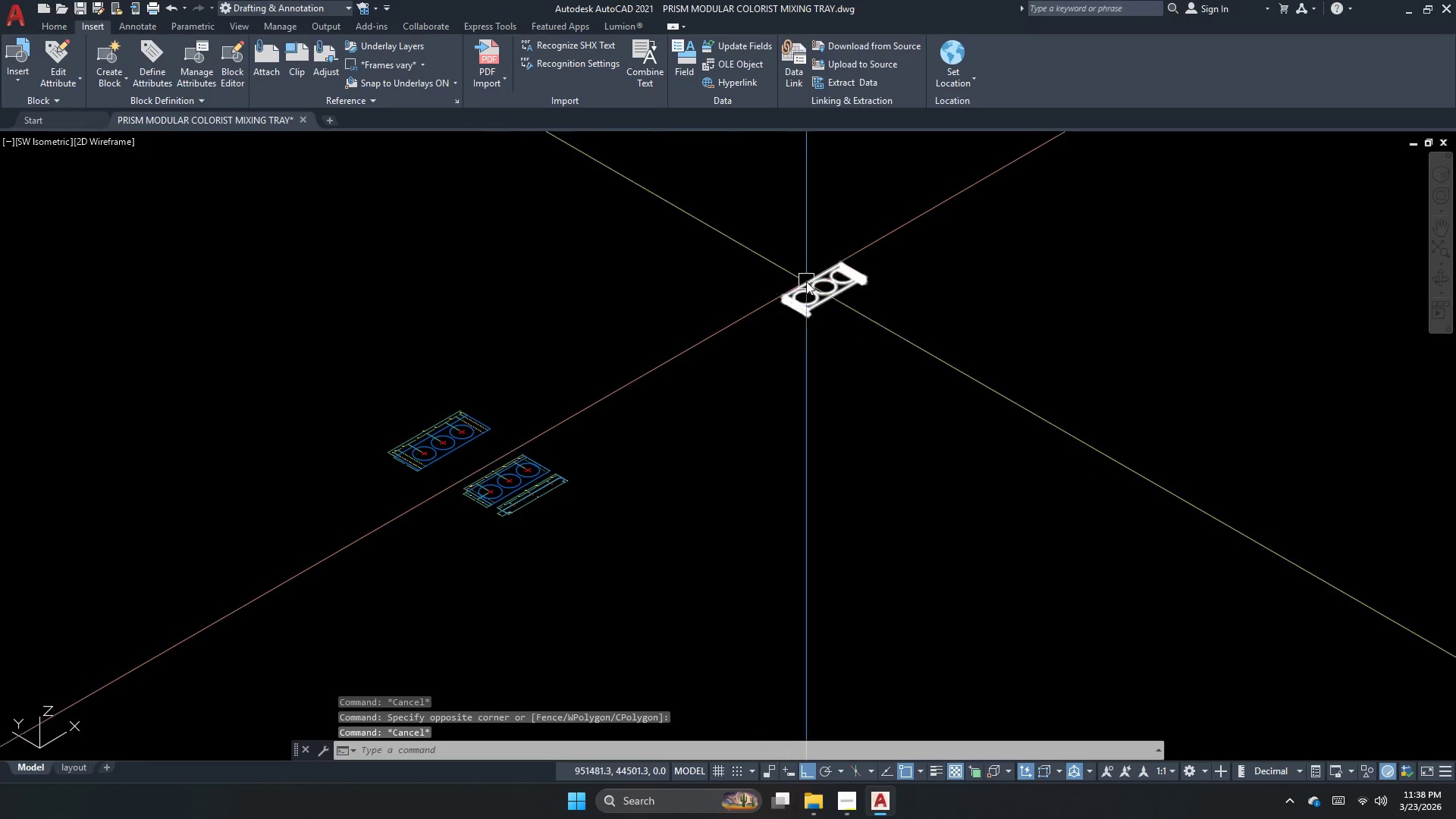 
scroll: coordinate [811, 270], scroll_direction: up, amount: 1.0
 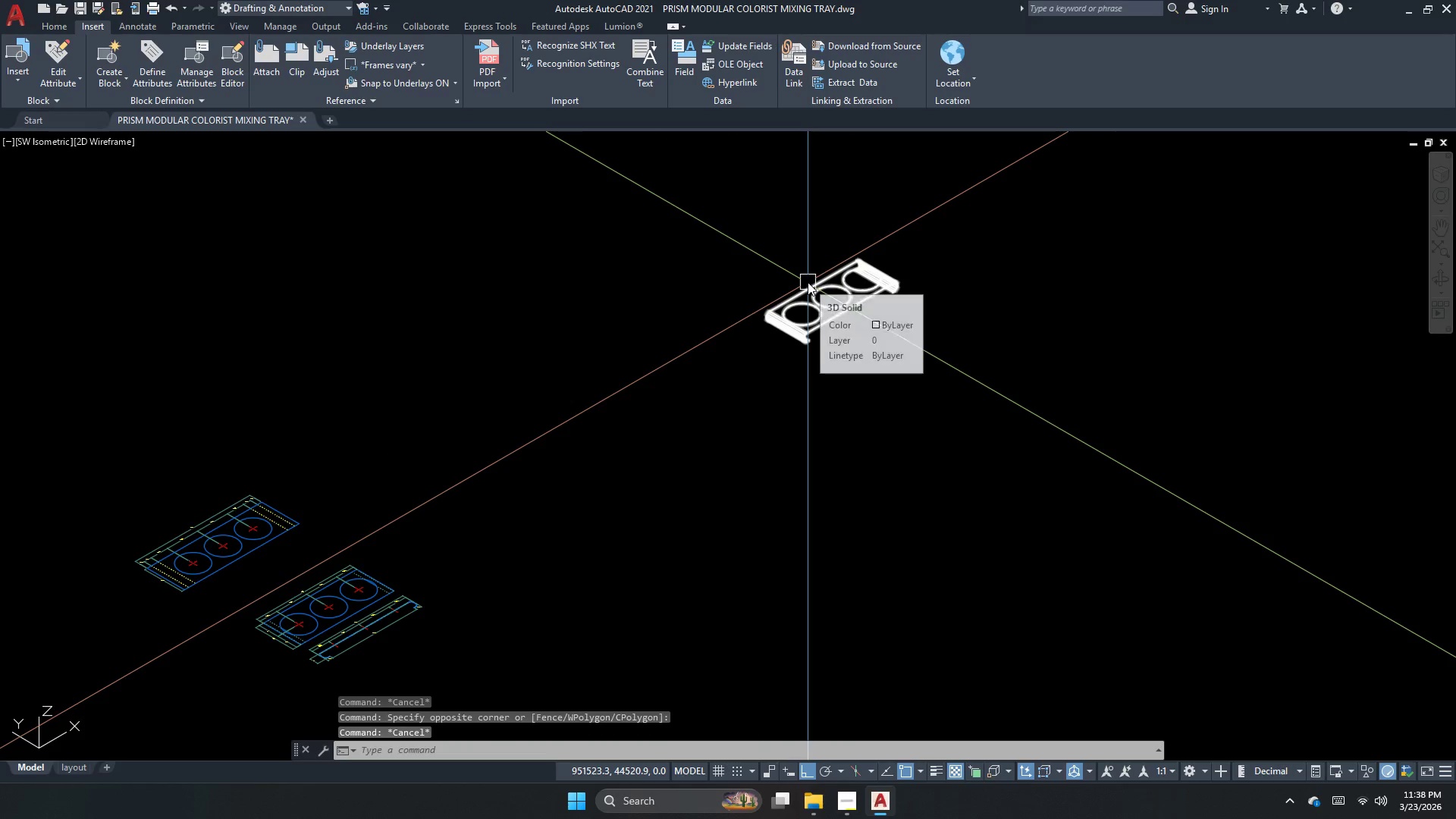 
type(plane)
 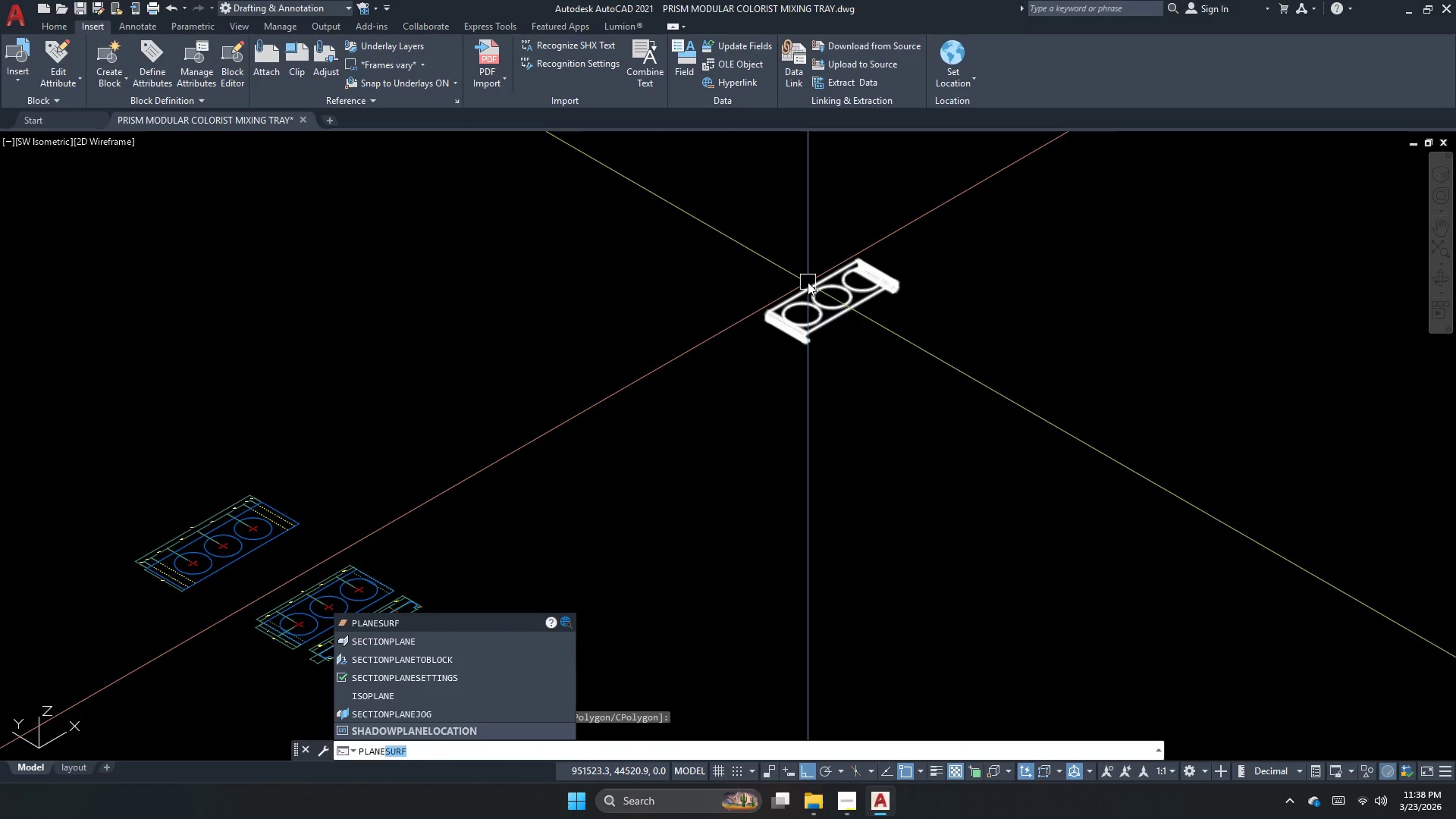 
key(Enter)
 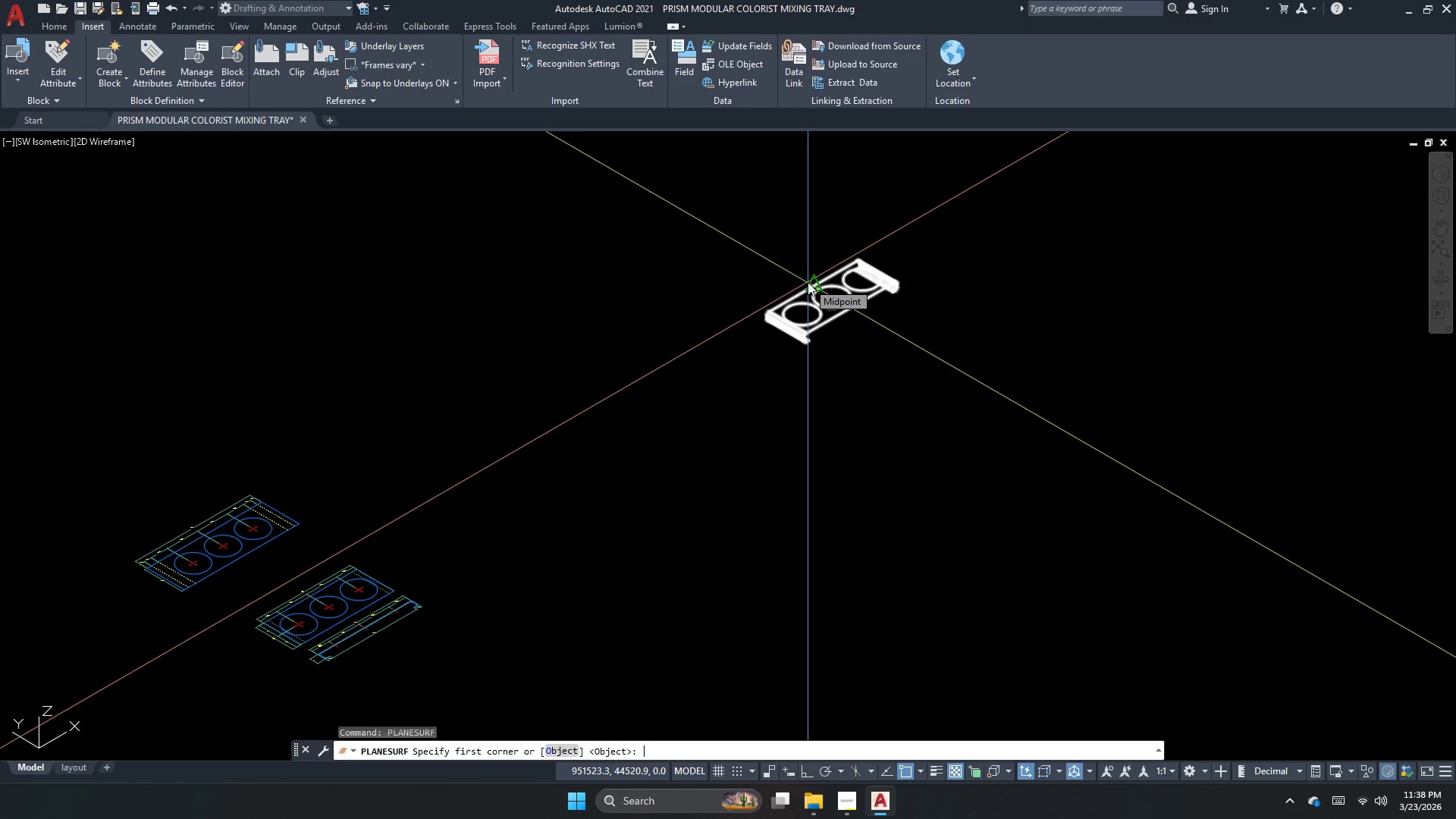 
scroll: coordinate [700, 454], scroll_direction: up, amount: 7.0
 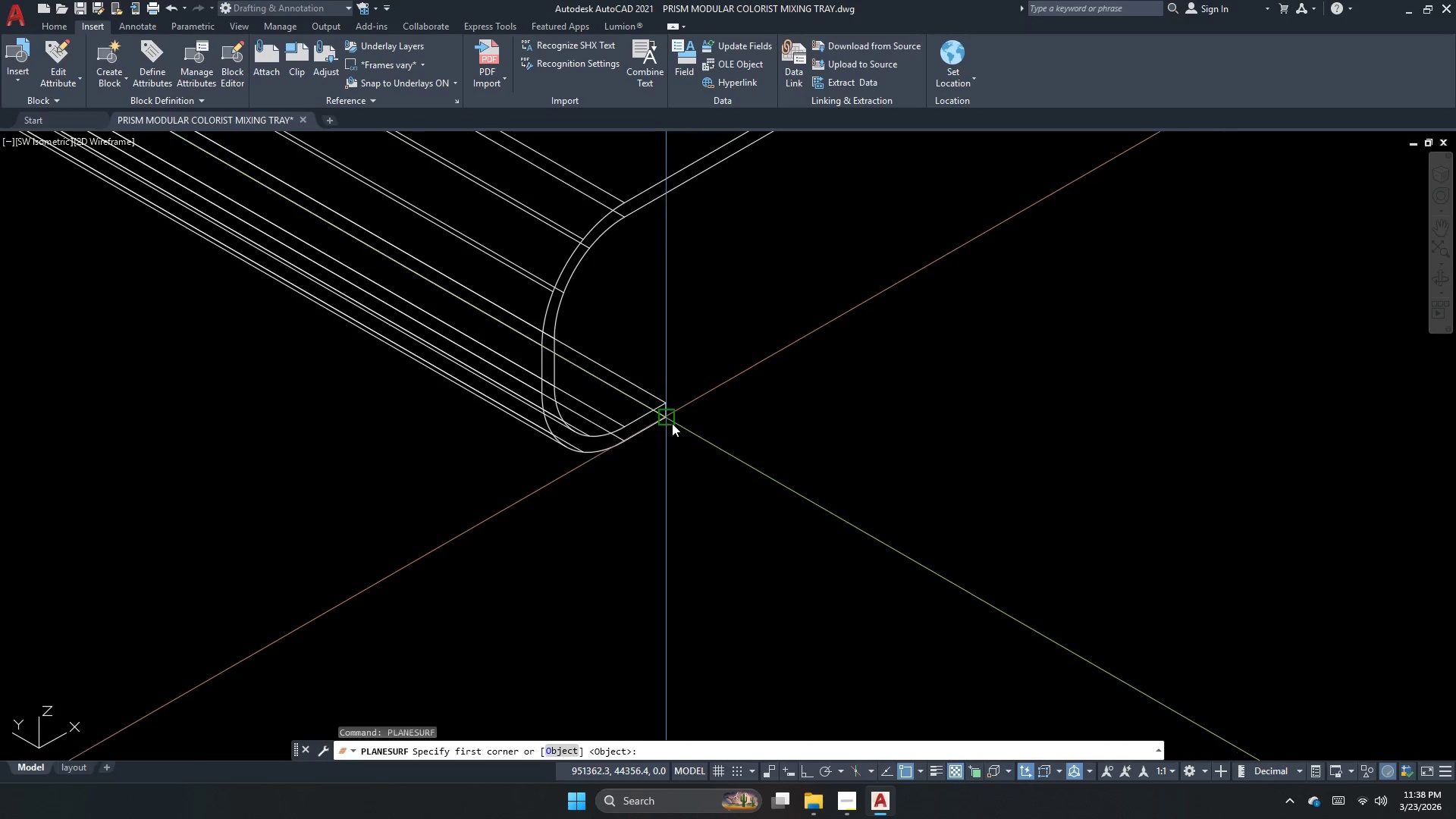 
scroll: coordinate [578, 471], scroll_direction: down, amount: 8.0
 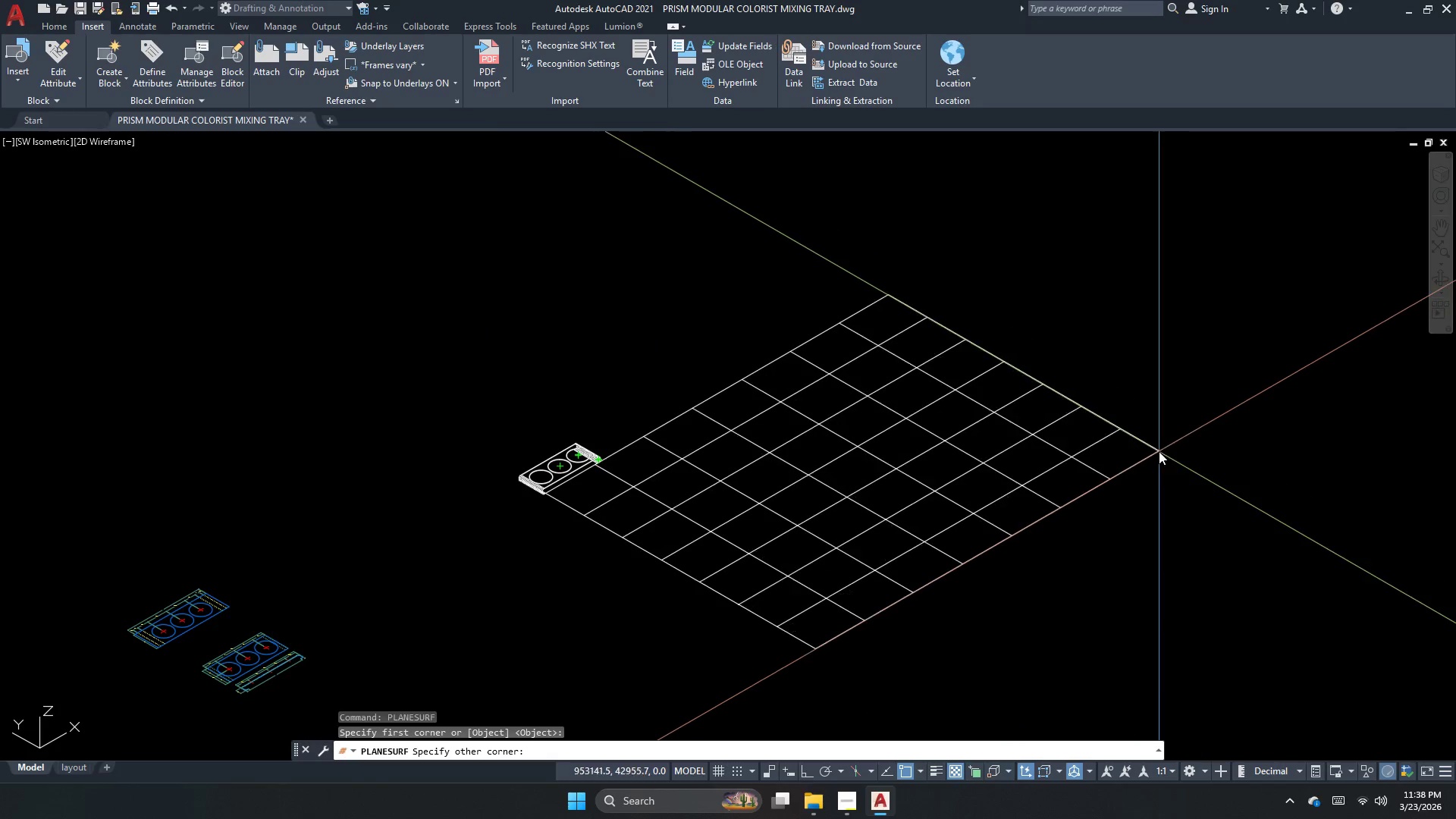 
left_click([1072, 472])
 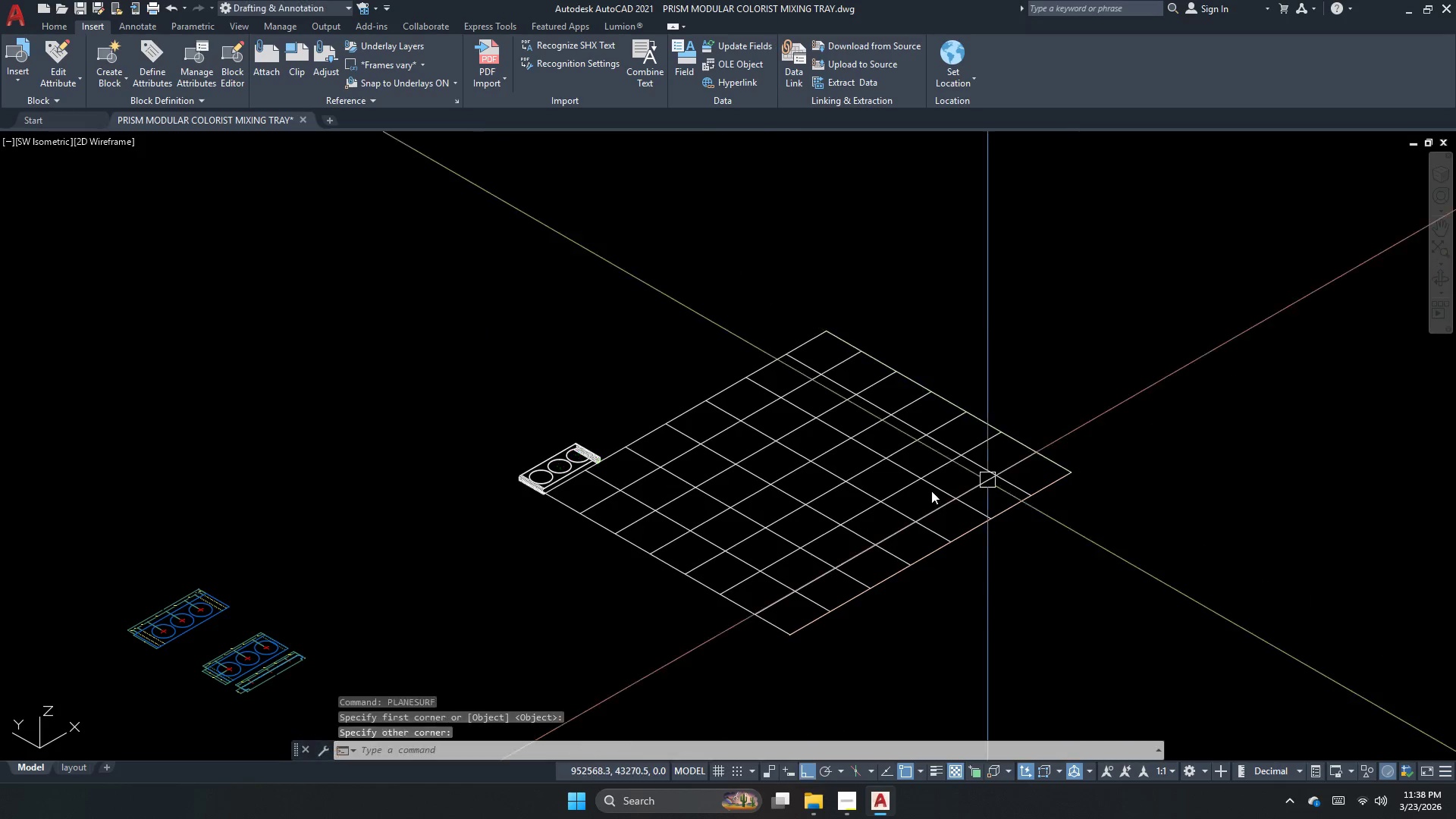 
key(Escape)
 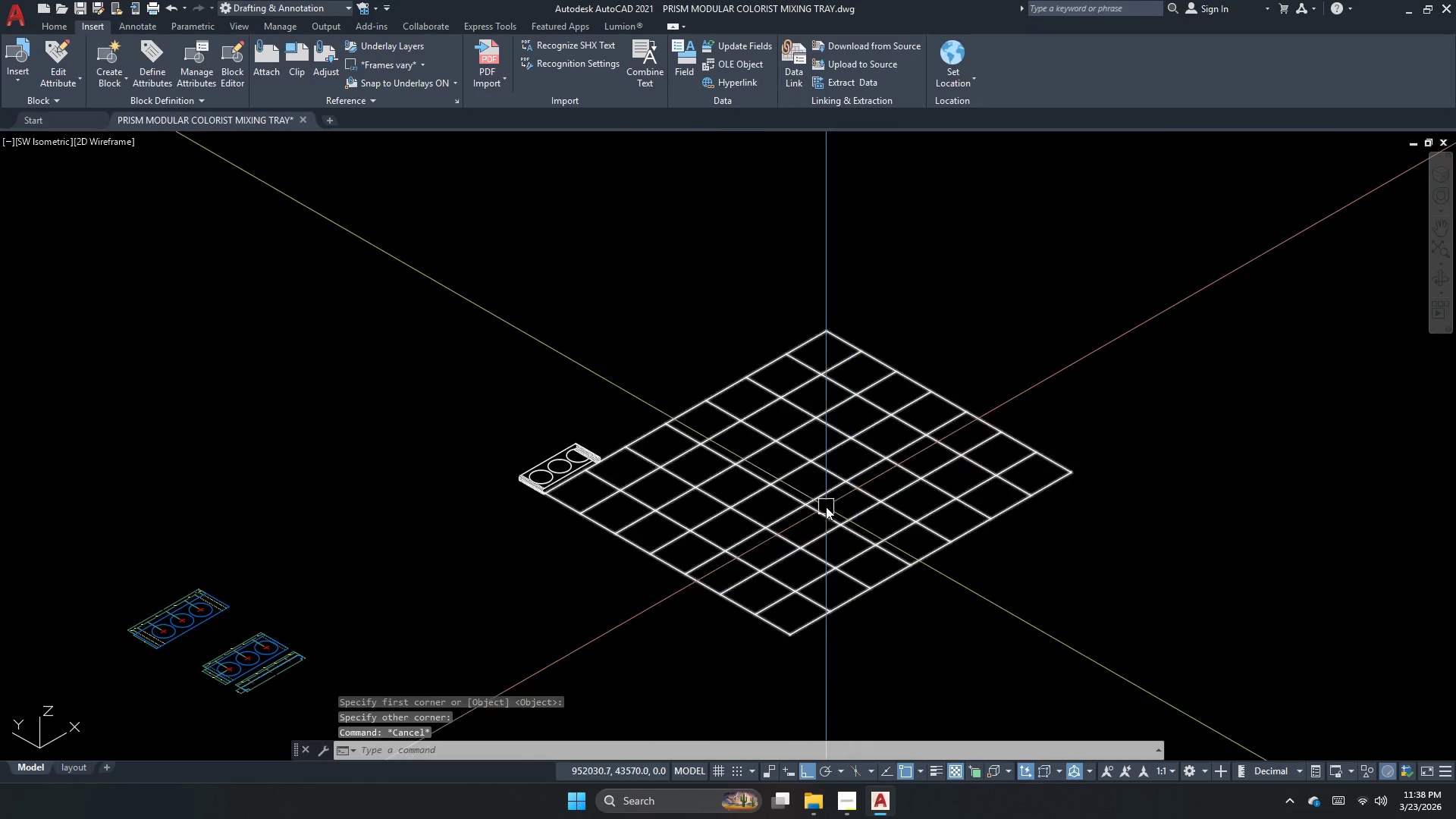 
double_click([826, 507])
 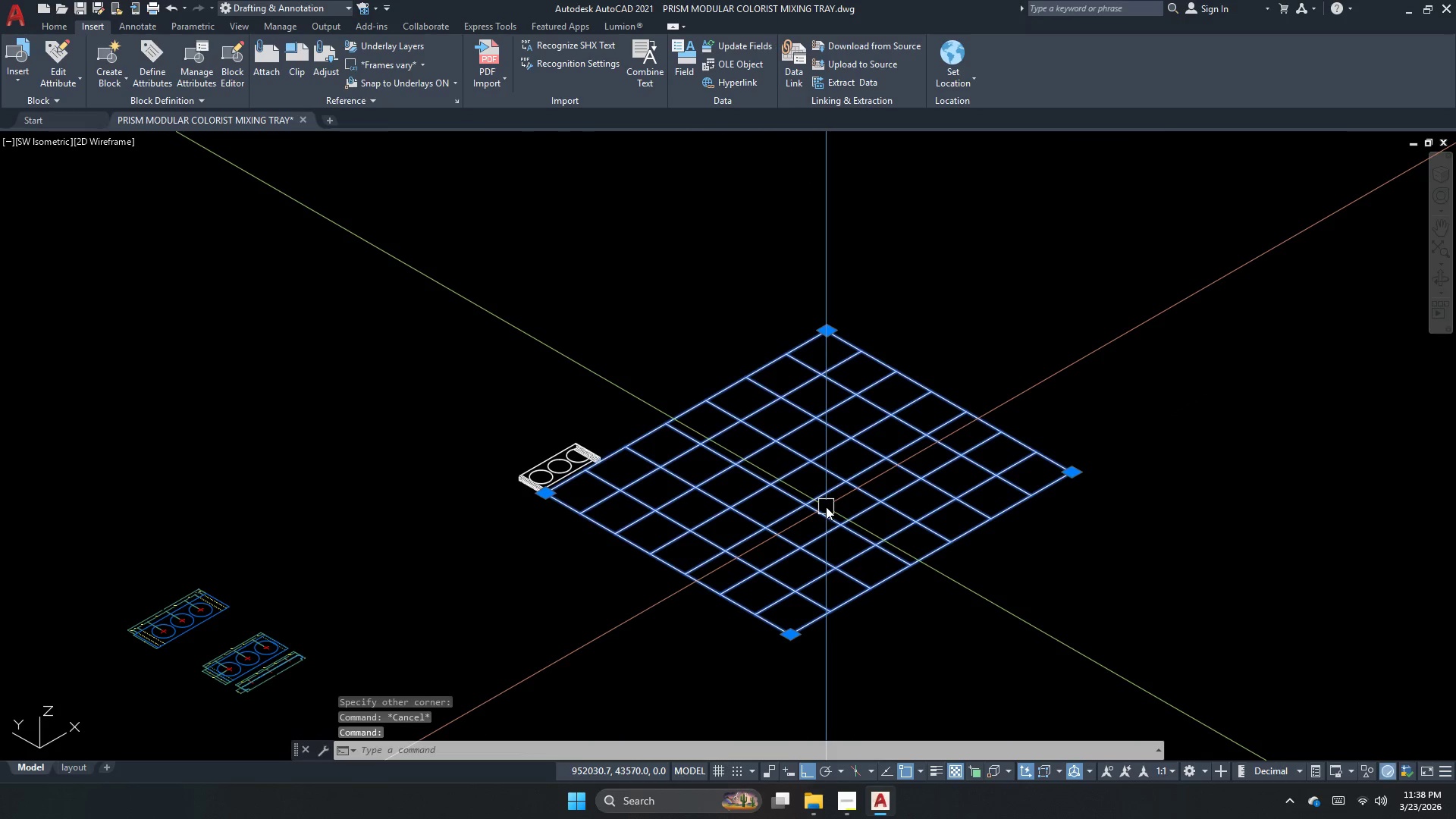 
key(M)
 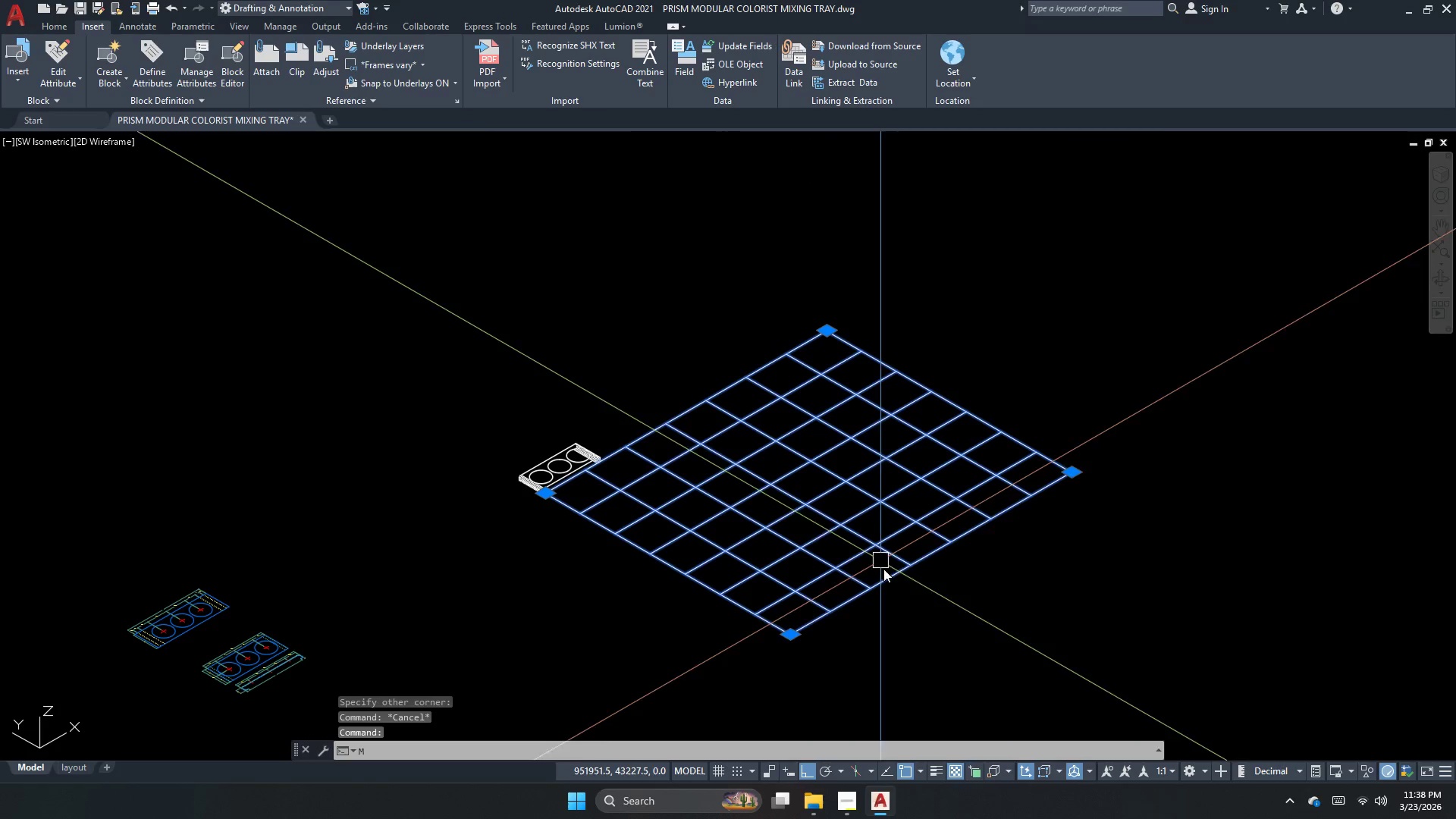 
key(Space)
 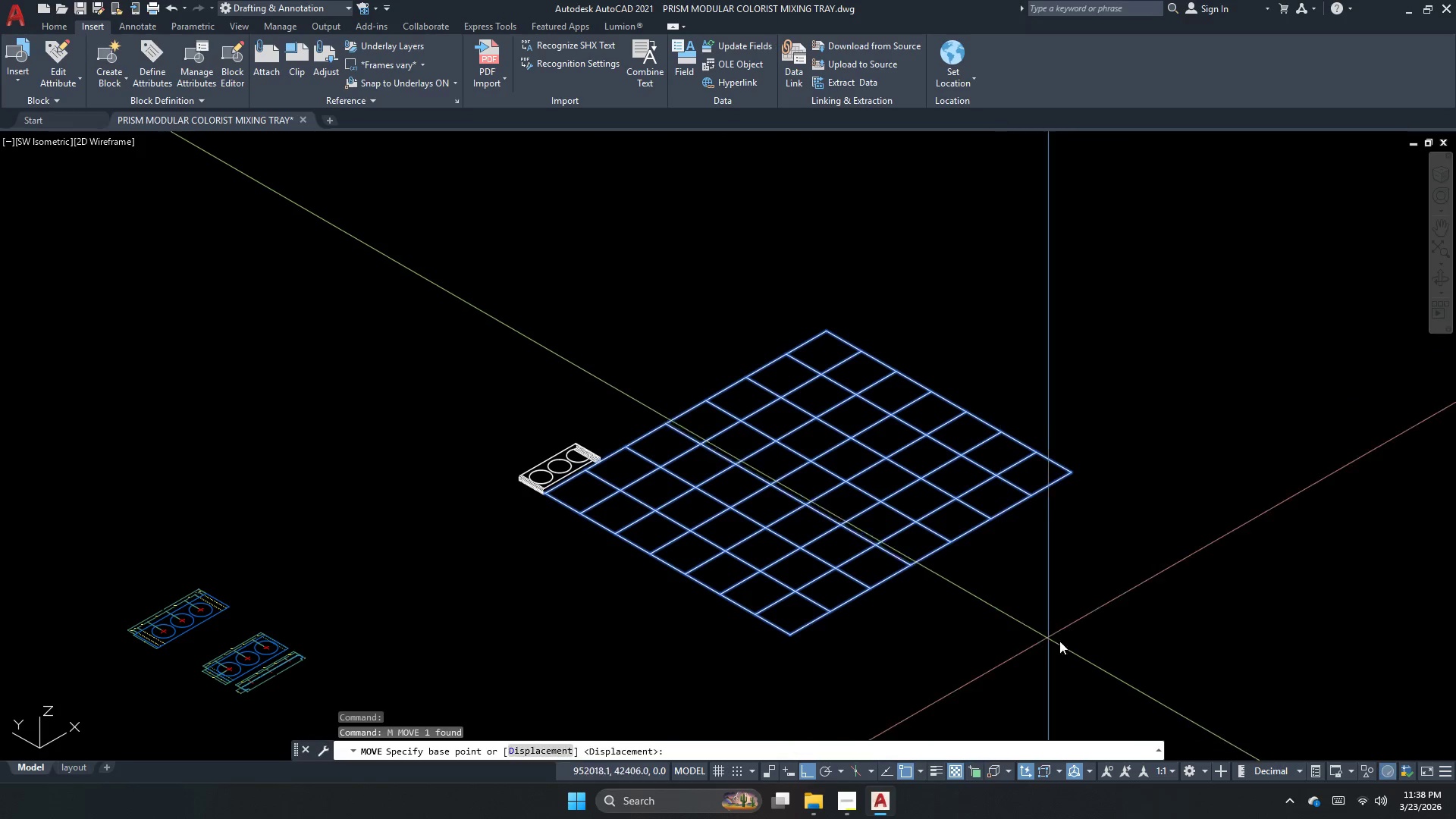 
left_click_drag(start_coordinate=[1062, 641], to_coordinate=[1052, 636])
 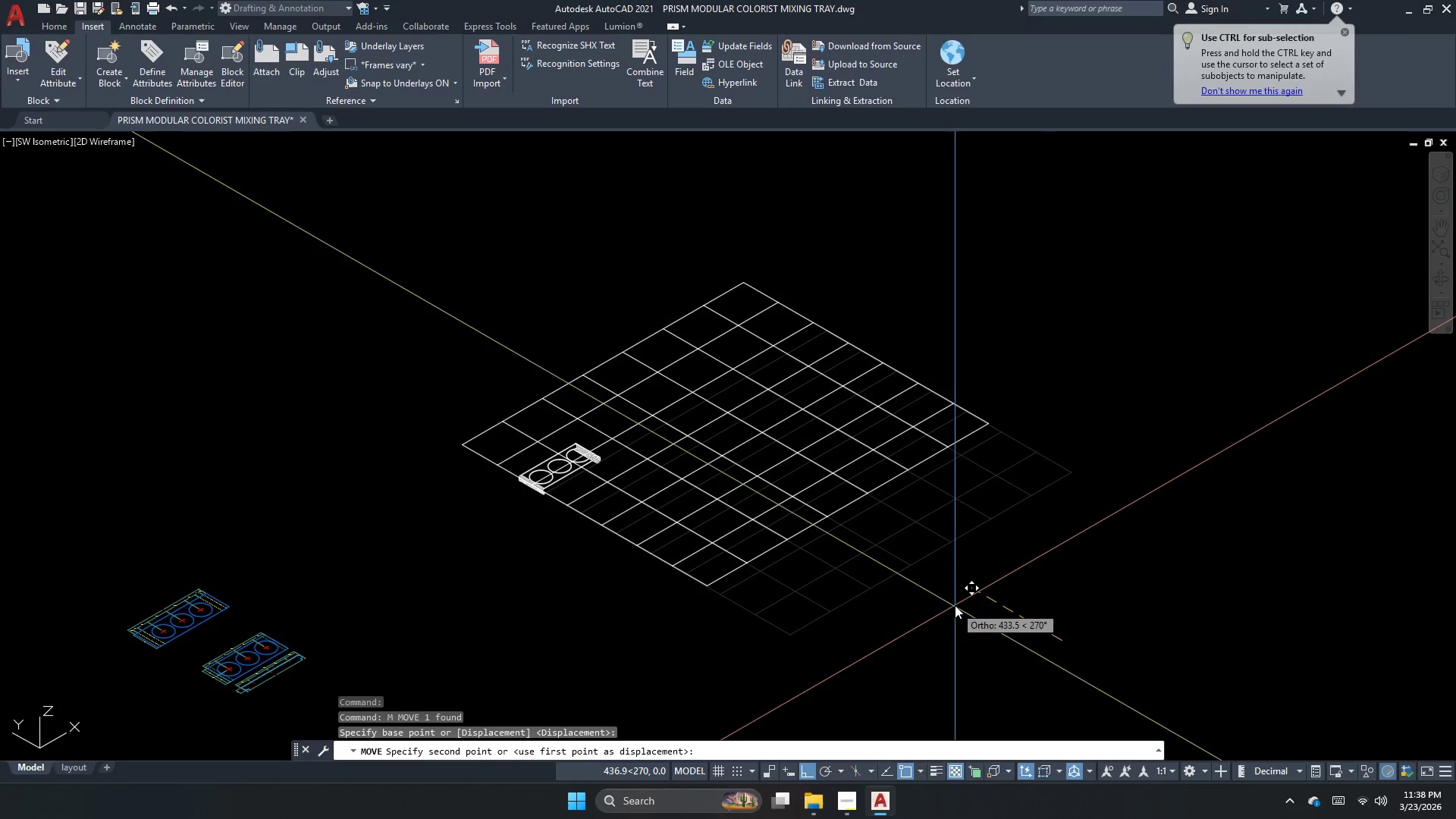 
left_click([955, 605])
 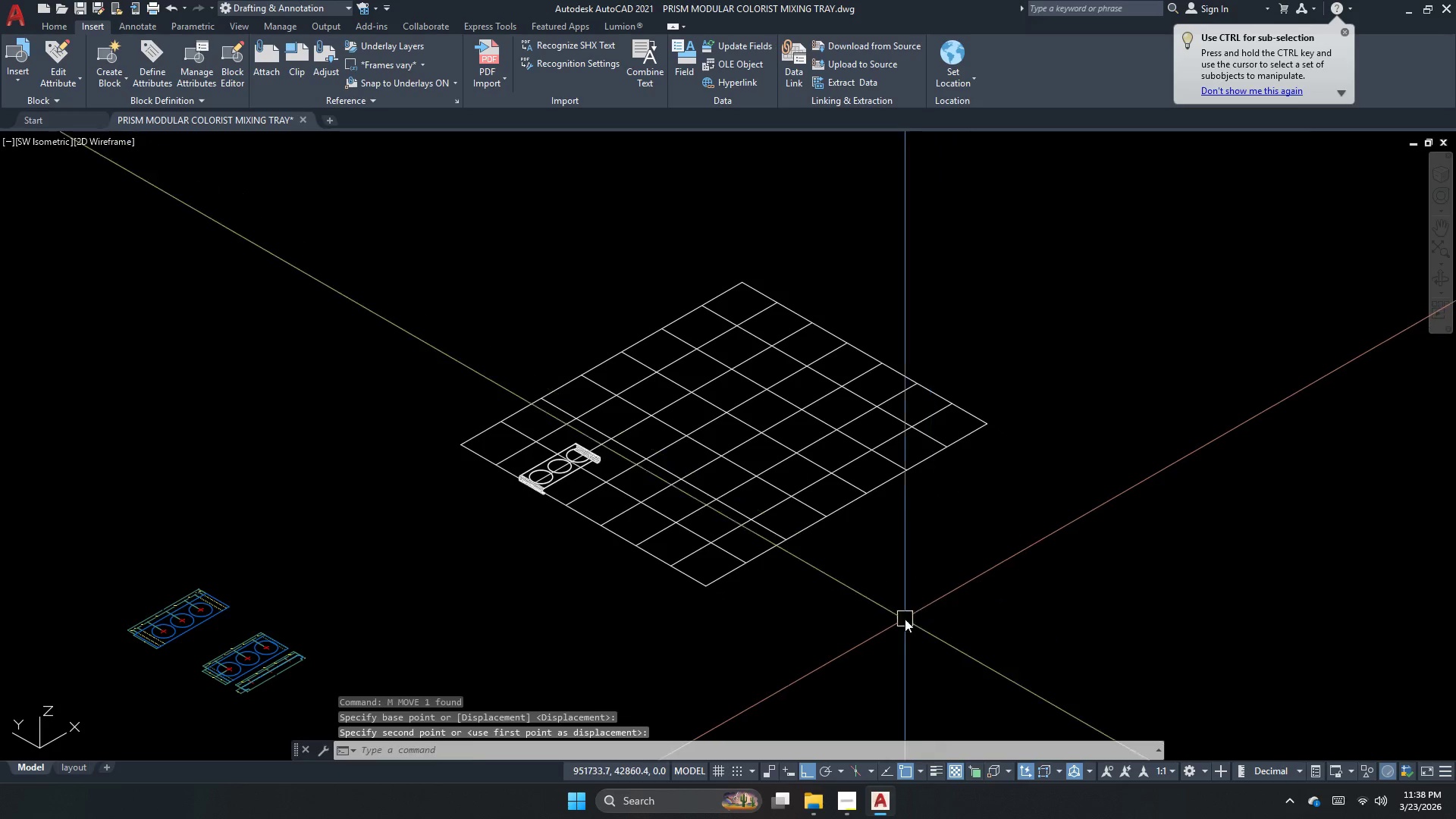 
left_click_drag(start_coordinate=[900, 619], to_coordinate=[872, 604])
 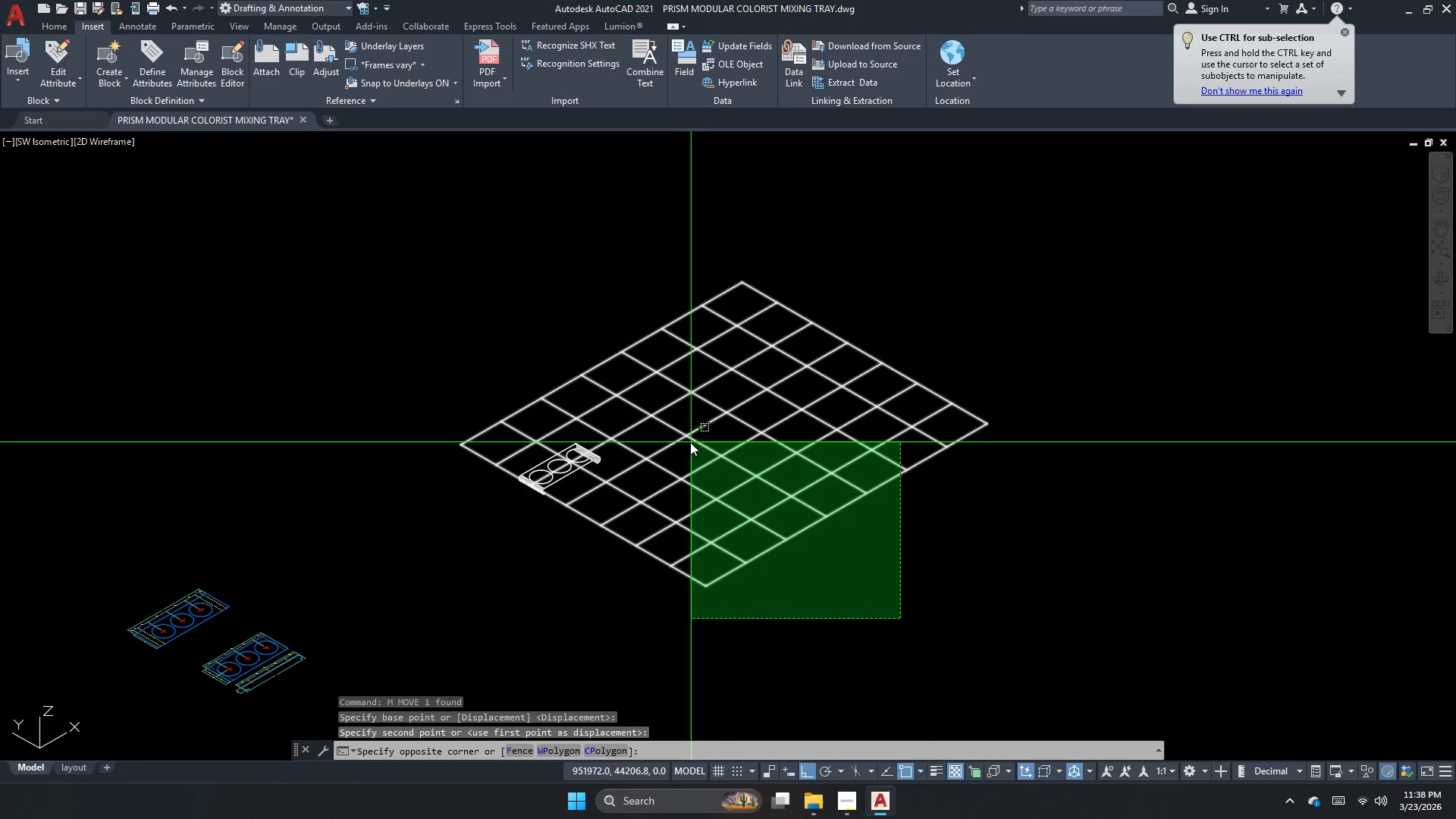 
triple_click([690, 442])
 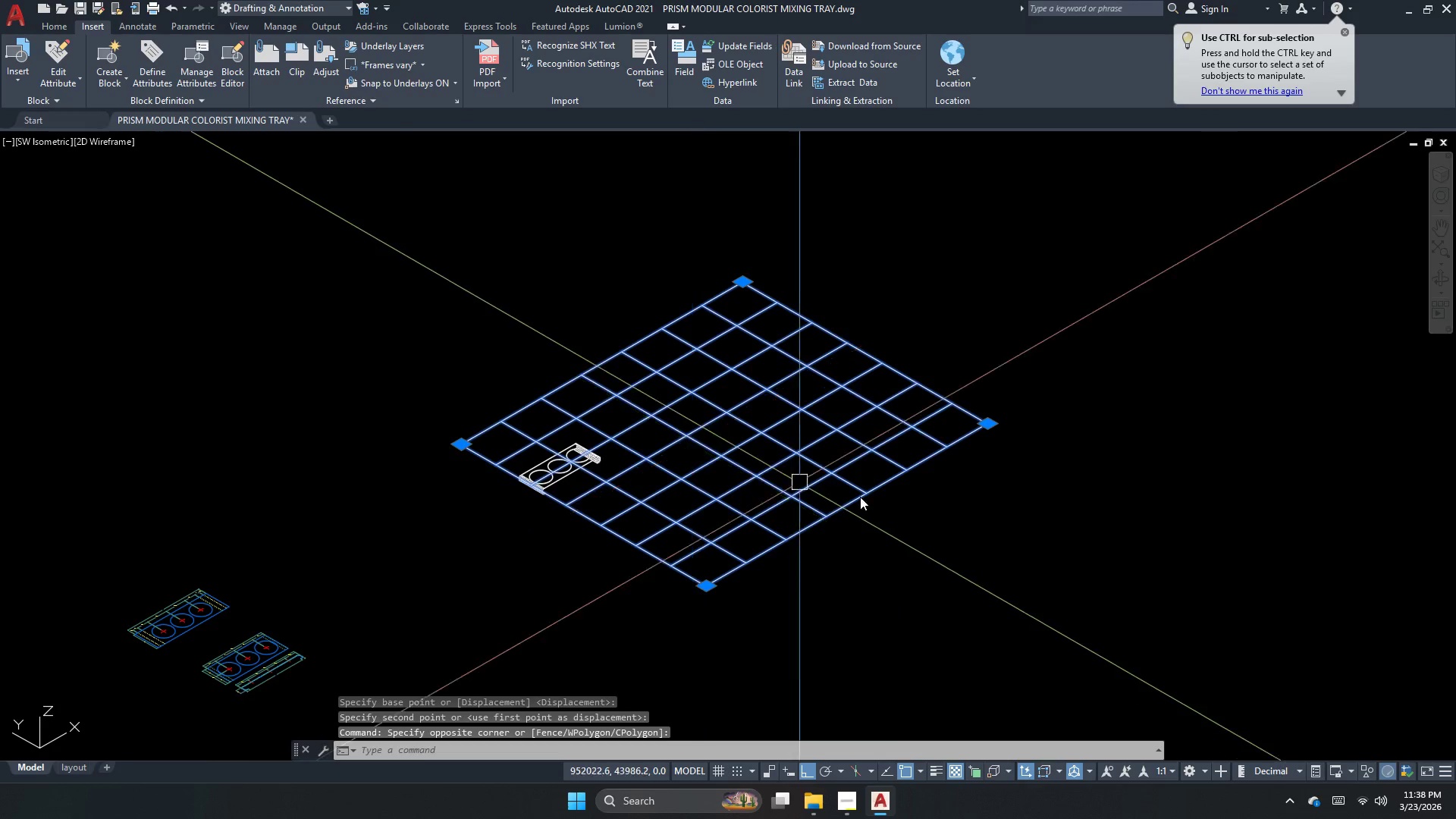 
key(Space)
 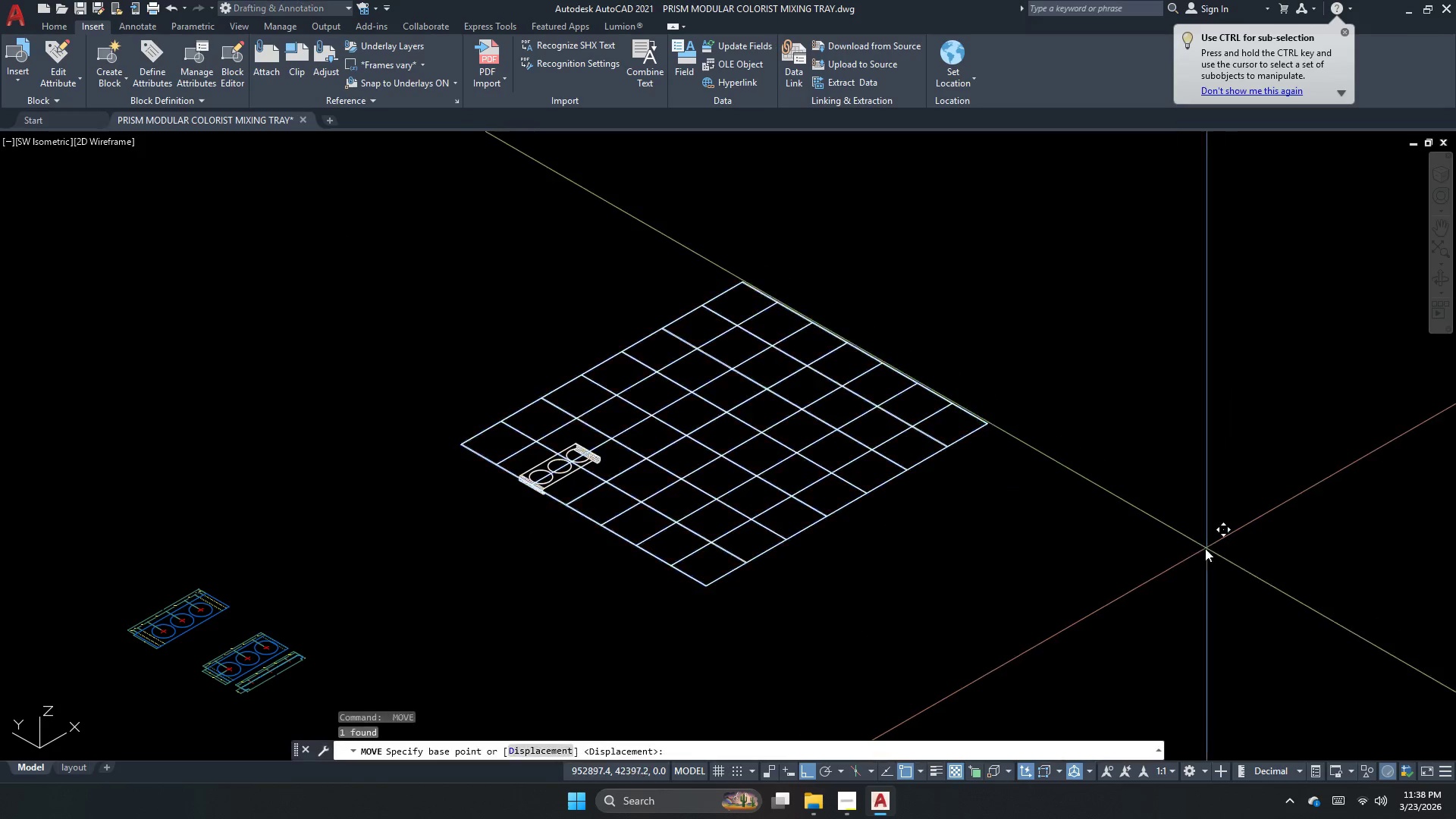 
left_click_drag(start_coordinate=[1207, 548], to_coordinate=[1182, 557])
 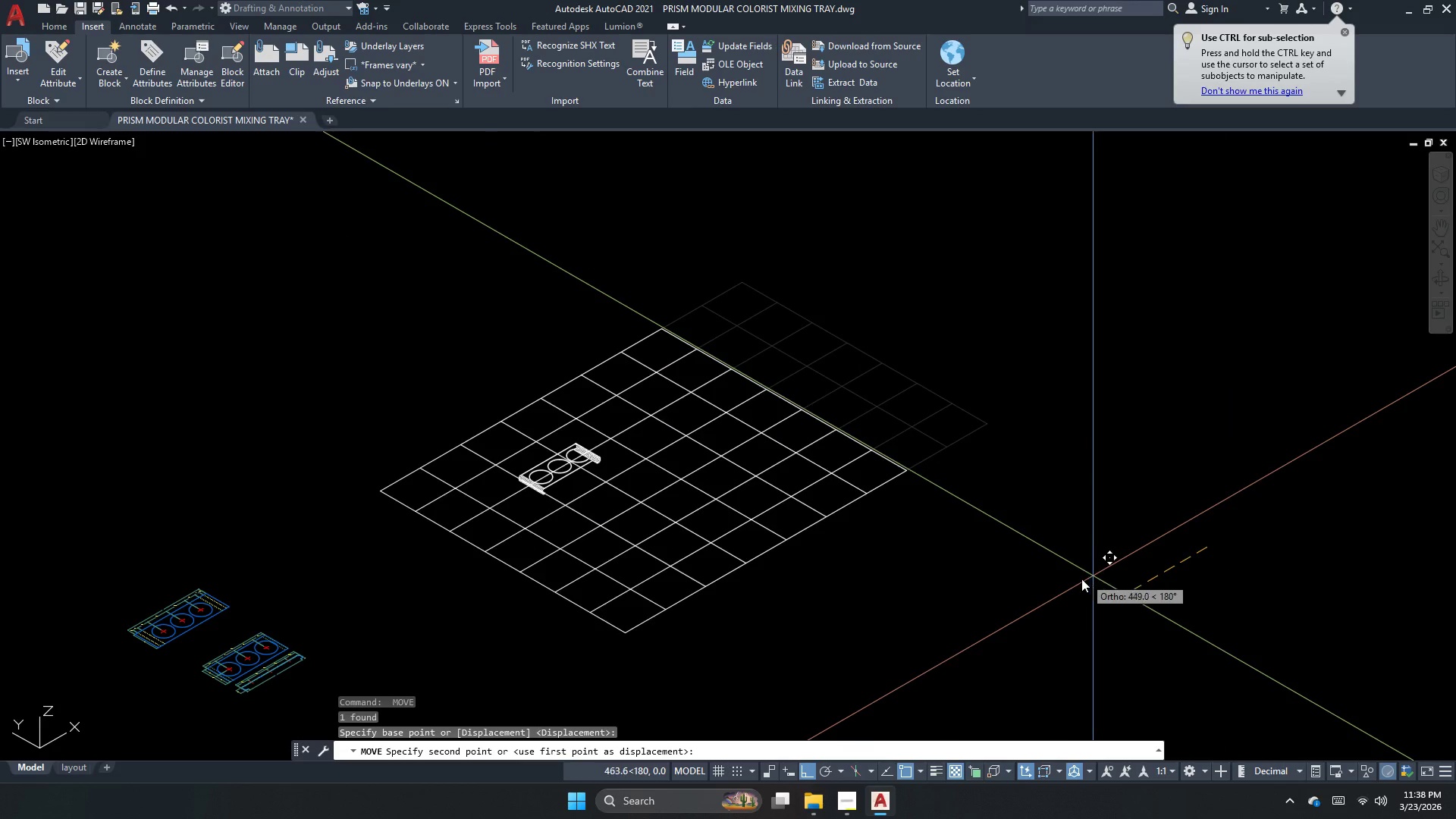 
left_click_drag(start_coordinate=[1081, 579], to_coordinate=[1042, 582])
 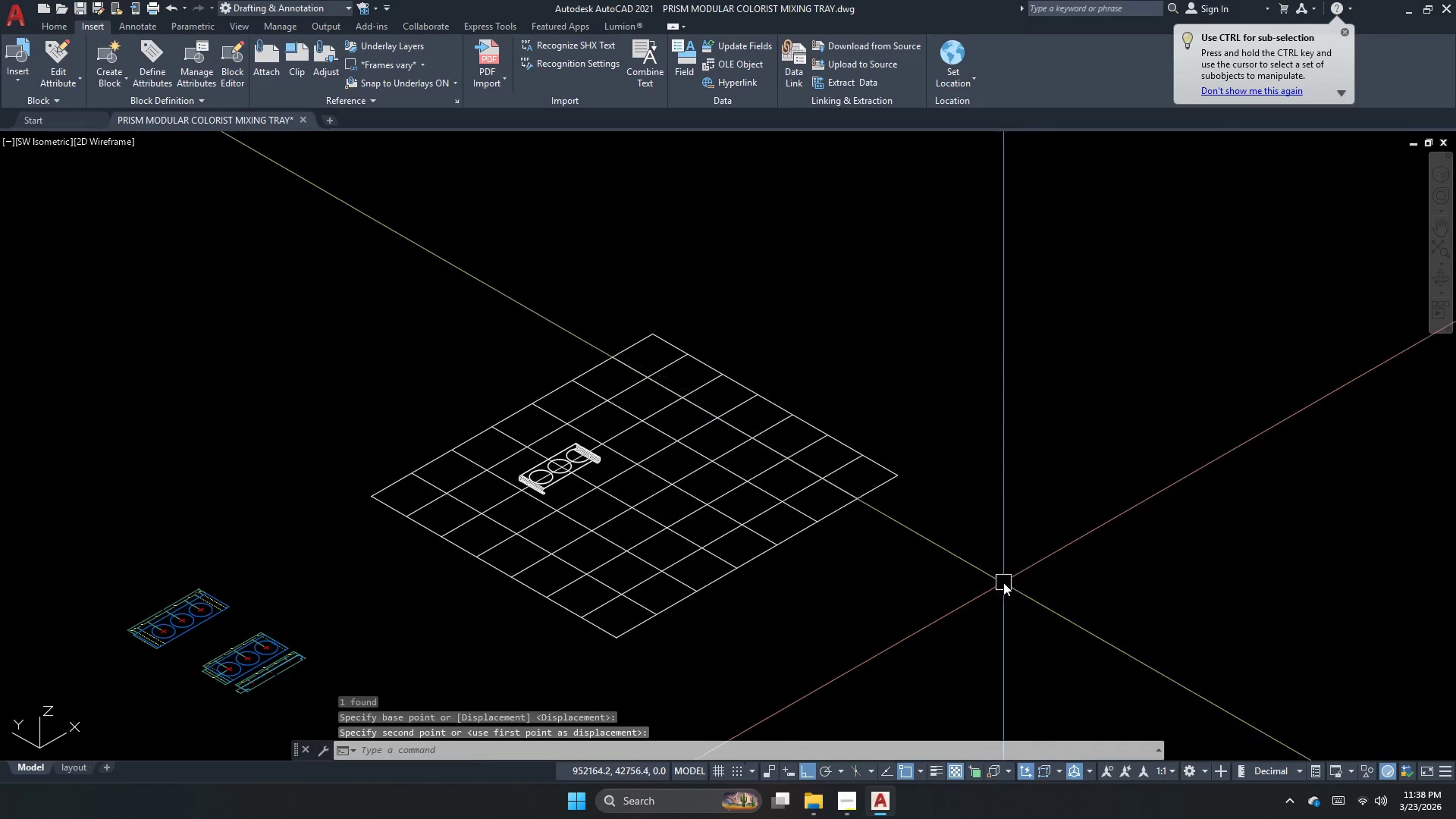 
left_click_drag(start_coordinate=[1003, 582], to_coordinate=[873, 567])
 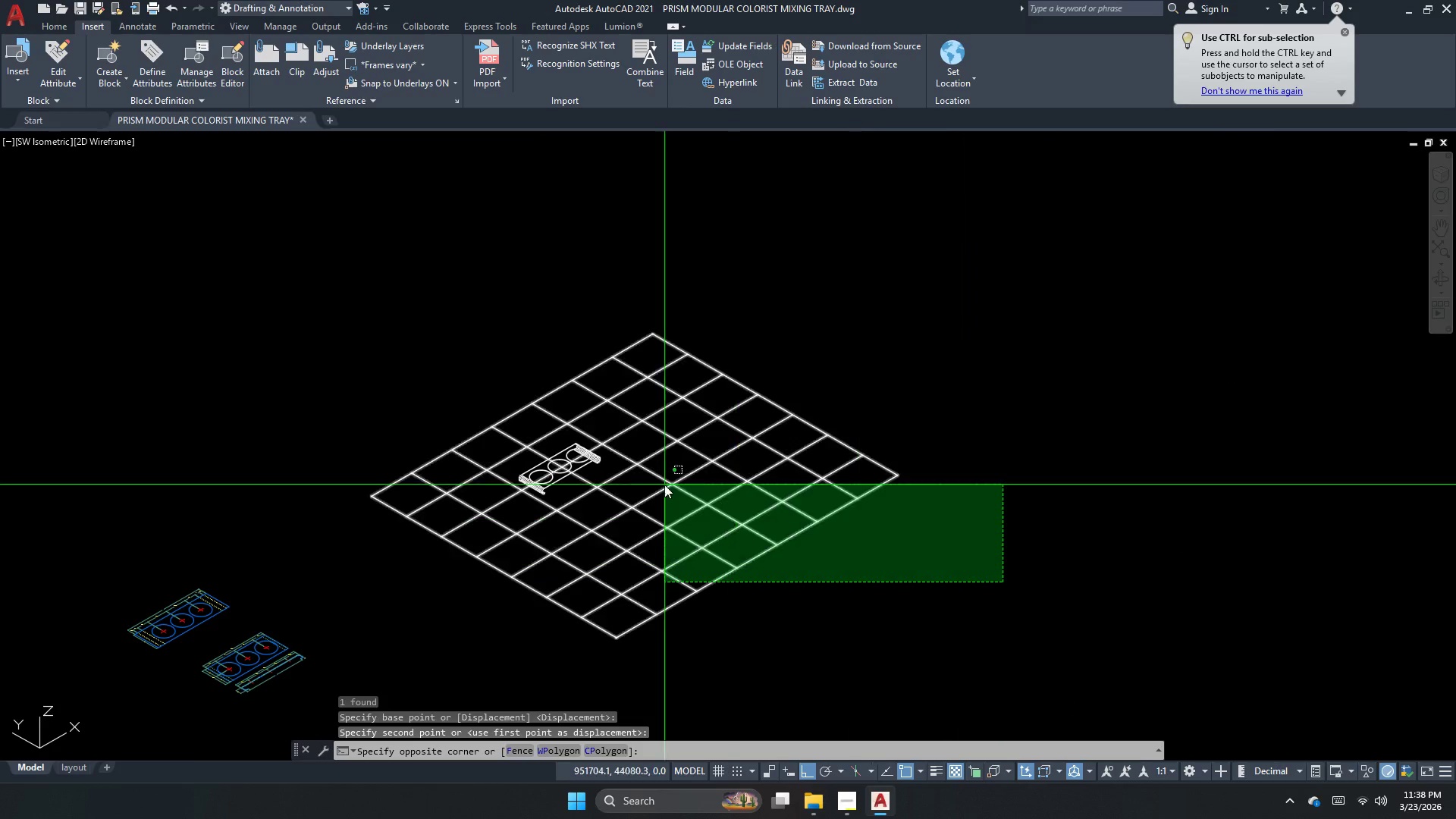 
left_click_drag(start_coordinate=[664, 485], to_coordinate=[694, 504])
 